 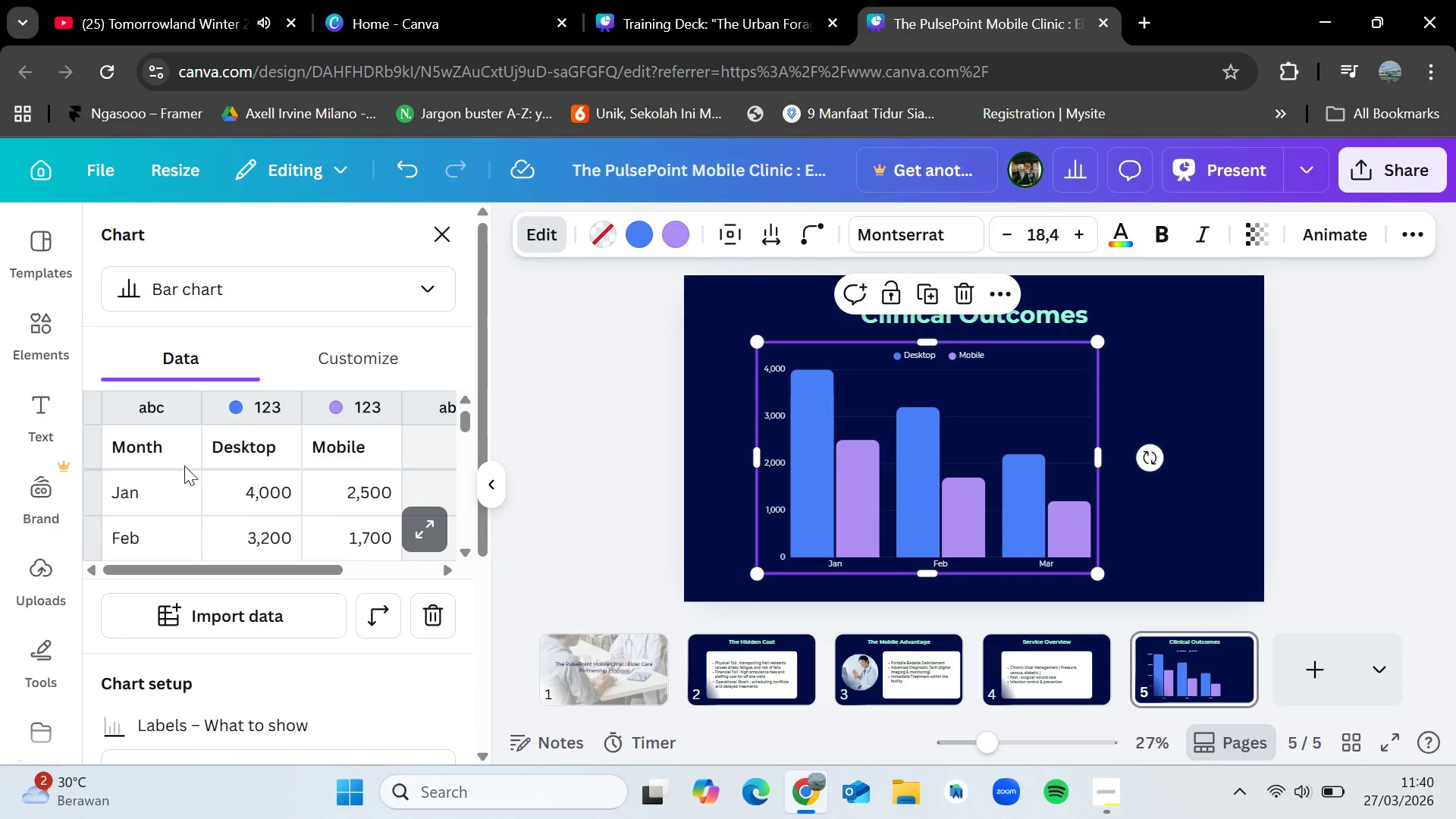 
left_click_drag(start_coordinate=[155, 529], to_coordinate=[353, 462])
 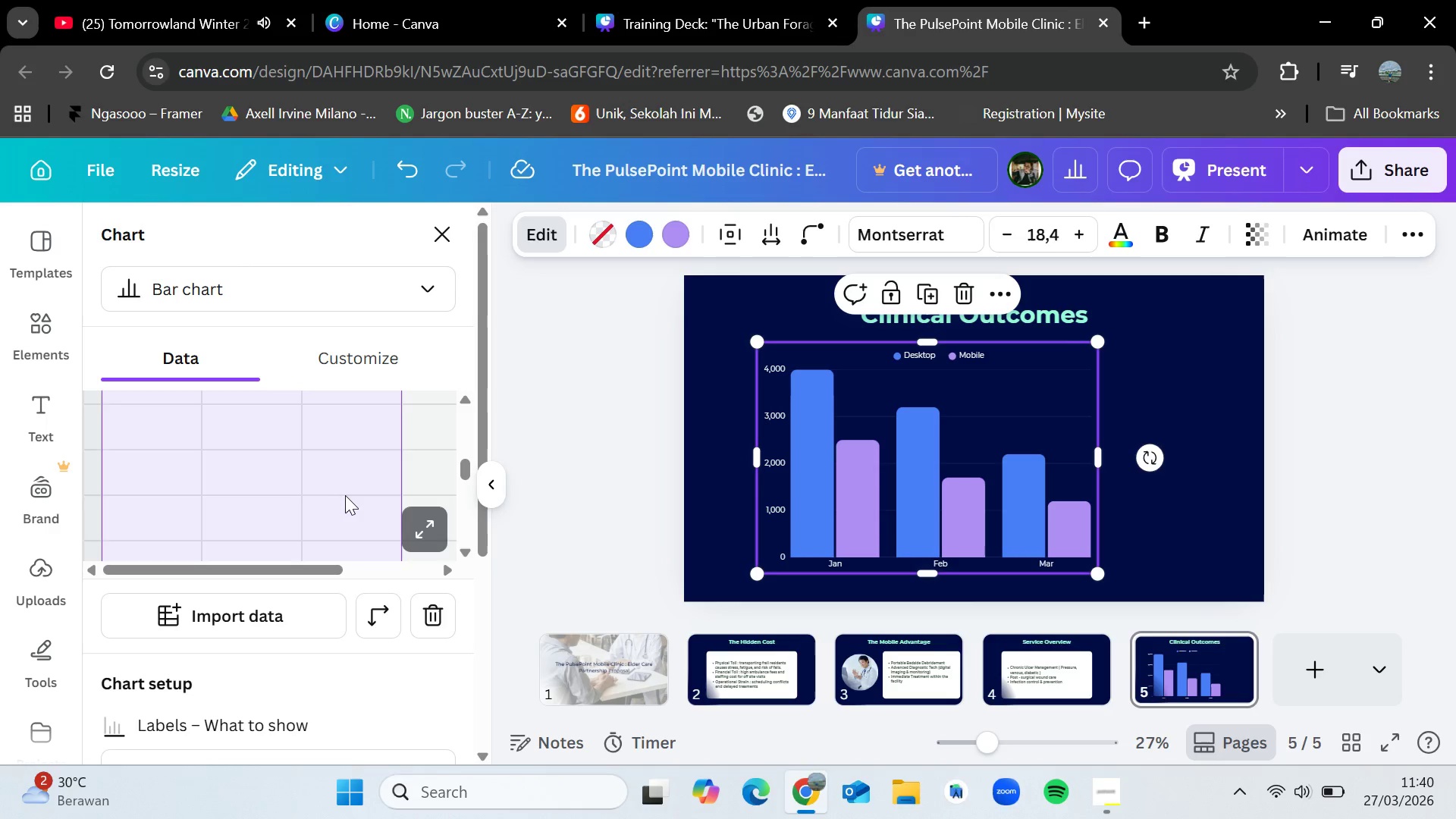 
scroll: coordinate [346, 500], scroll_direction: up, amount: 8.0
 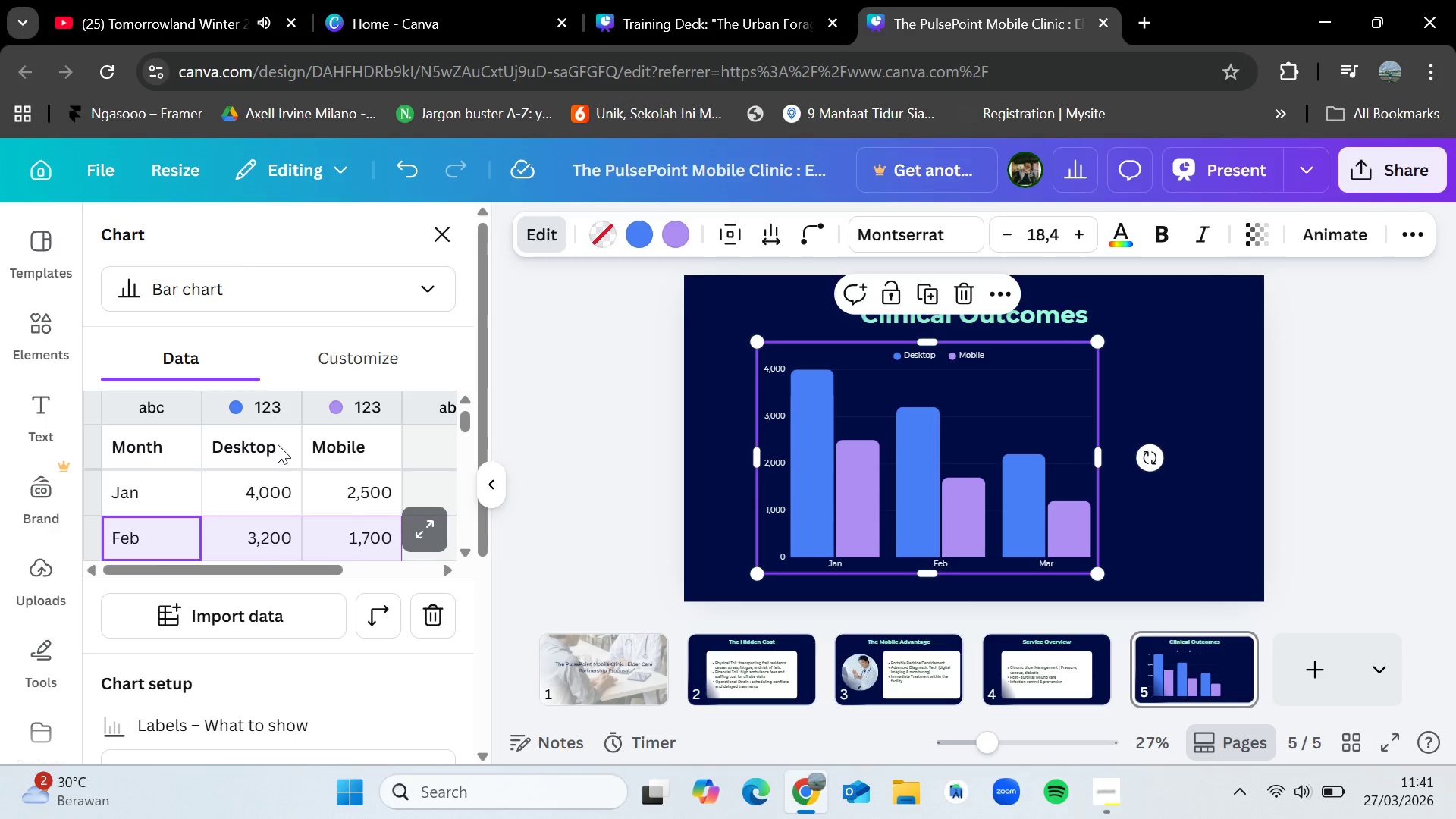 
wait(6.62)
 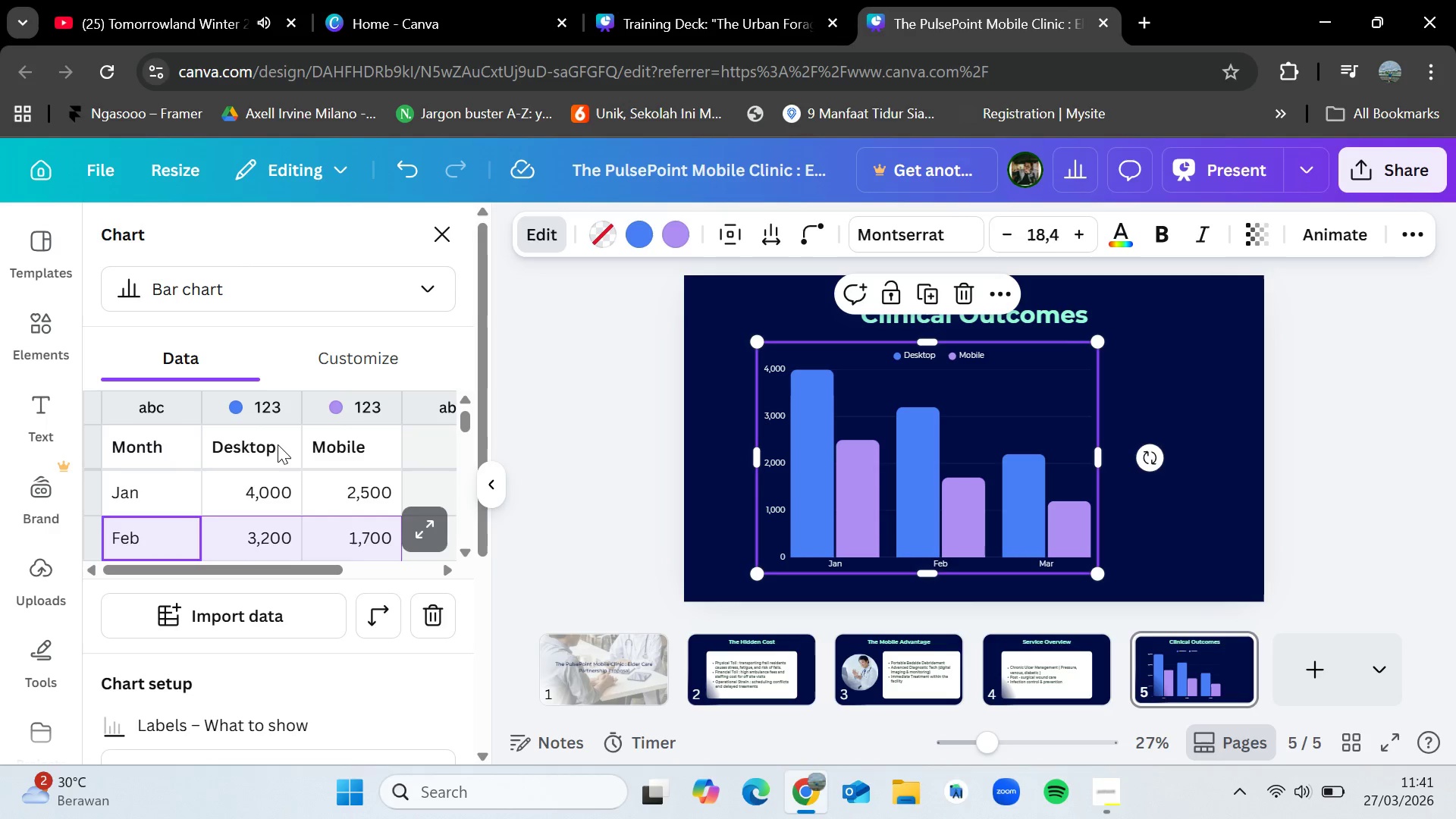 
scroll: coordinate [278, 444], scroll_direction: down, amount: 1.0
 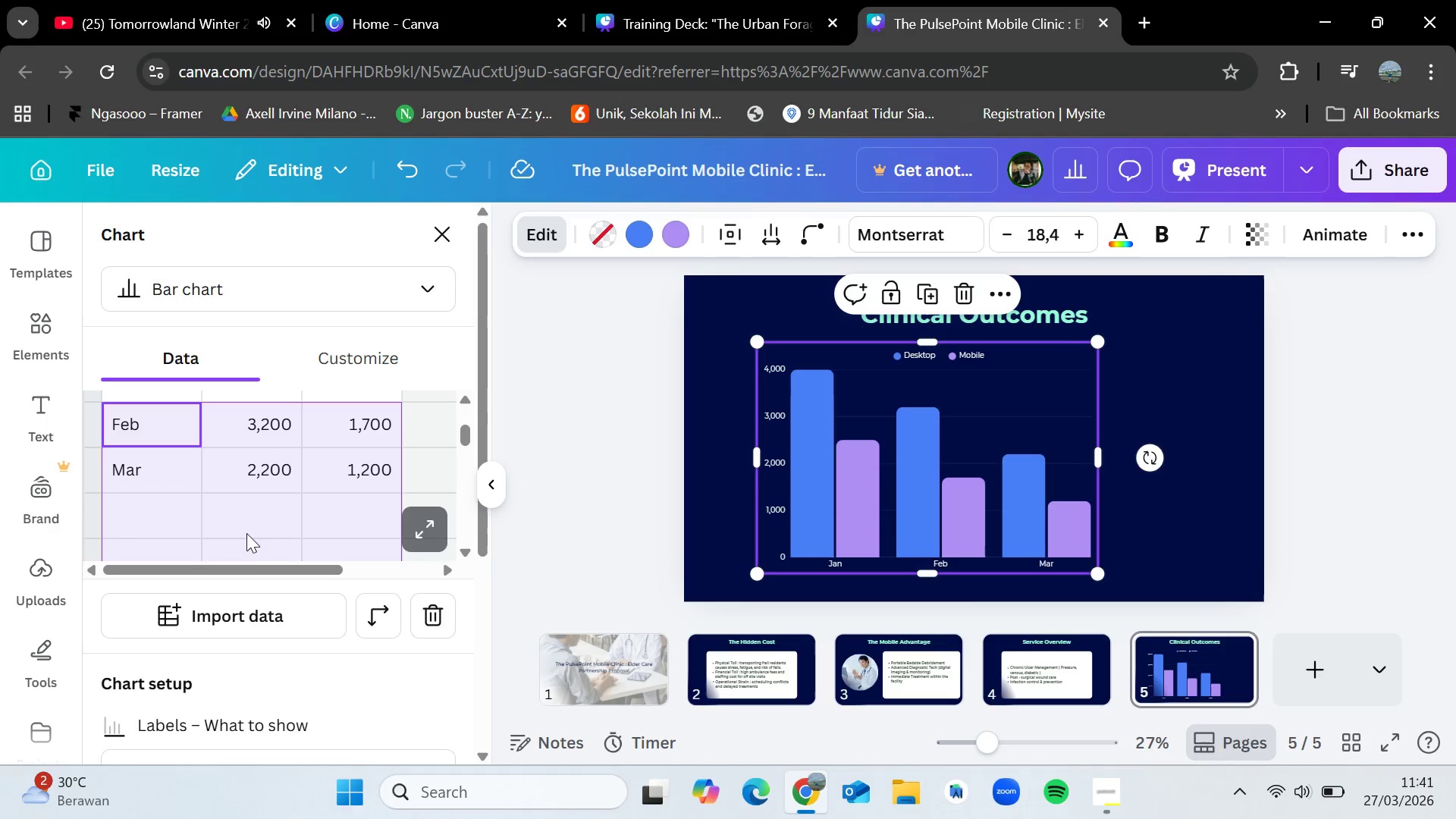 
left_click([246, 539])
 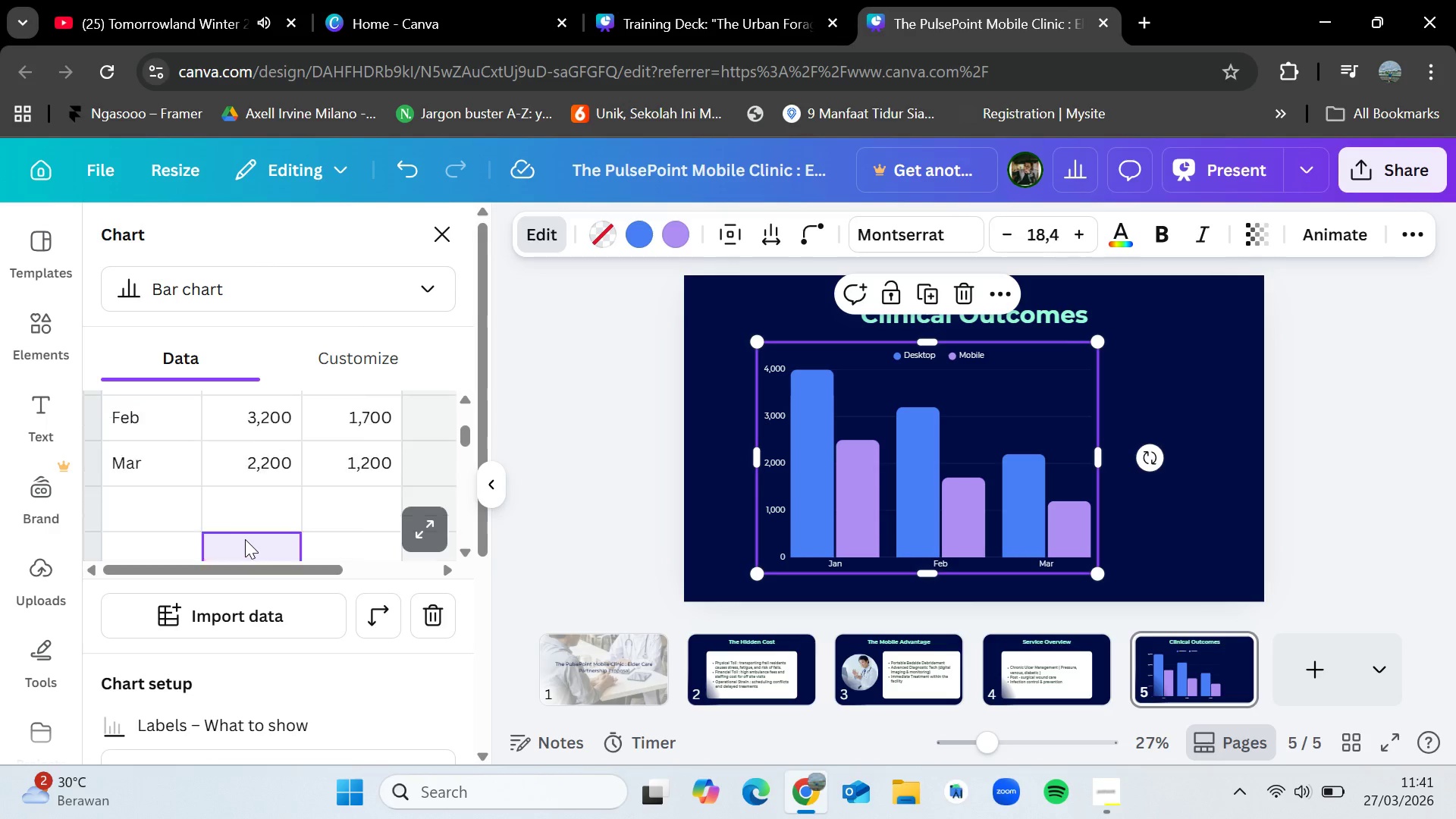 
scroll: coordinate [245, 539], scroll_direction: up, amount: 2.0
 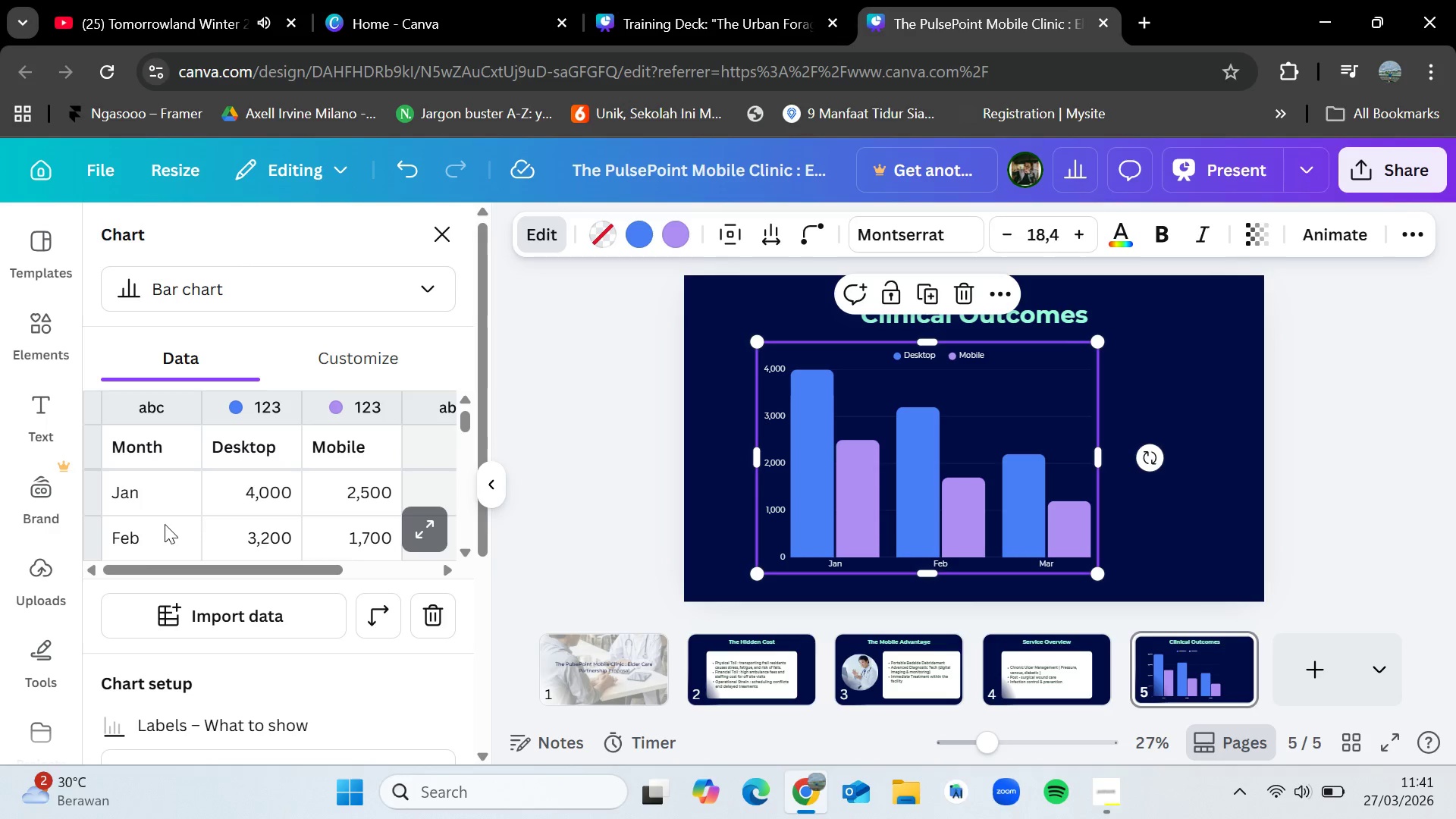 
left_click_drag(start_coordinate=[165, 529], to_coordinate=[327, 547])
 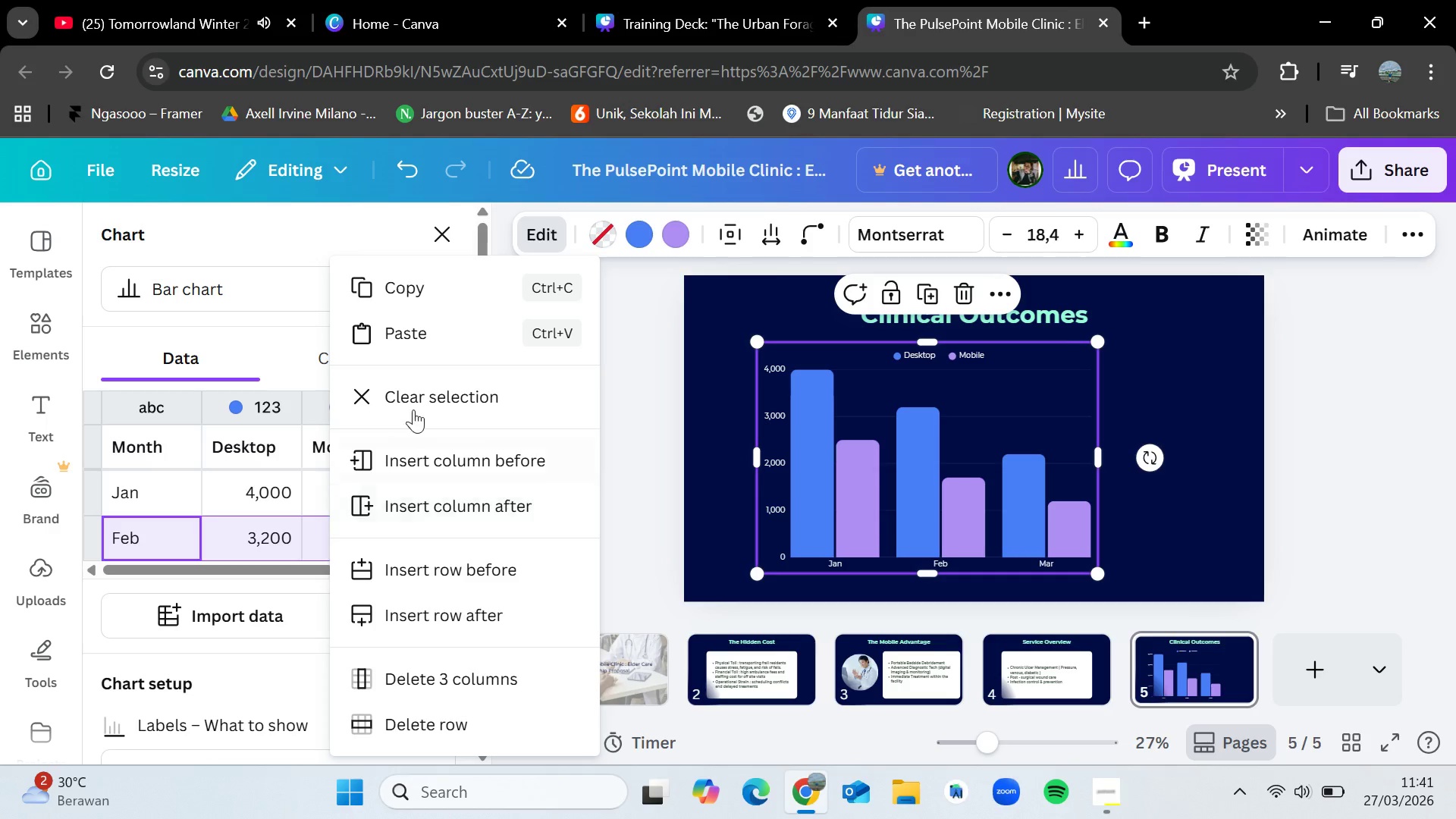 
left_click([428, 399])
 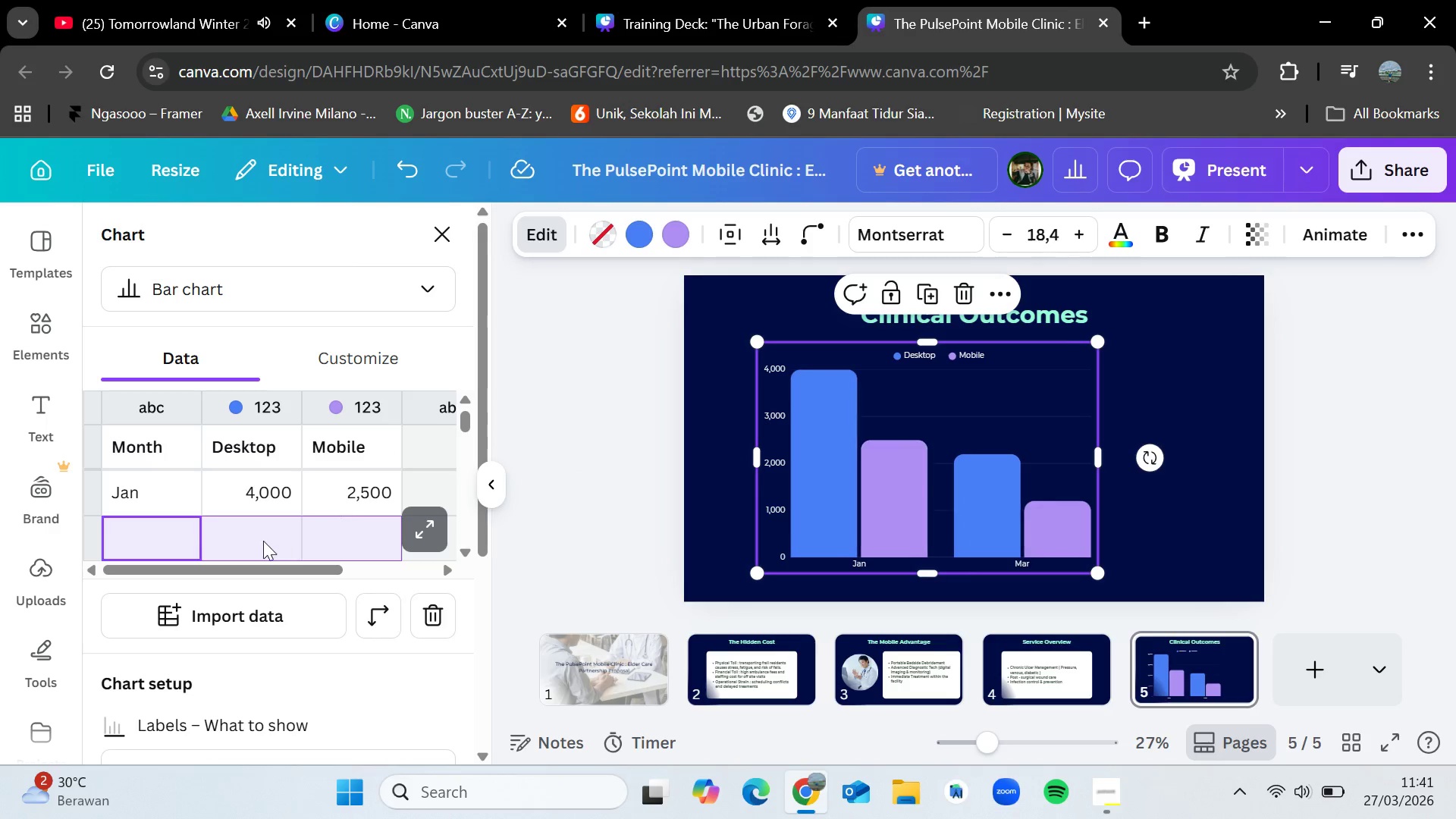 
scroll: coordinate [263, 541], scroll_direction: down, amount: 1.0
 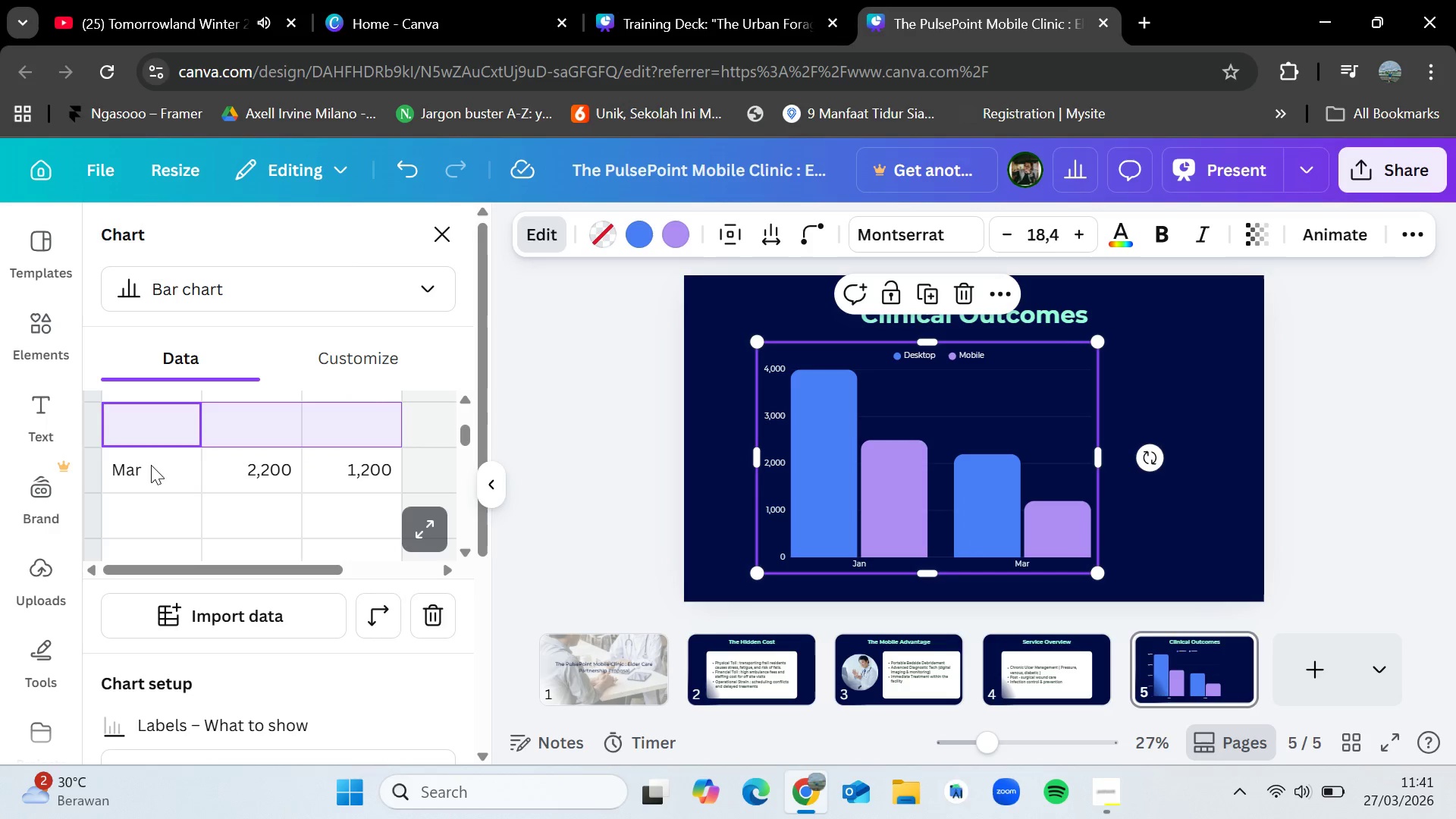 
left_click_drag(start_coordinate=[150, 465], to_coordinate=[349, 469])
 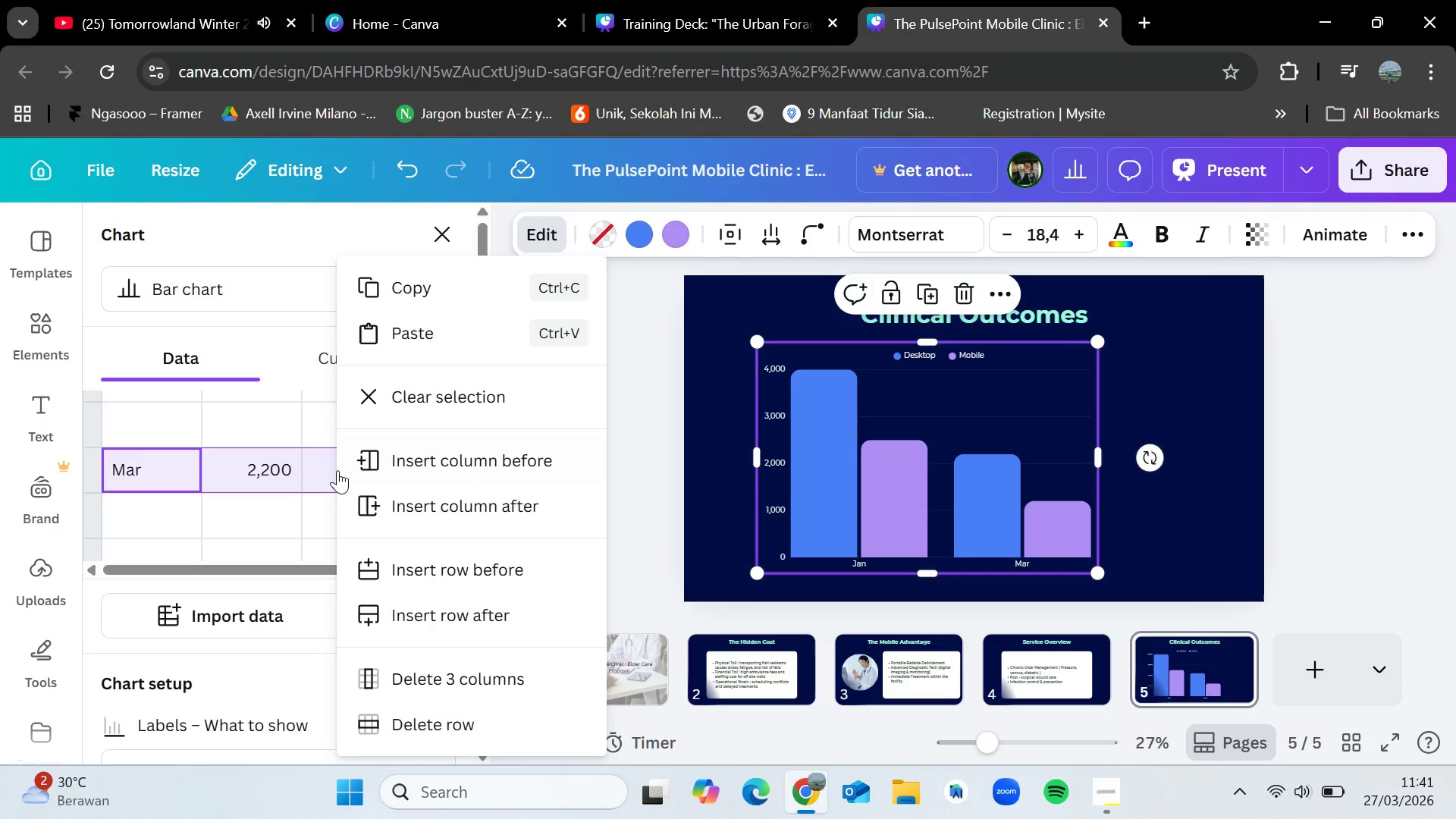 
right_click([337, 470])
 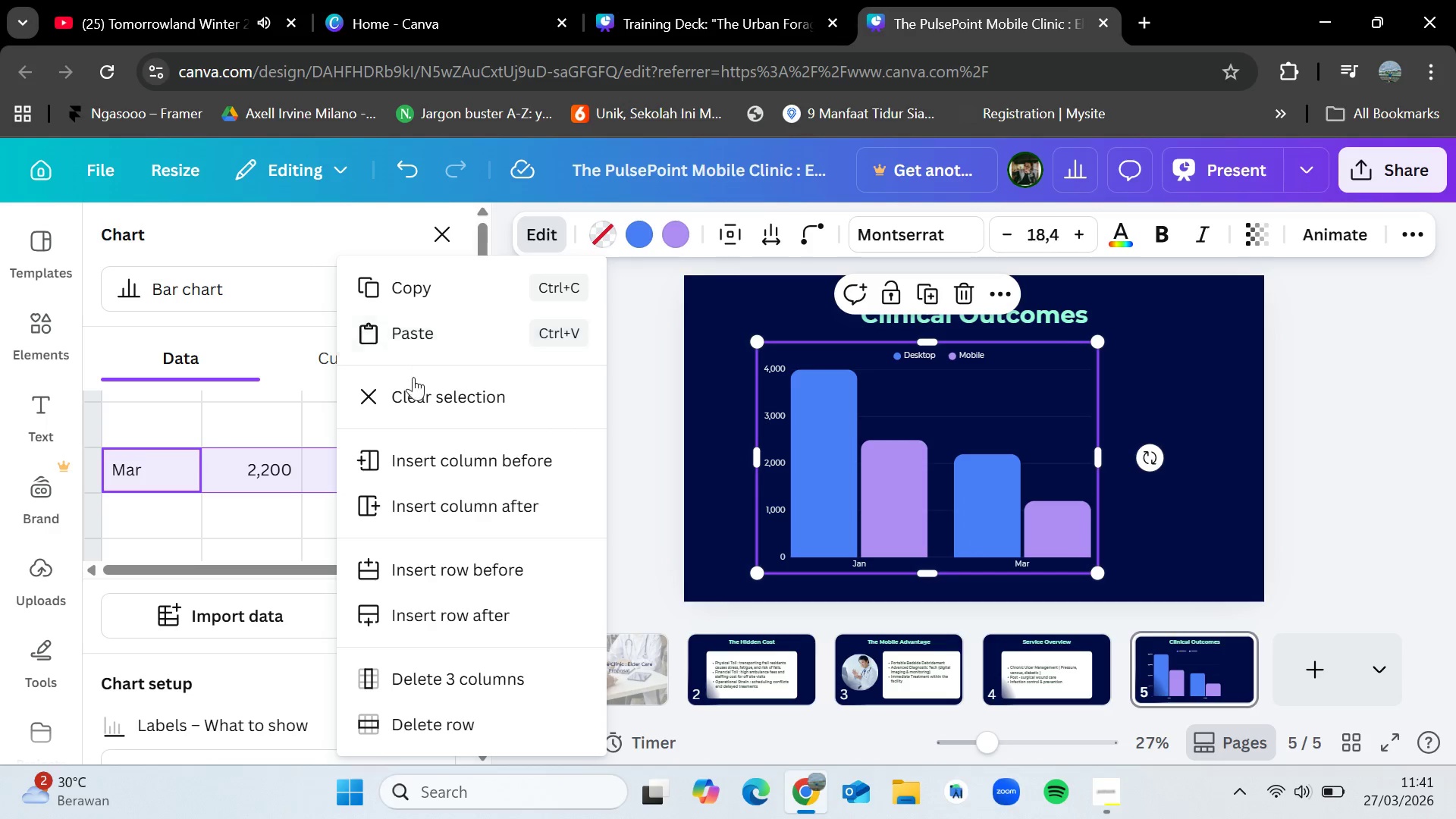 
left_click([413, 390])
 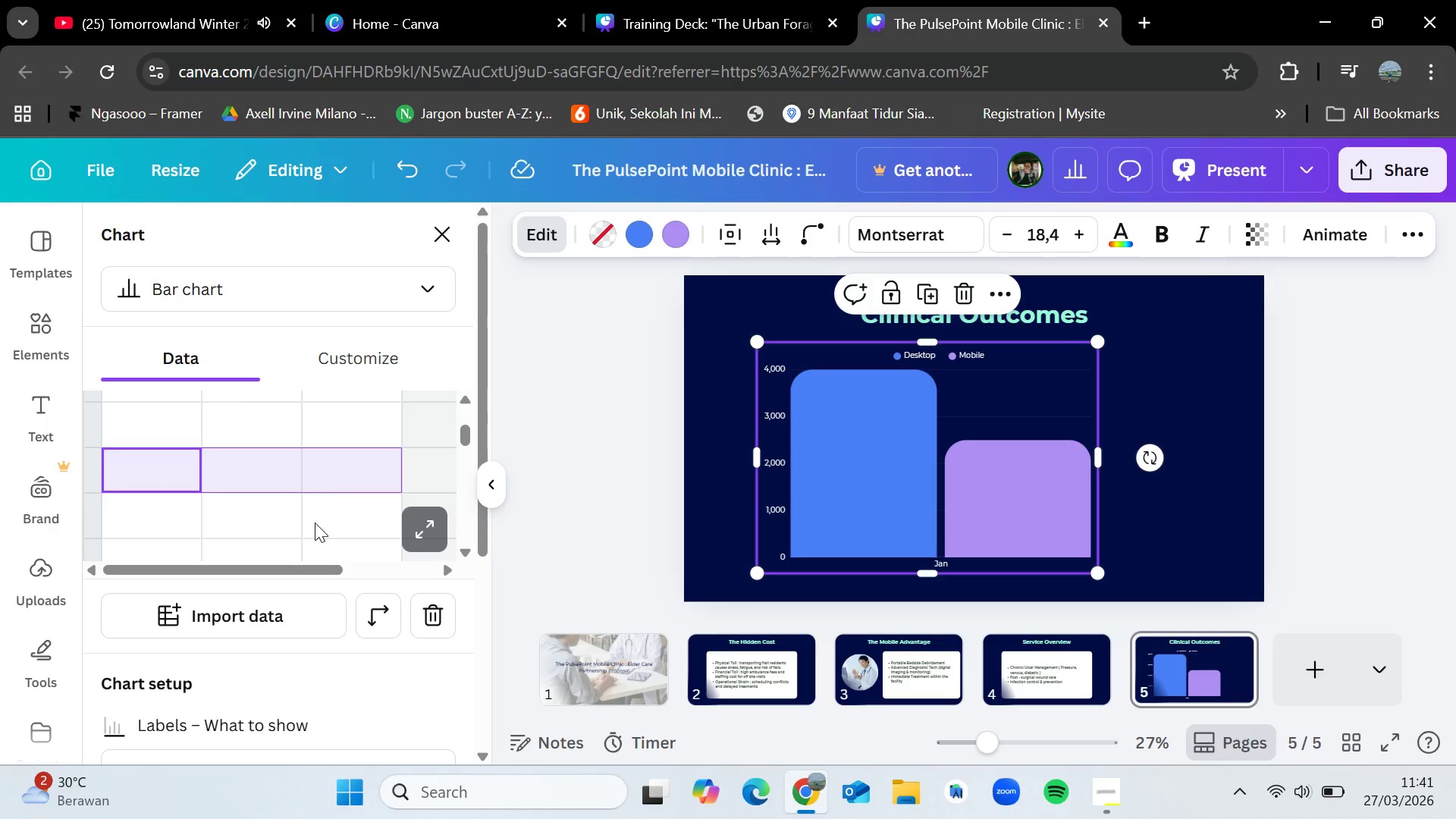 
scroll: coordinate [315, 522], scroll_direction: up, amount: 1.0
 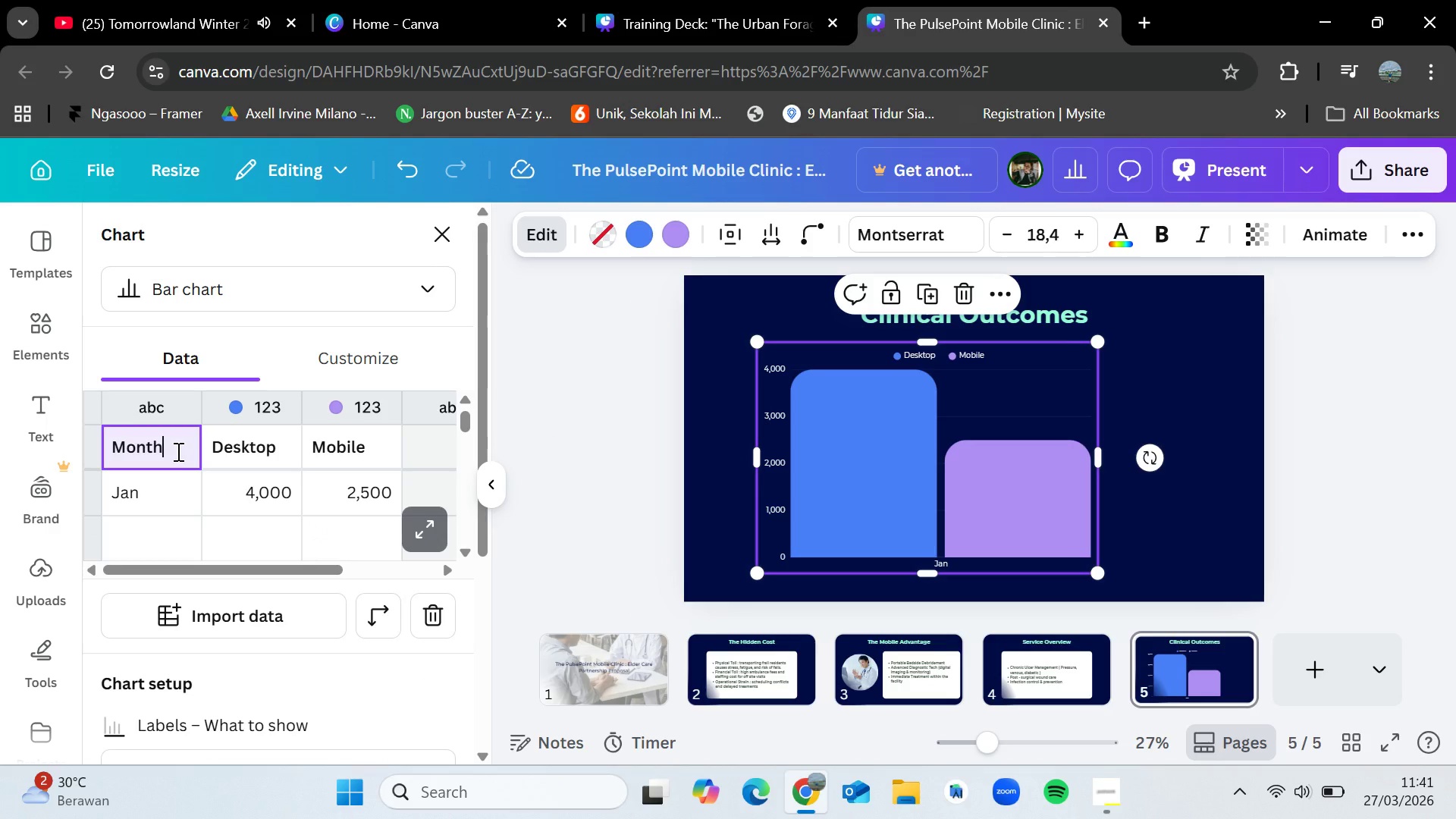 
key(Backspace)
key(Backspace)
key(Backspace)
key(Backspace)
key(Backspace)
type(Increasing)
 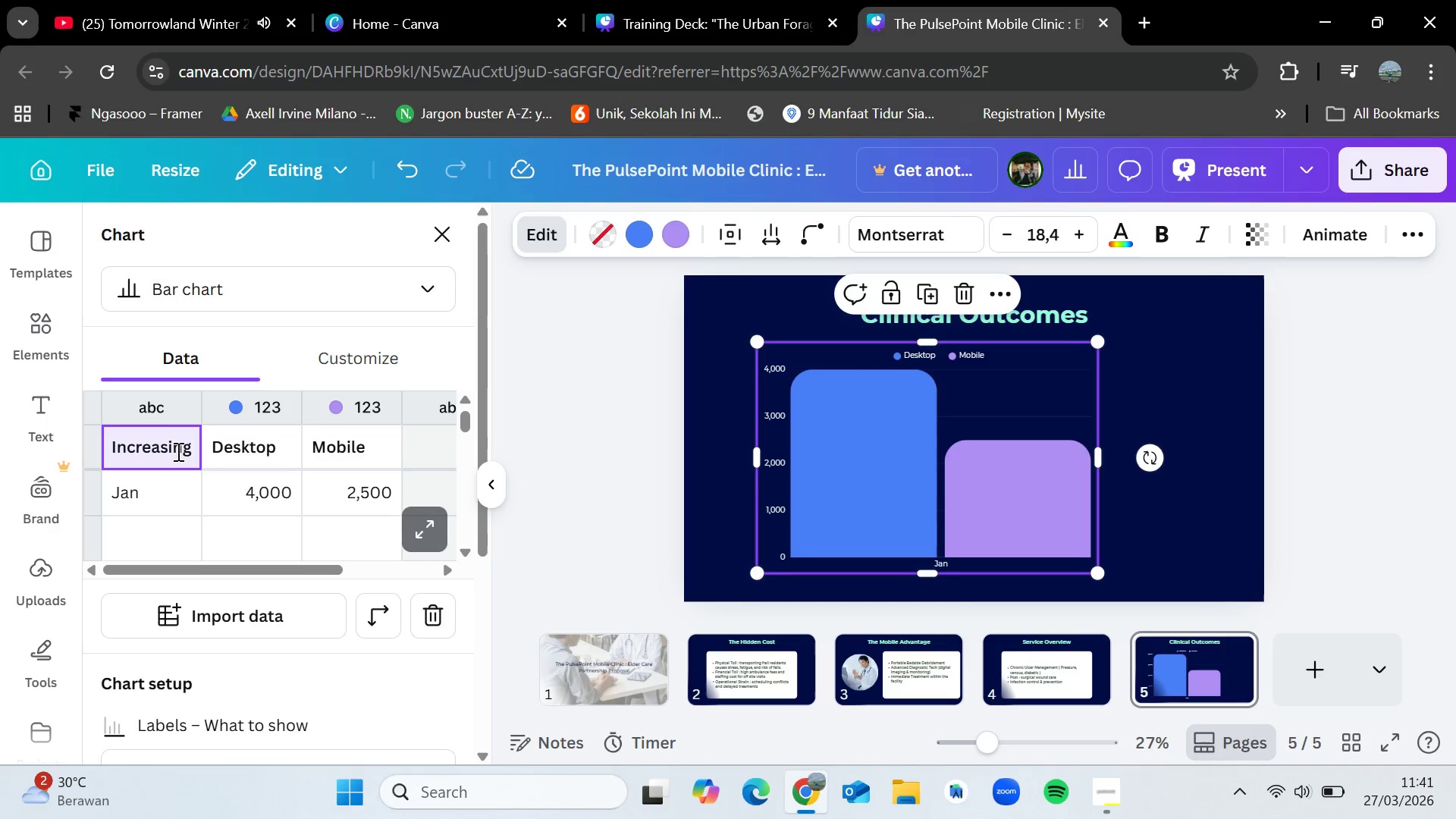 
double_click([181, 498])
 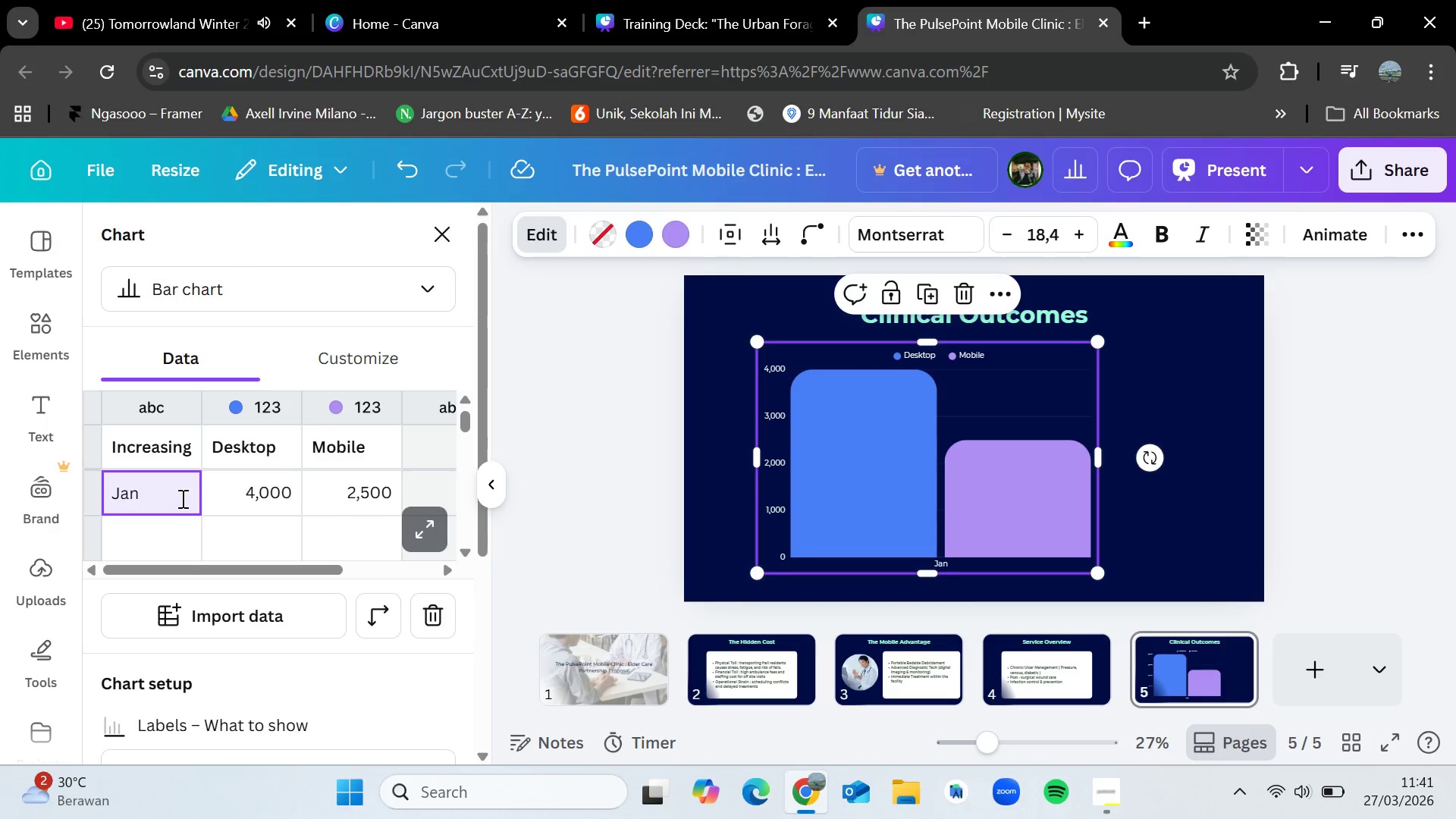 
key(Backspace)
key(Backspace)
key(Backspace)
type(INcre)
key(Backspace)
key(Backspace)
key(Backspace)
key(Backspace)
type(ncreasing)
 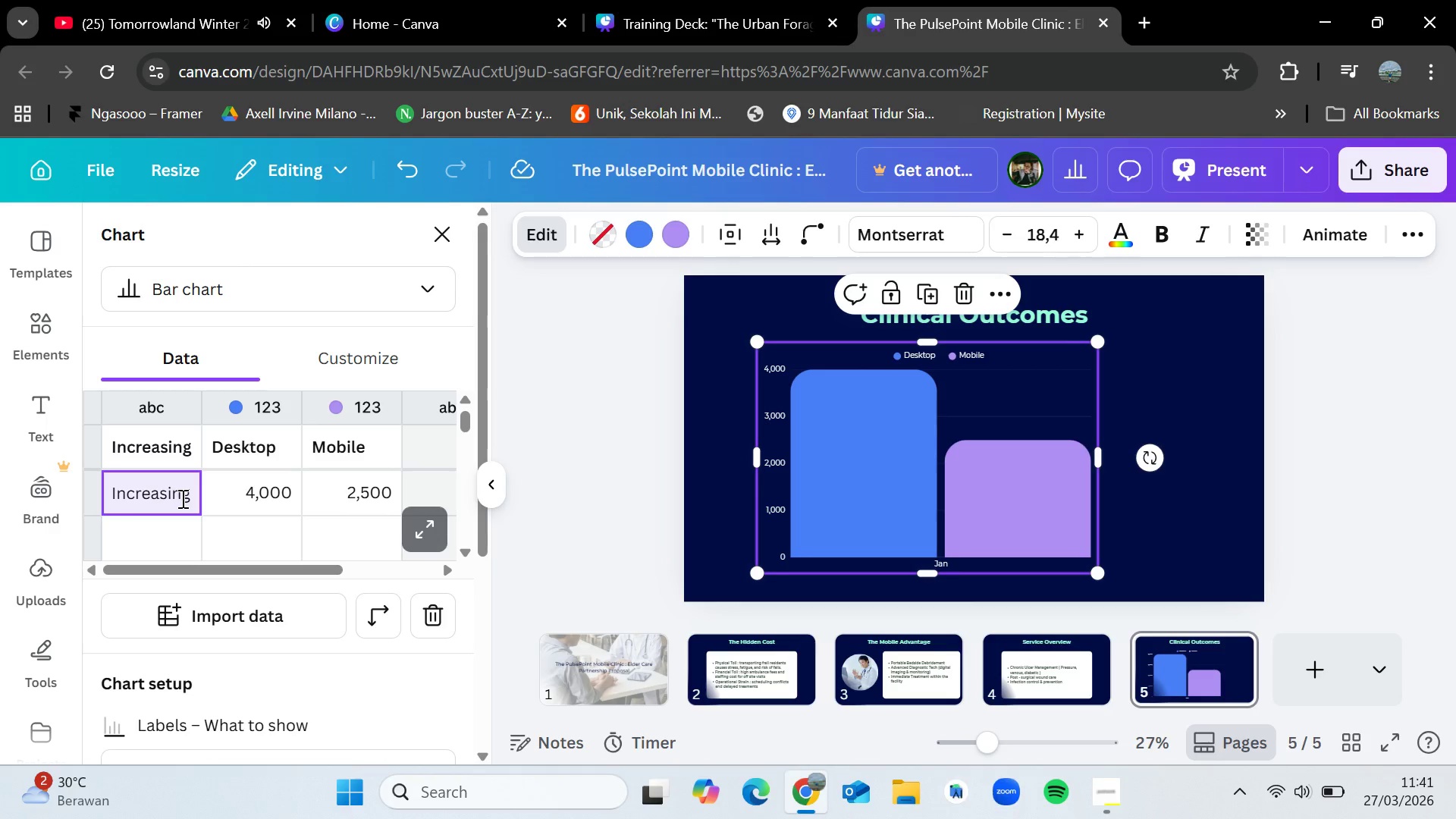 
double_click([275, 453])
 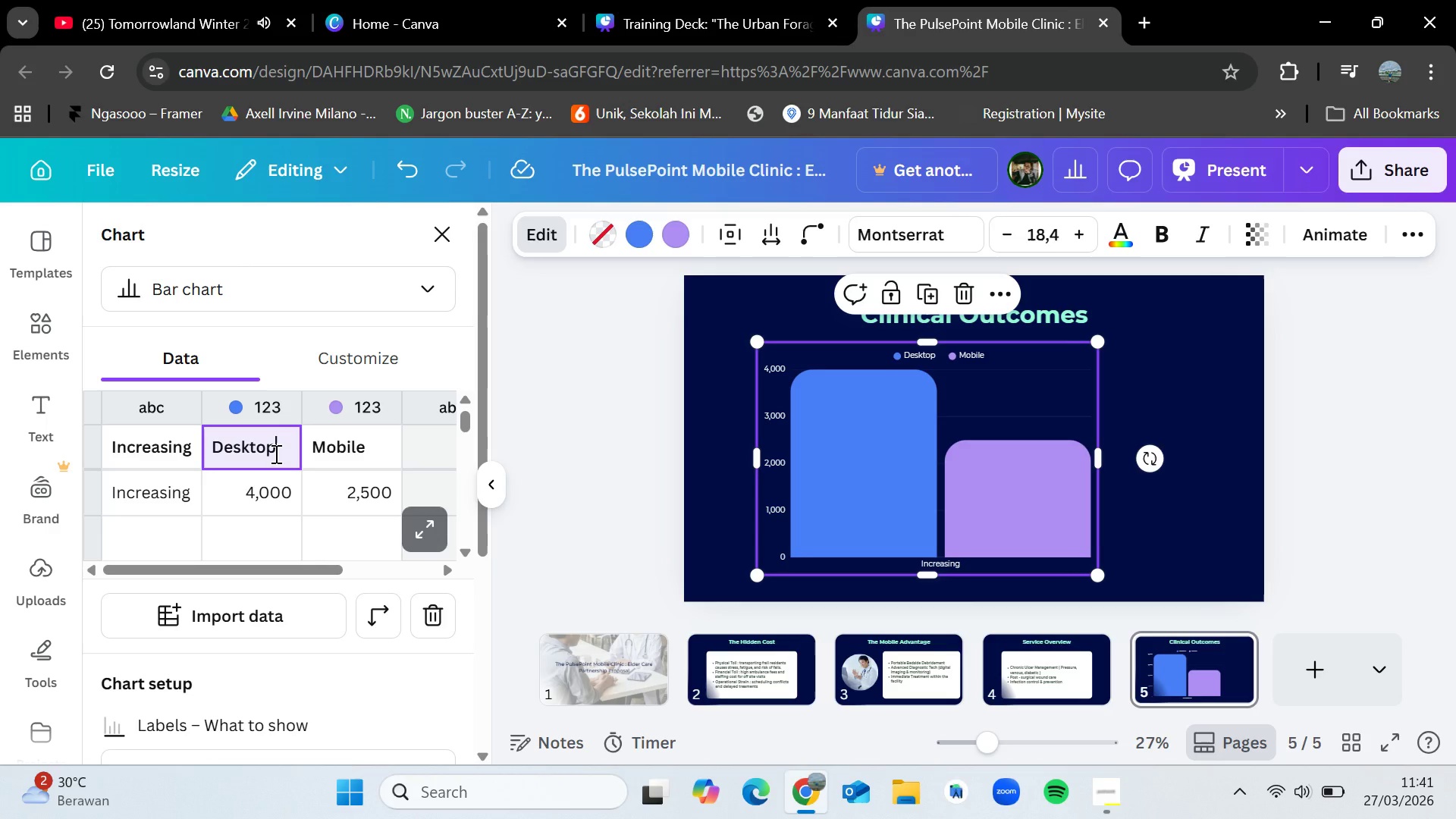 
key(Backspace)
key(Backspace)
key(Backspace)
key(Backspace)
key(Backspace)
key(Backspace)
key(Backspace)
type(Befi)
key(Backspace)
type(ore)
 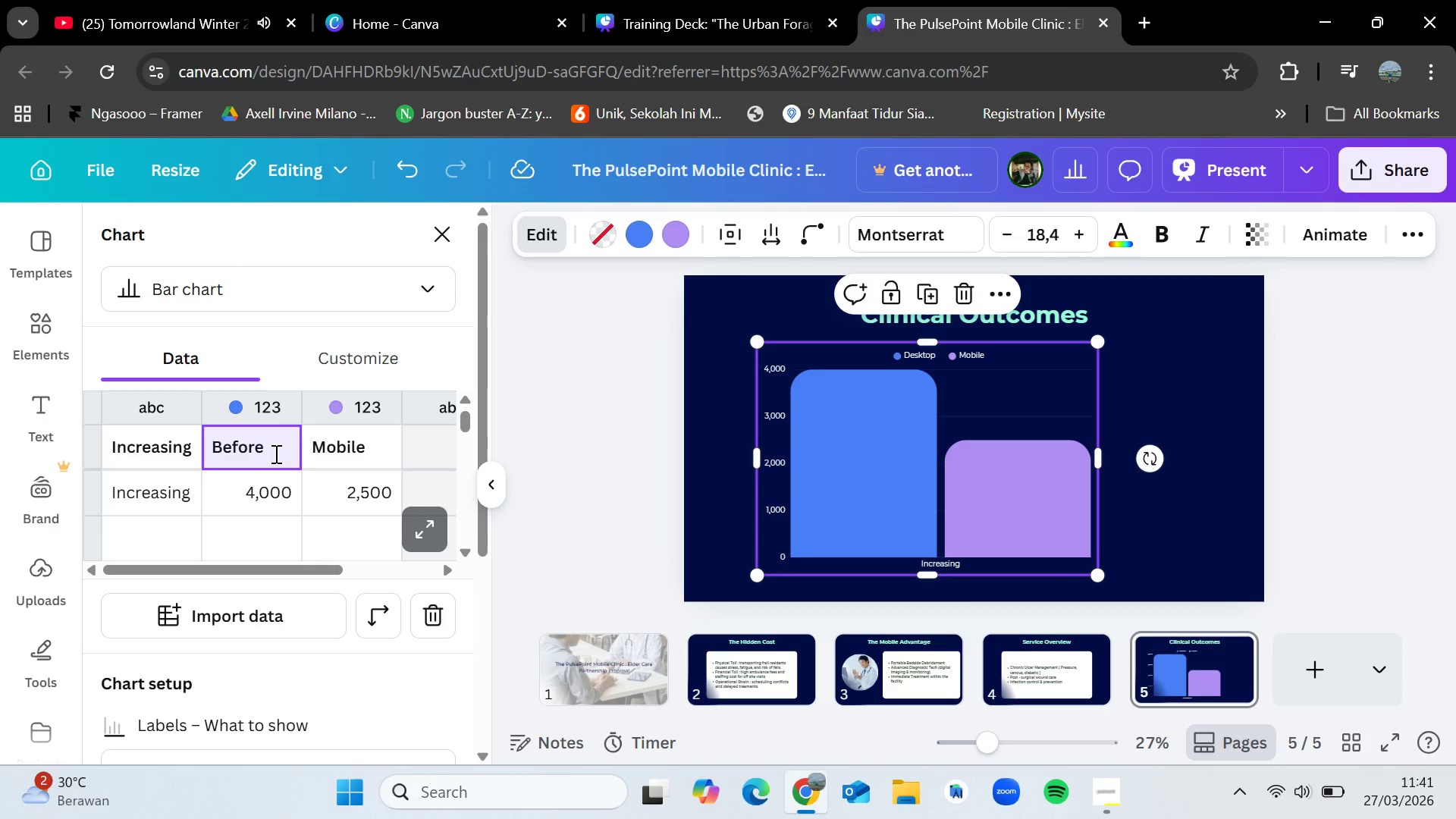 
type( PulseOin)
key(Backspace)
key(Backspace)
key(Backspace)
type(Point)
 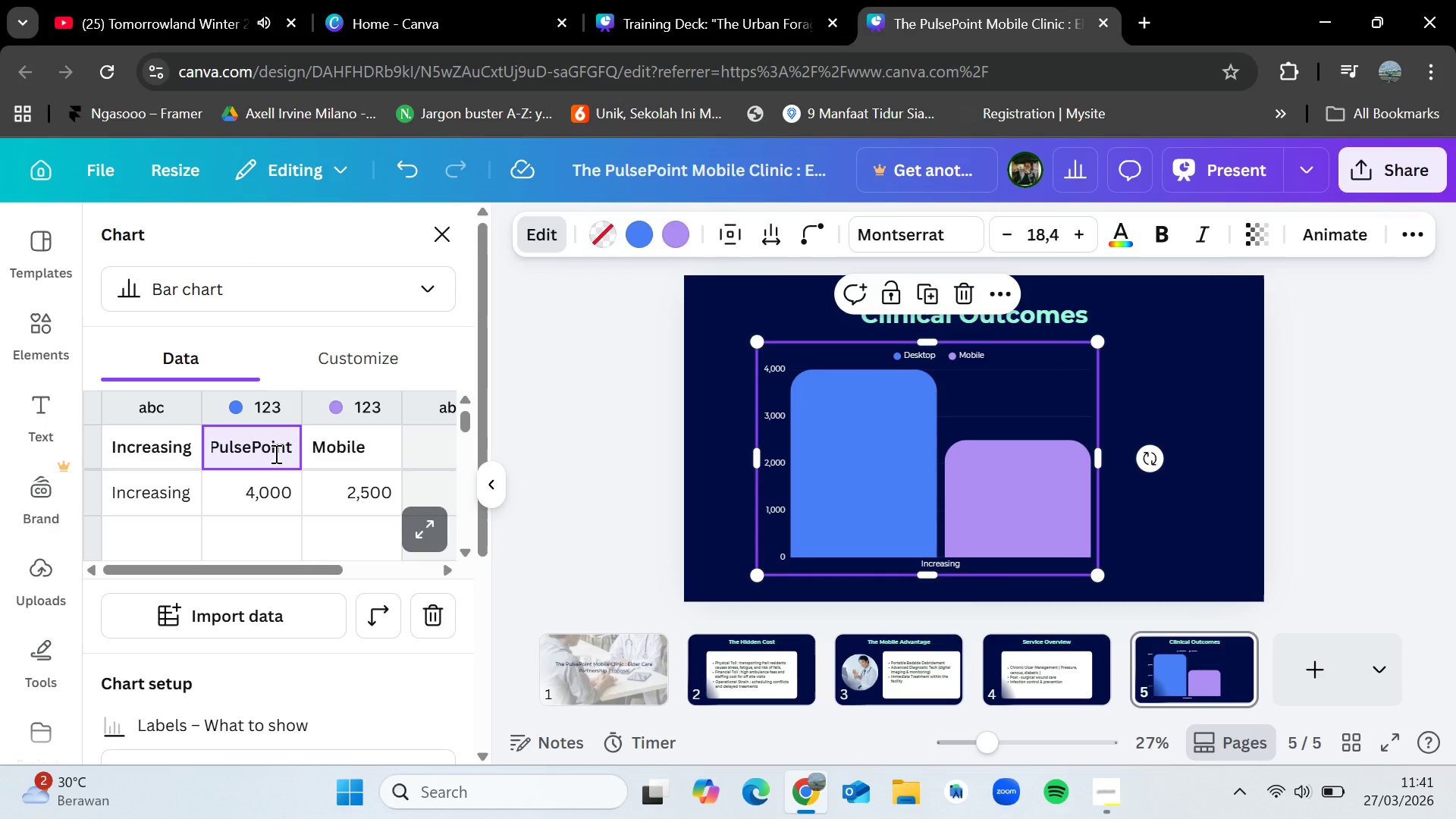 
double_click([328, 445])
 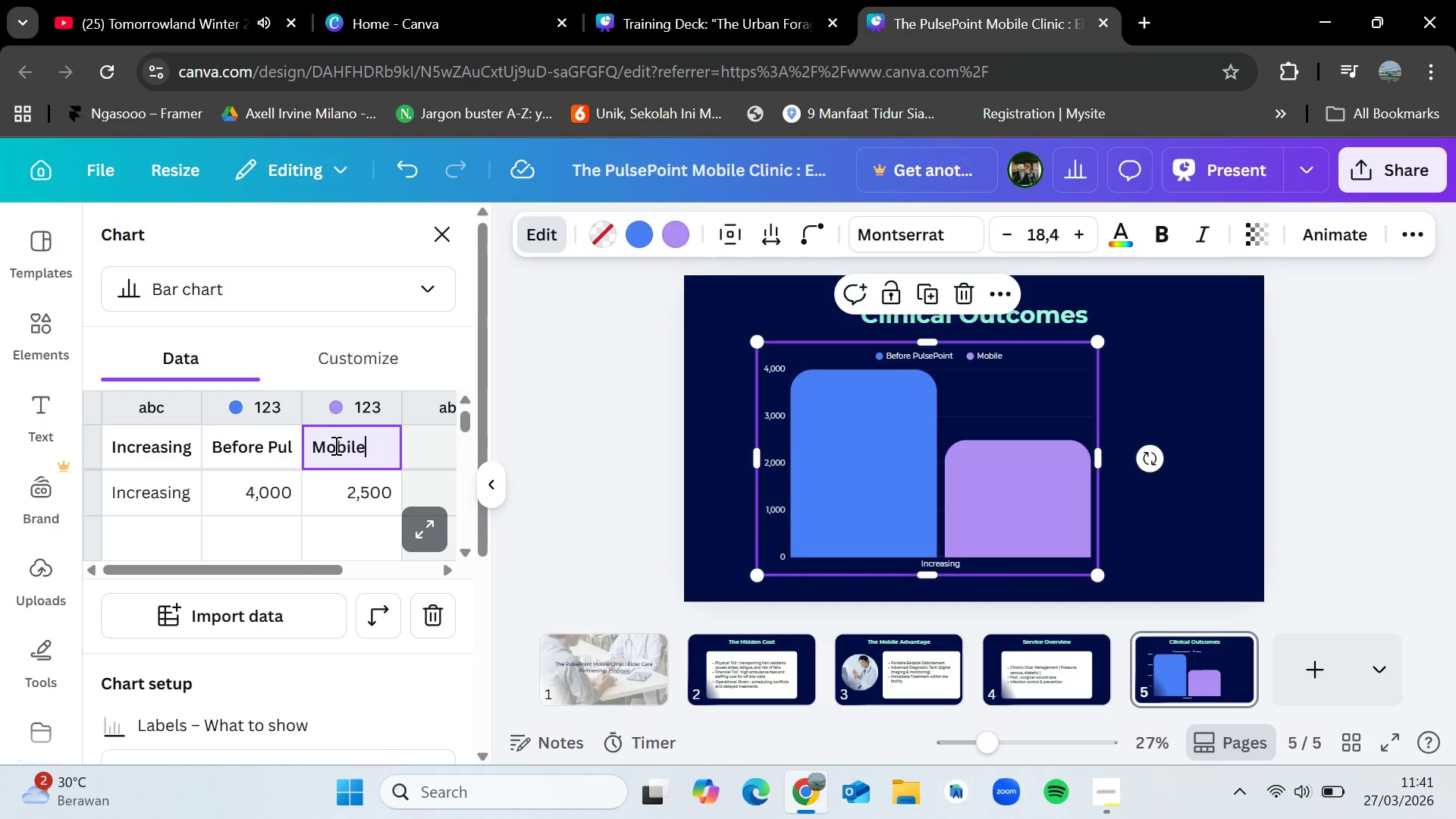 
key(Backspace)
key(Backspace)
key(Backspace)
key(Backspace)
key(Backspace)
key(Backspace)
key(Backspace)
type(After Pulsa)
key(Backspace)
type(ePoint)
 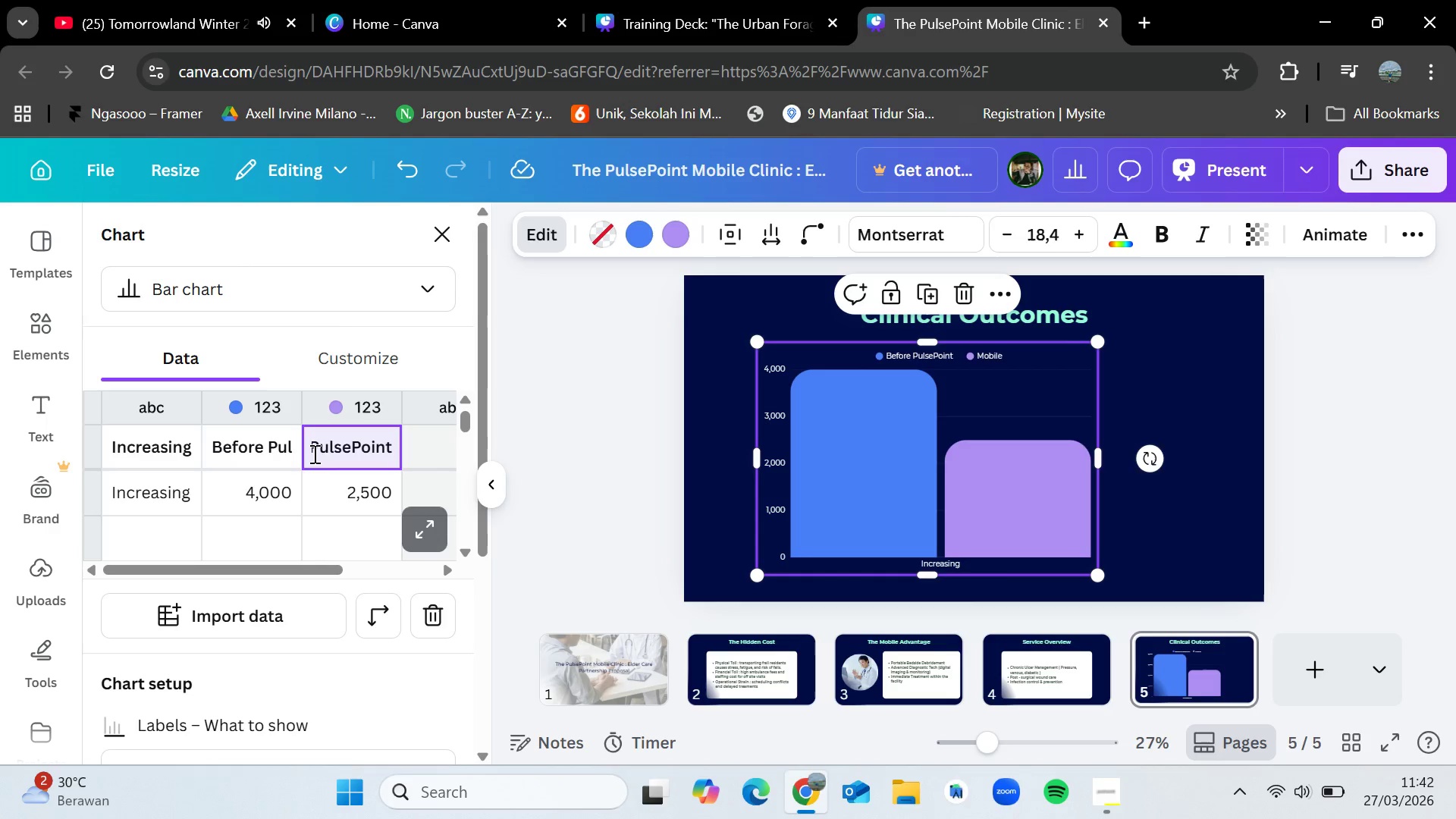 
wait(5.33)
 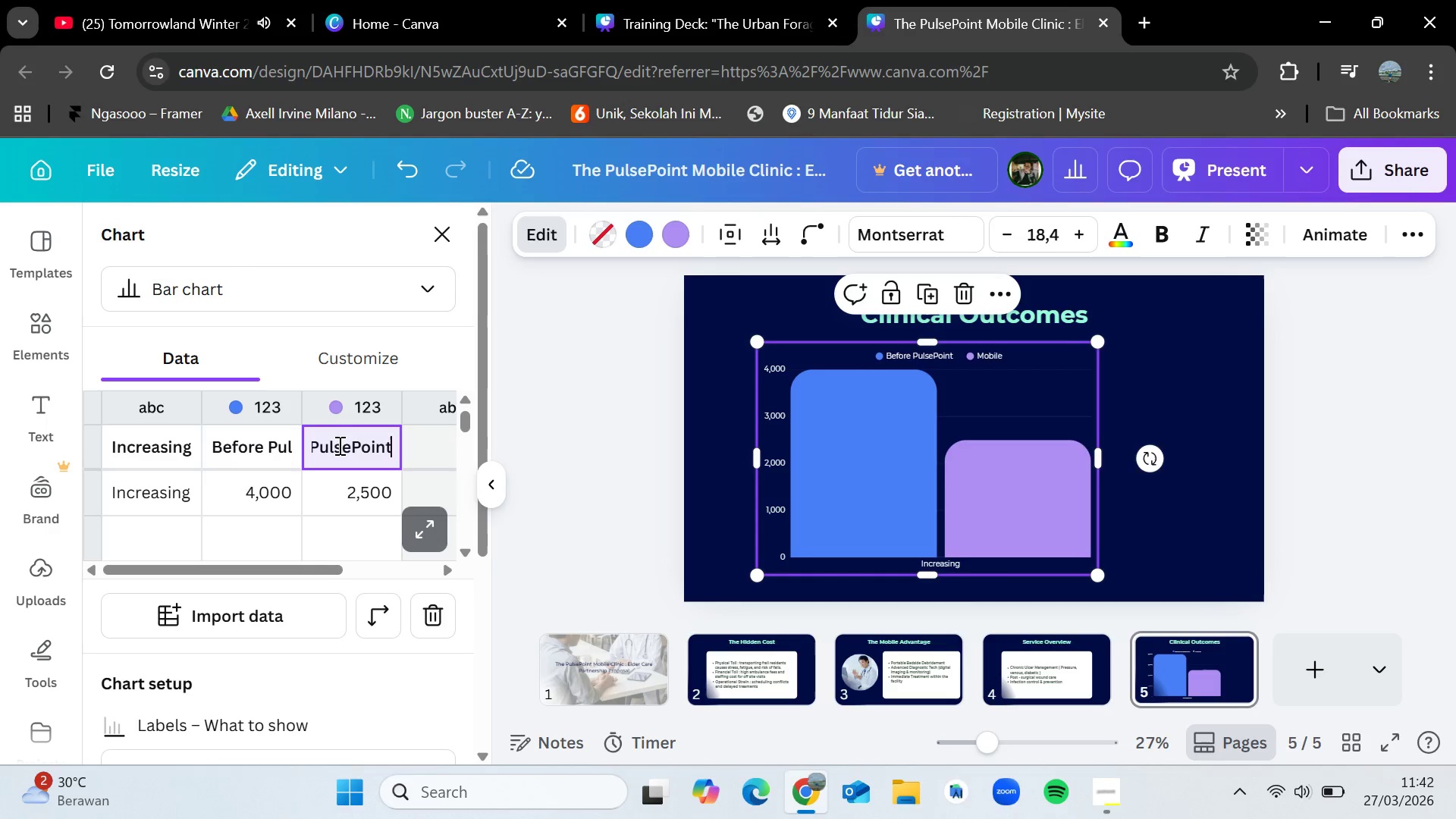 
double_click([270, 498])
 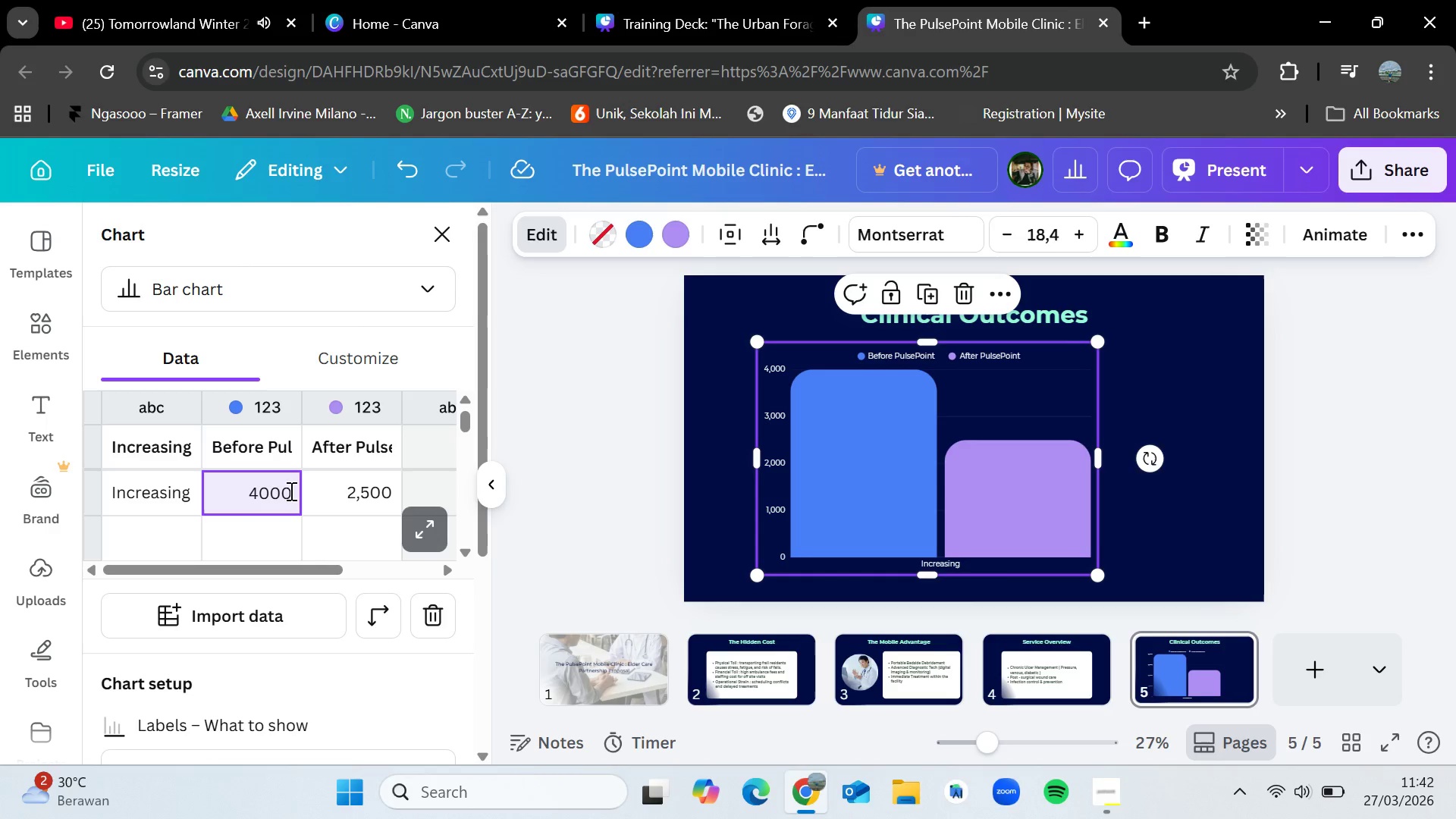 
left_click_drag(start_coordinate=[290, 491], to_coordinate=[232, 490])
 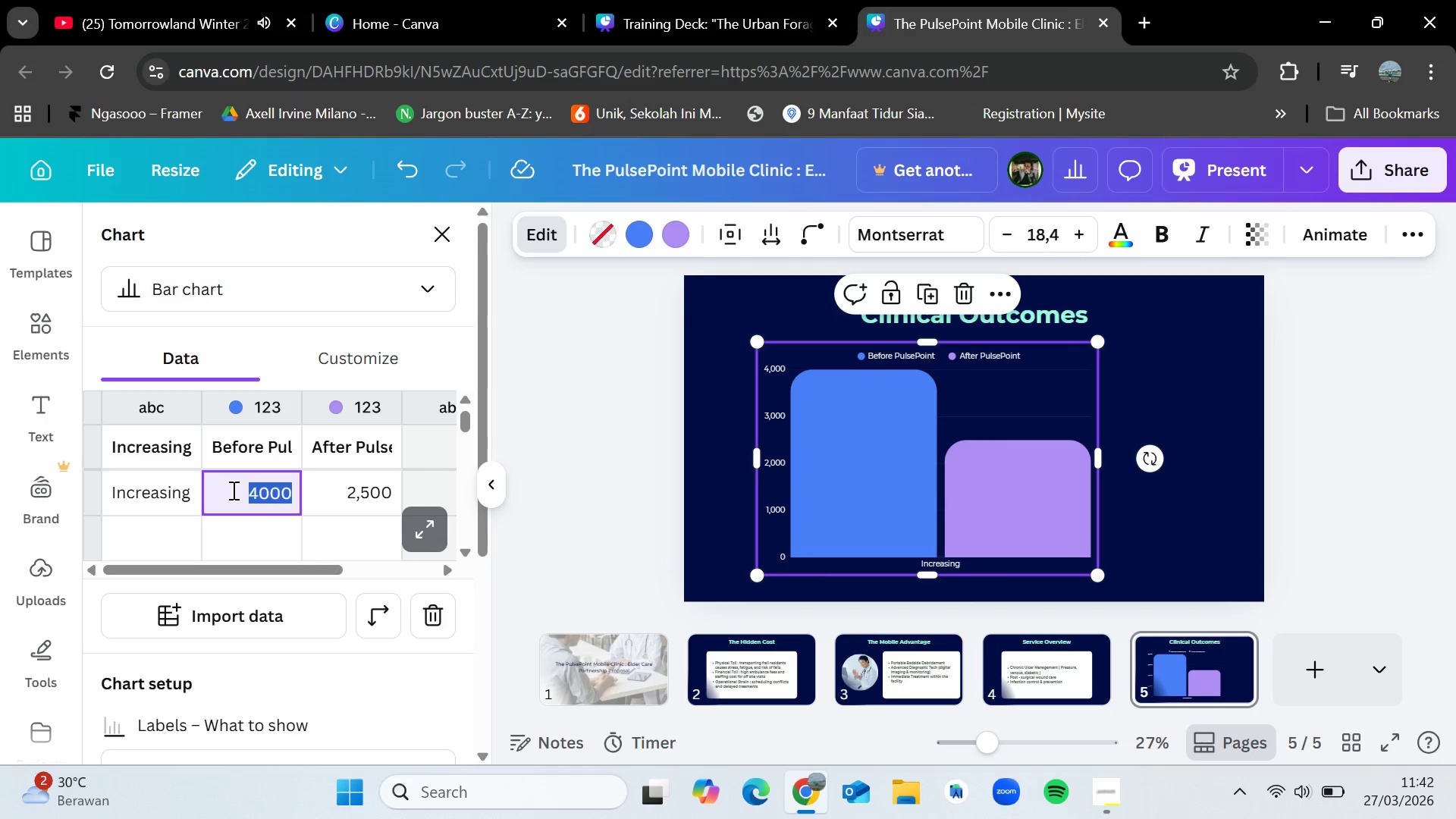 
key(Backspace)
type(1000)
 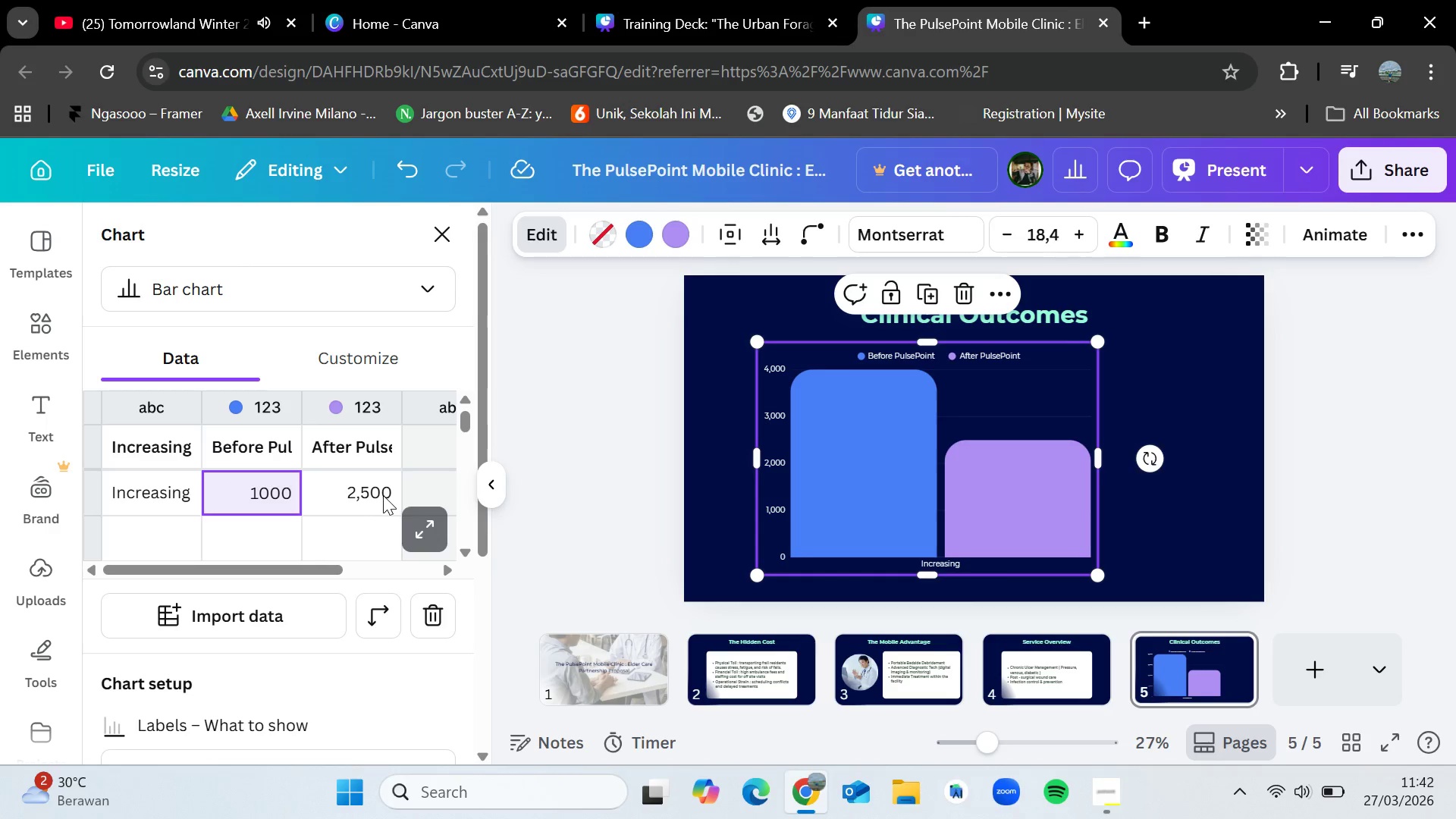 
double_click([386, 493])
 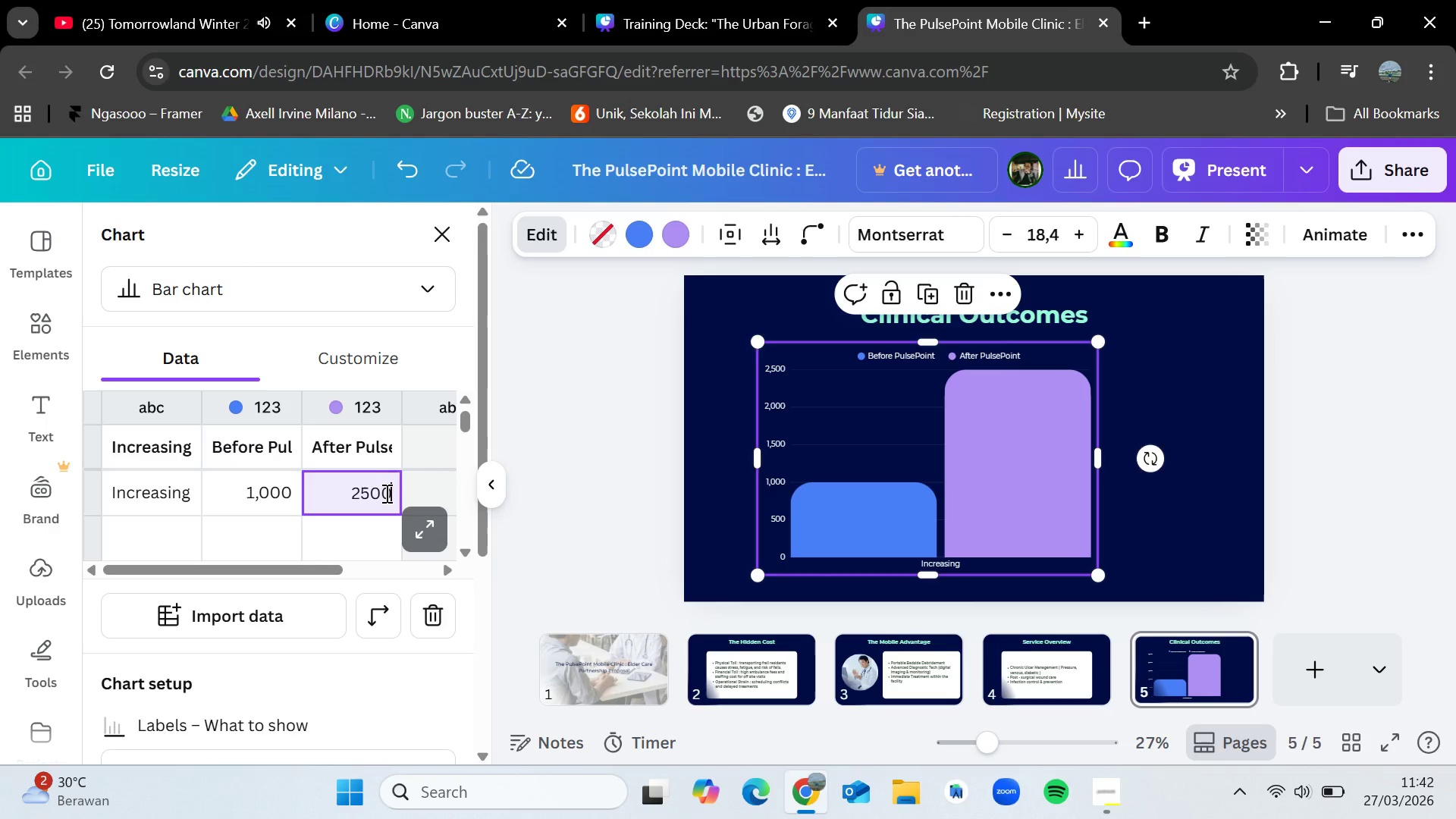 
key(Backspace)
key(Backspace)
key(Backspace)
type(000)
 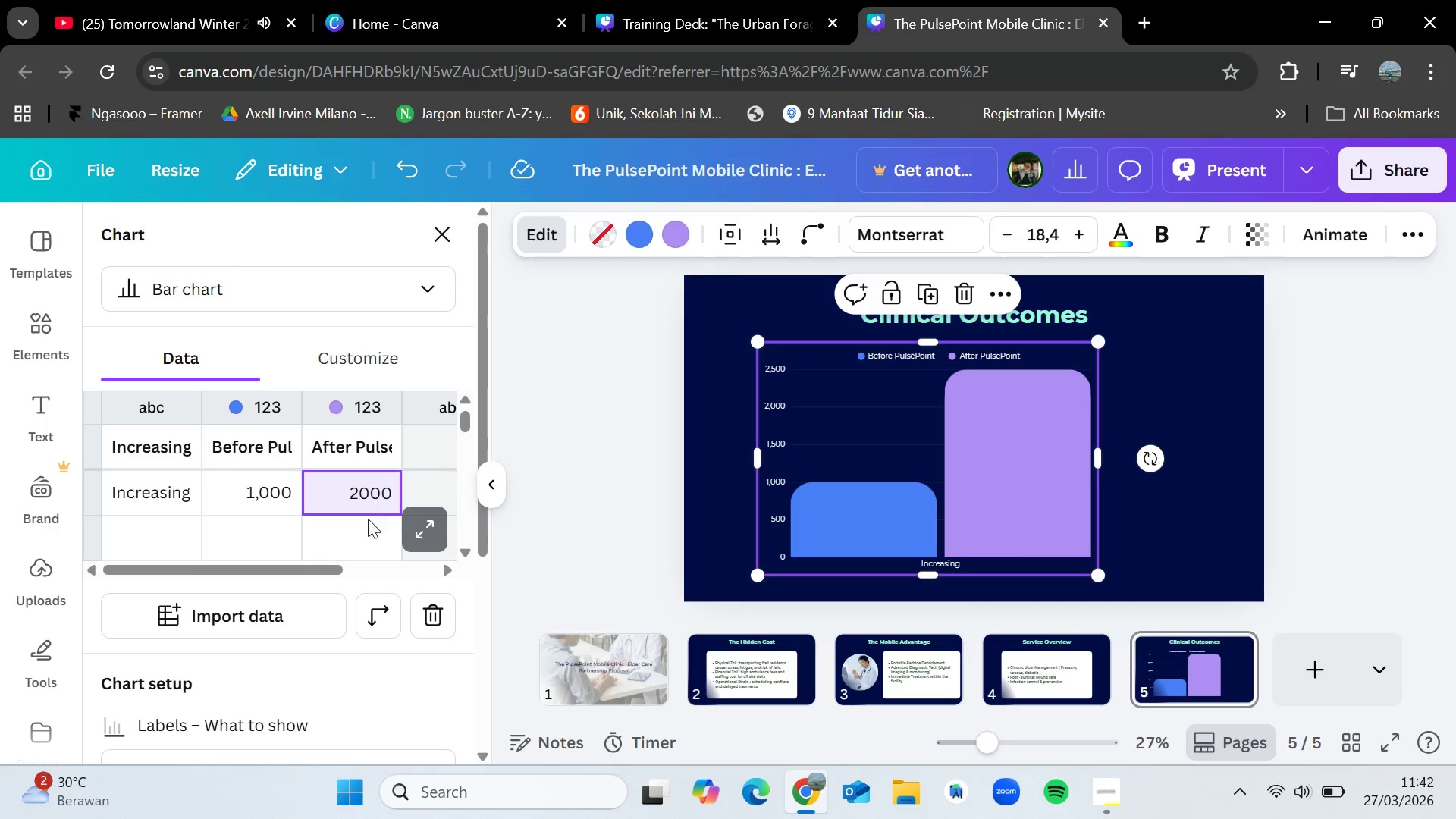 
left_click([368, 533])
 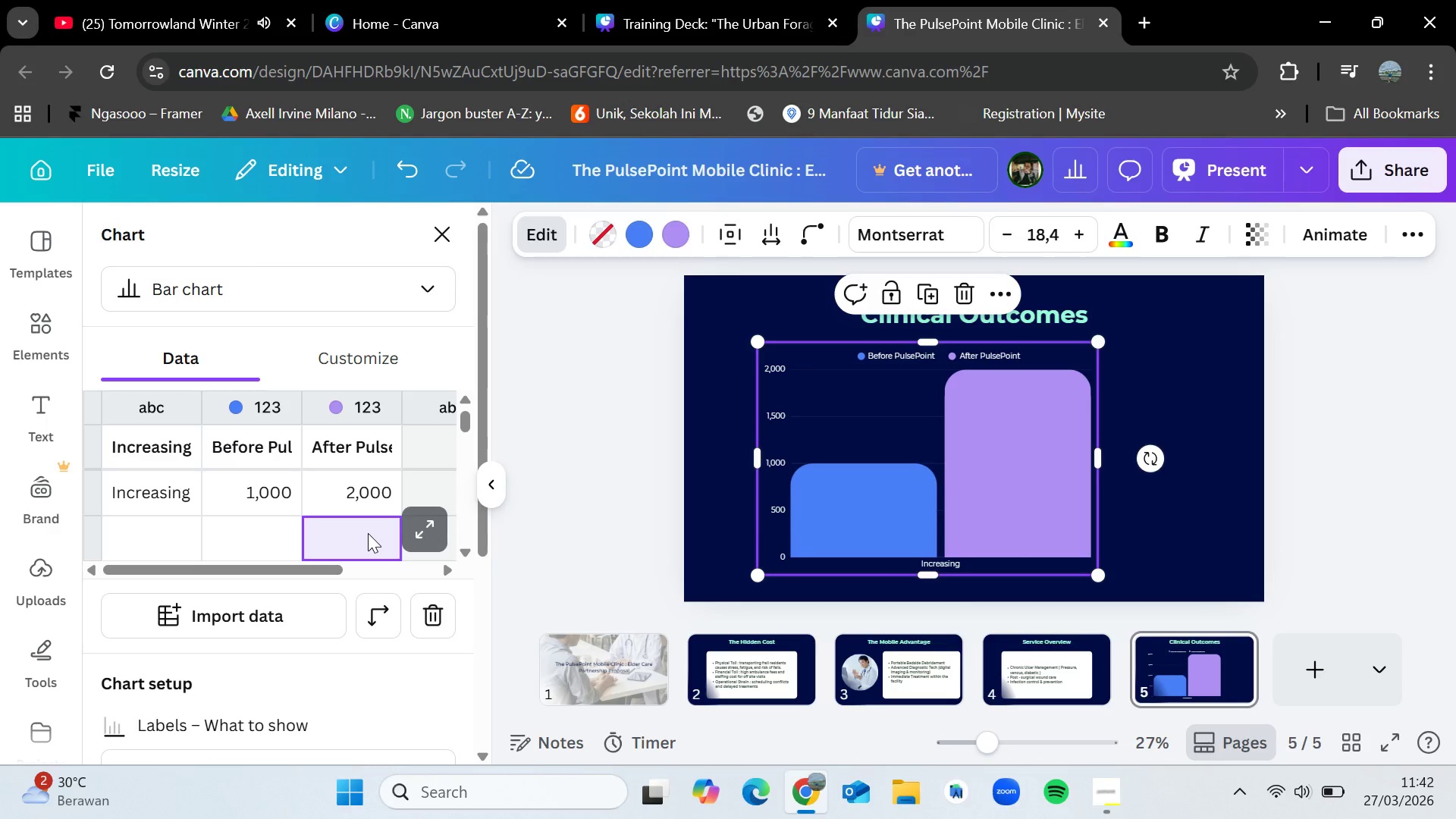 
wait(10.3)
 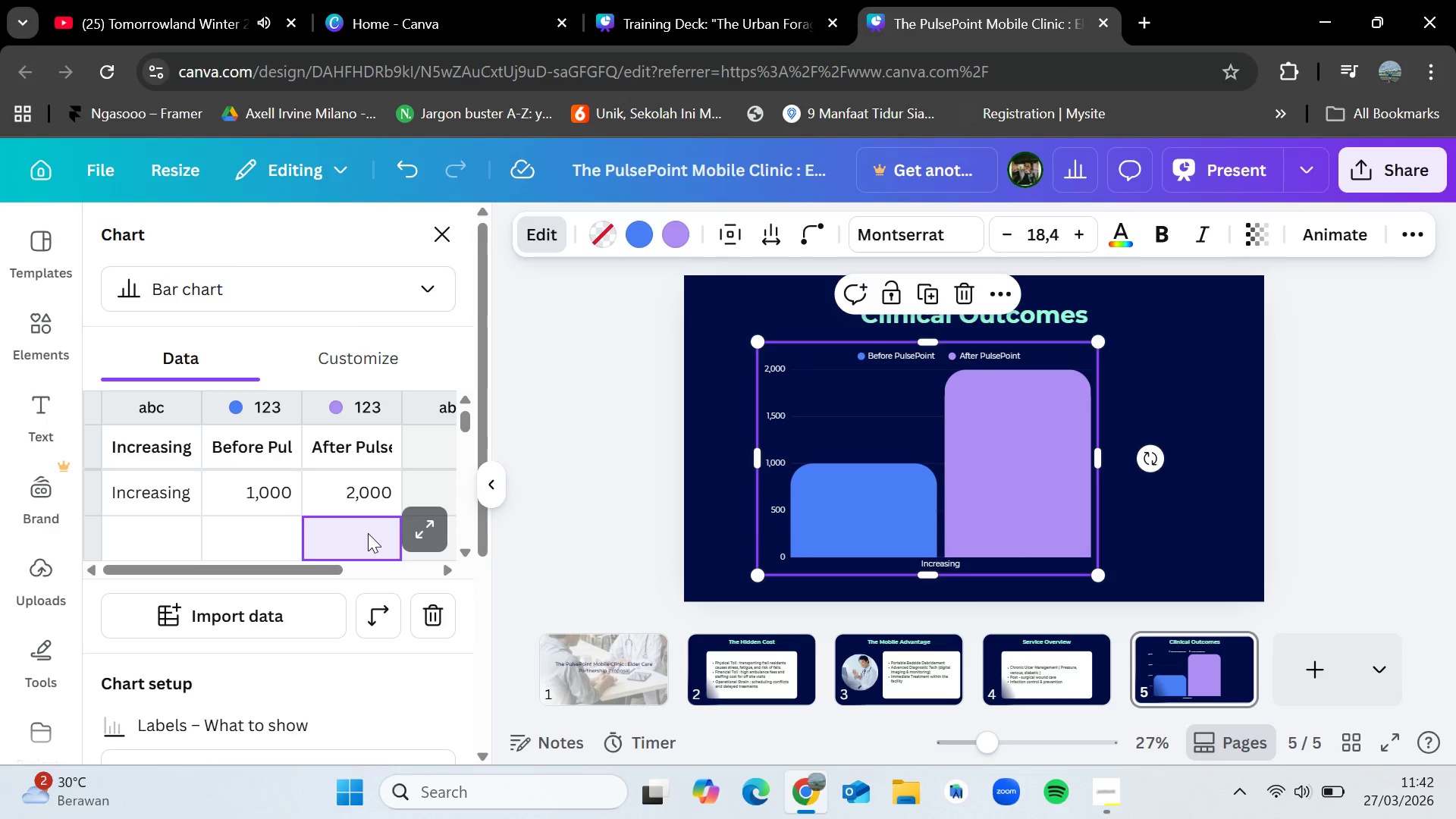 
double_click([185, 491])
 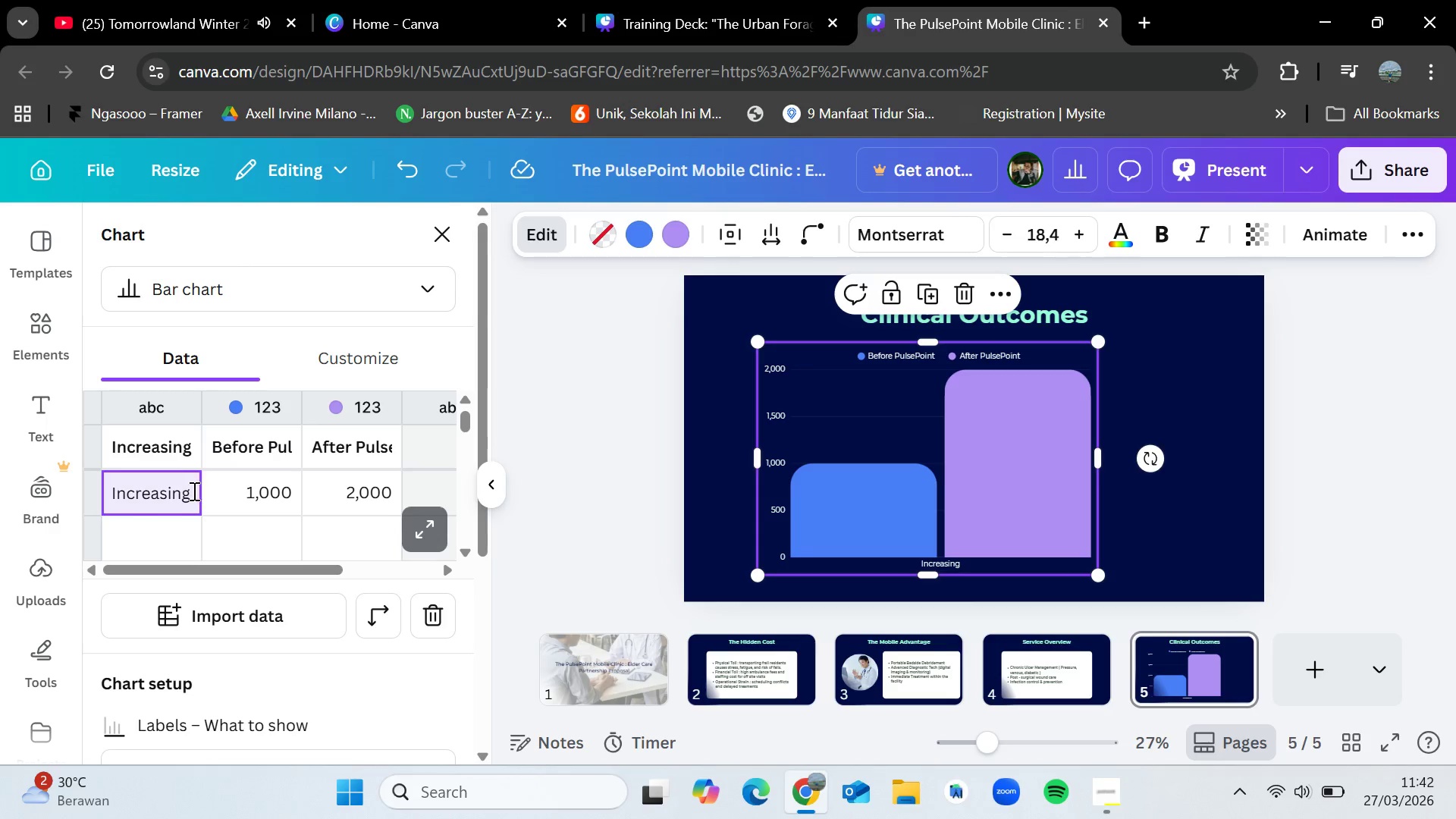 
left_click_drag(start_coordinate=[193, 491], to_coordinate=[130, 496])
 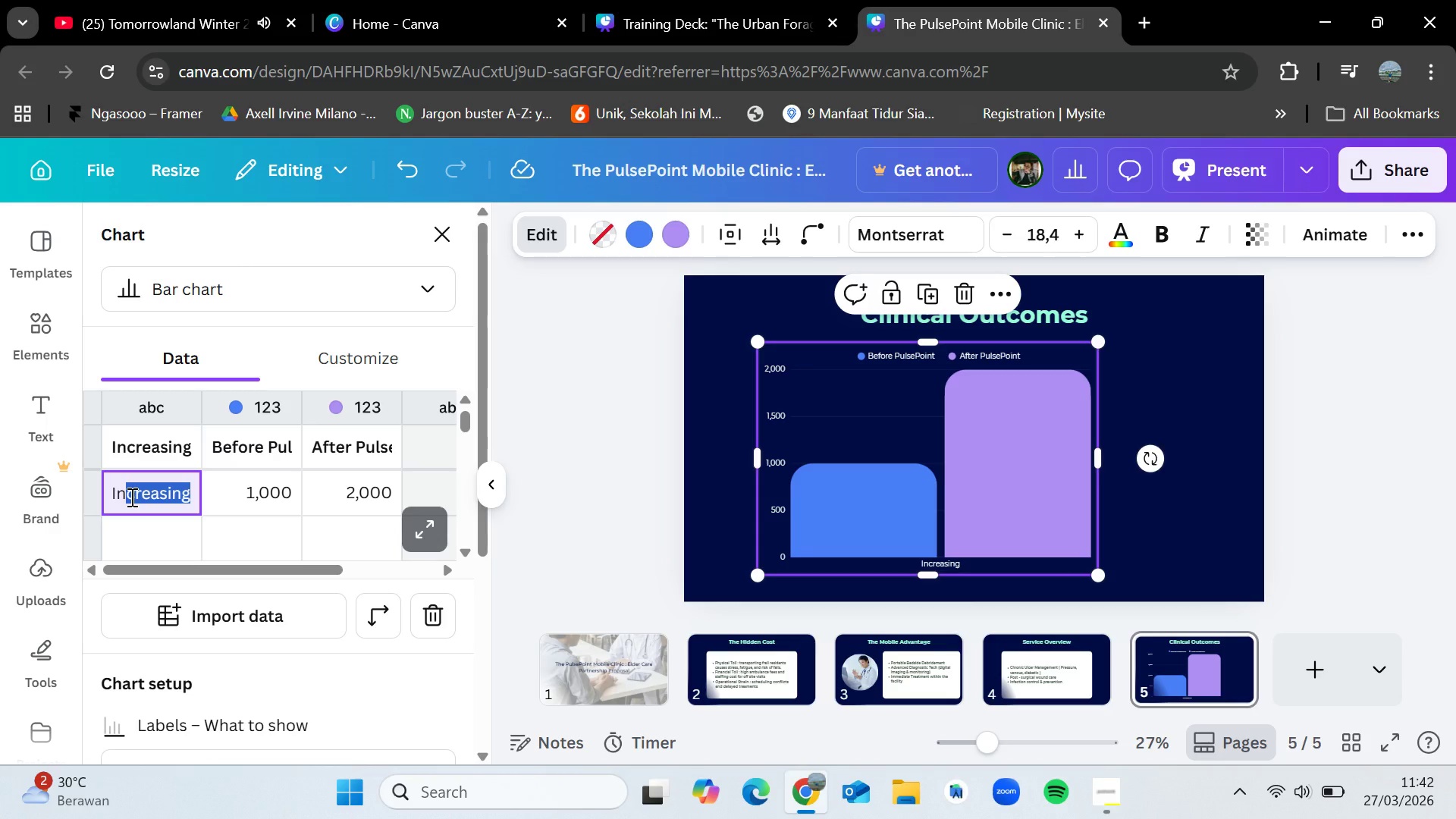 
key(Backspace)
key(Backspace)
key(Backspace)
type(Infection)
 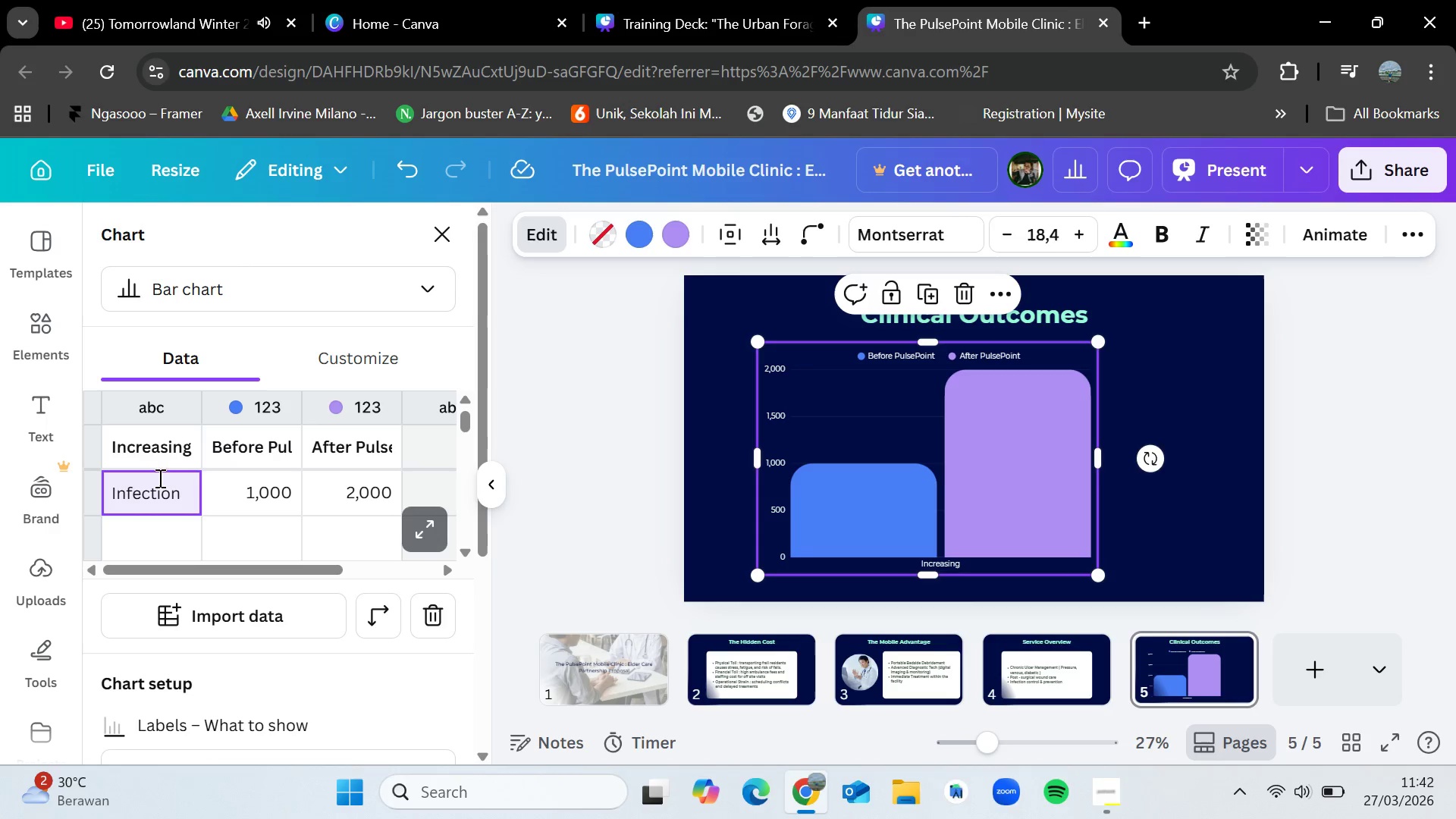 
double_click([189, 450])
 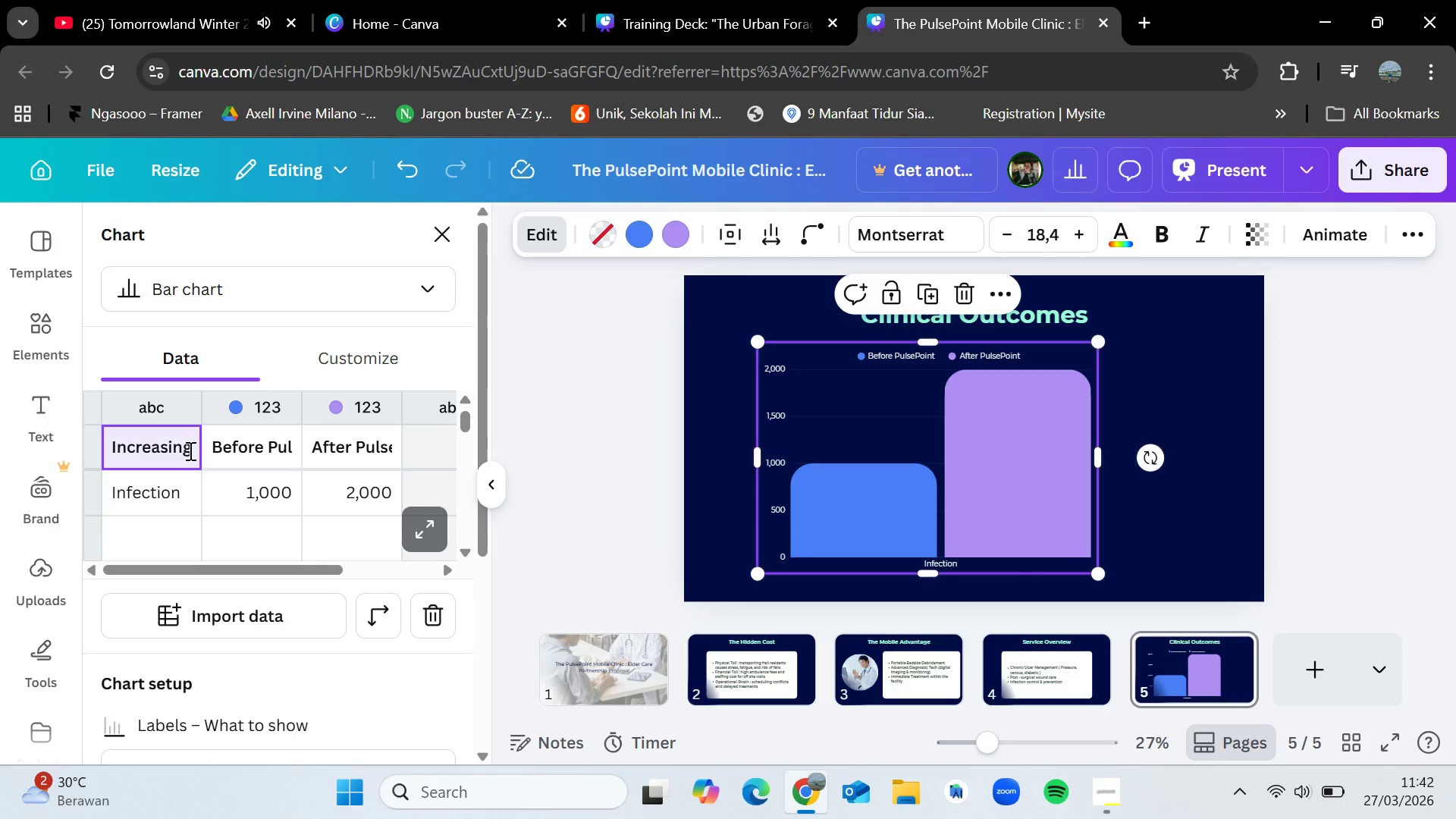 
key(Backspace)
key(Backspace)
key(Backspace)
key(Backspace)
key(Backspace)
key(Backspace)
key(Backspace)
key(Backspace)
key(Backspace)
key(Backspace)
type(Type)
 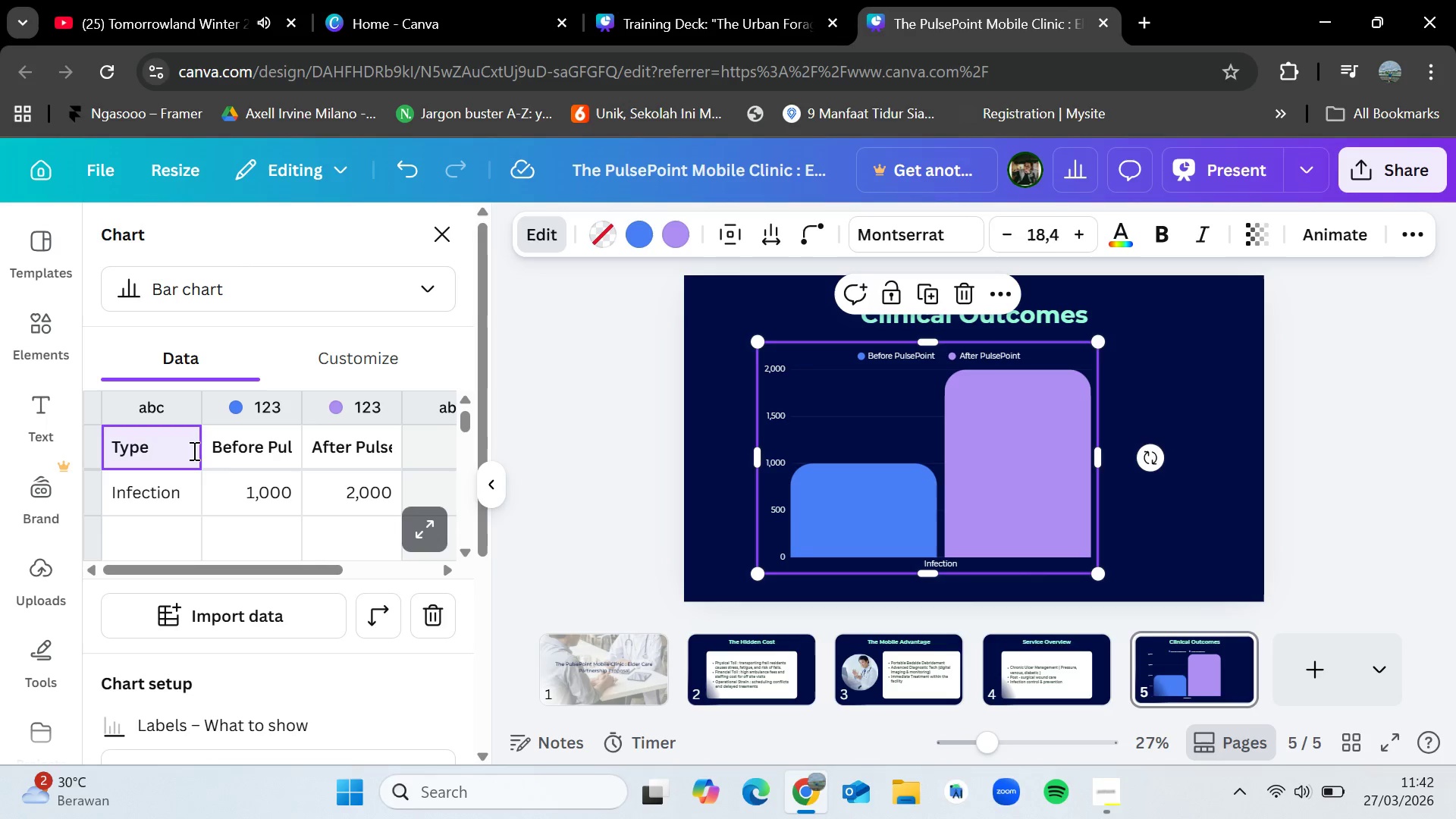 
left_click([282, 504])
 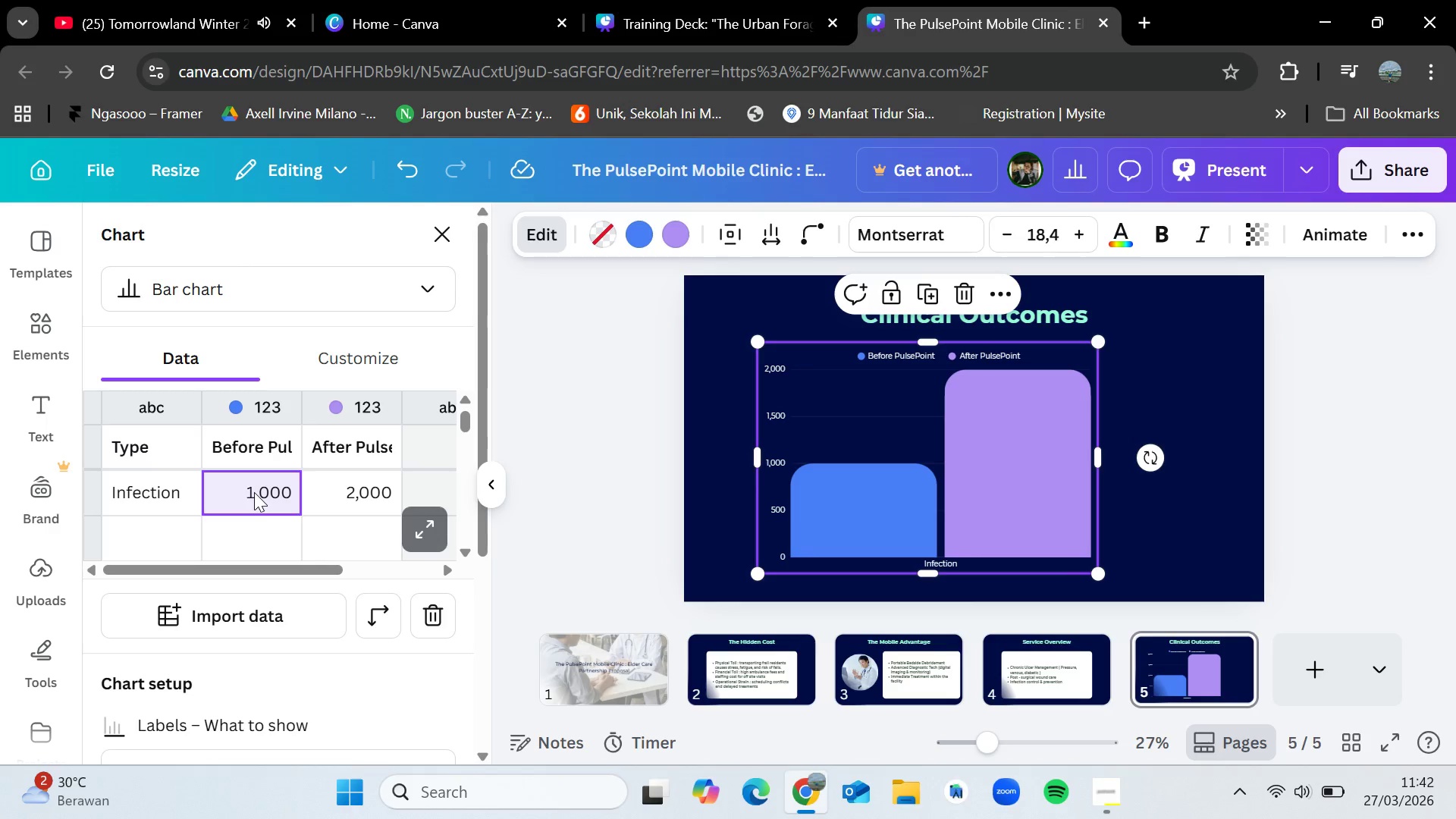 
double_click([254, 492])
 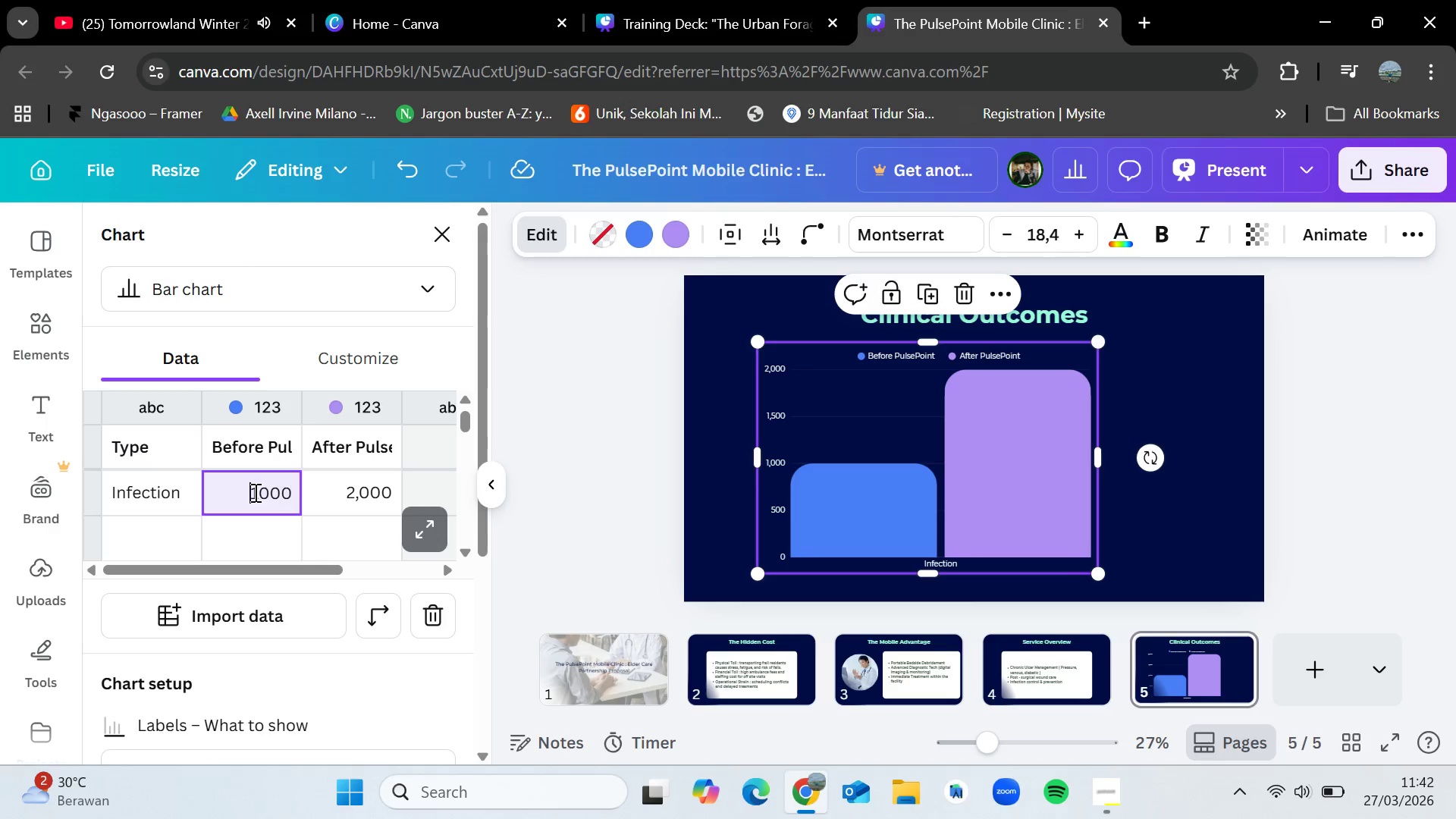 
left_click([254, 492])
 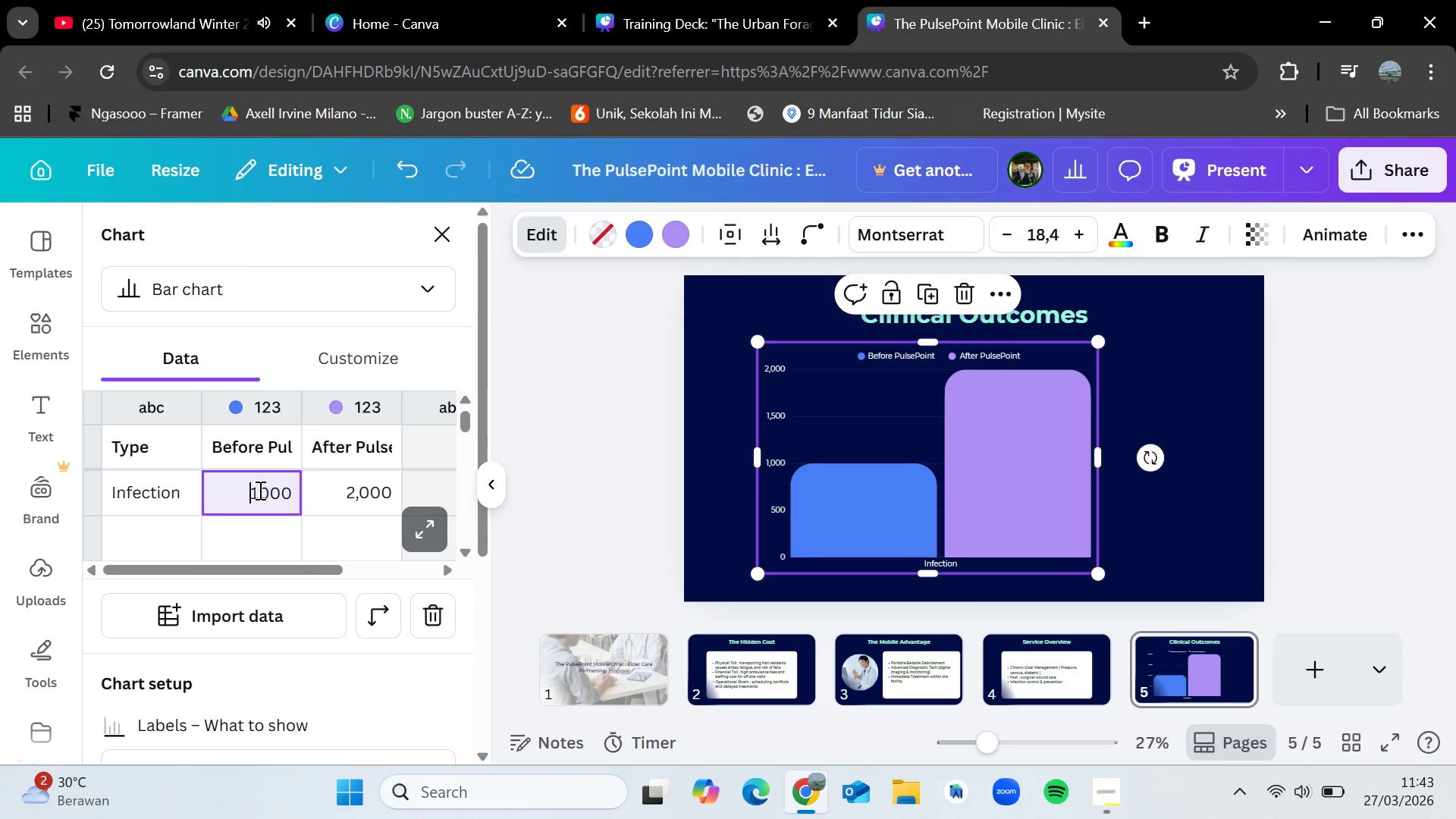 
left_click([259, 490])
 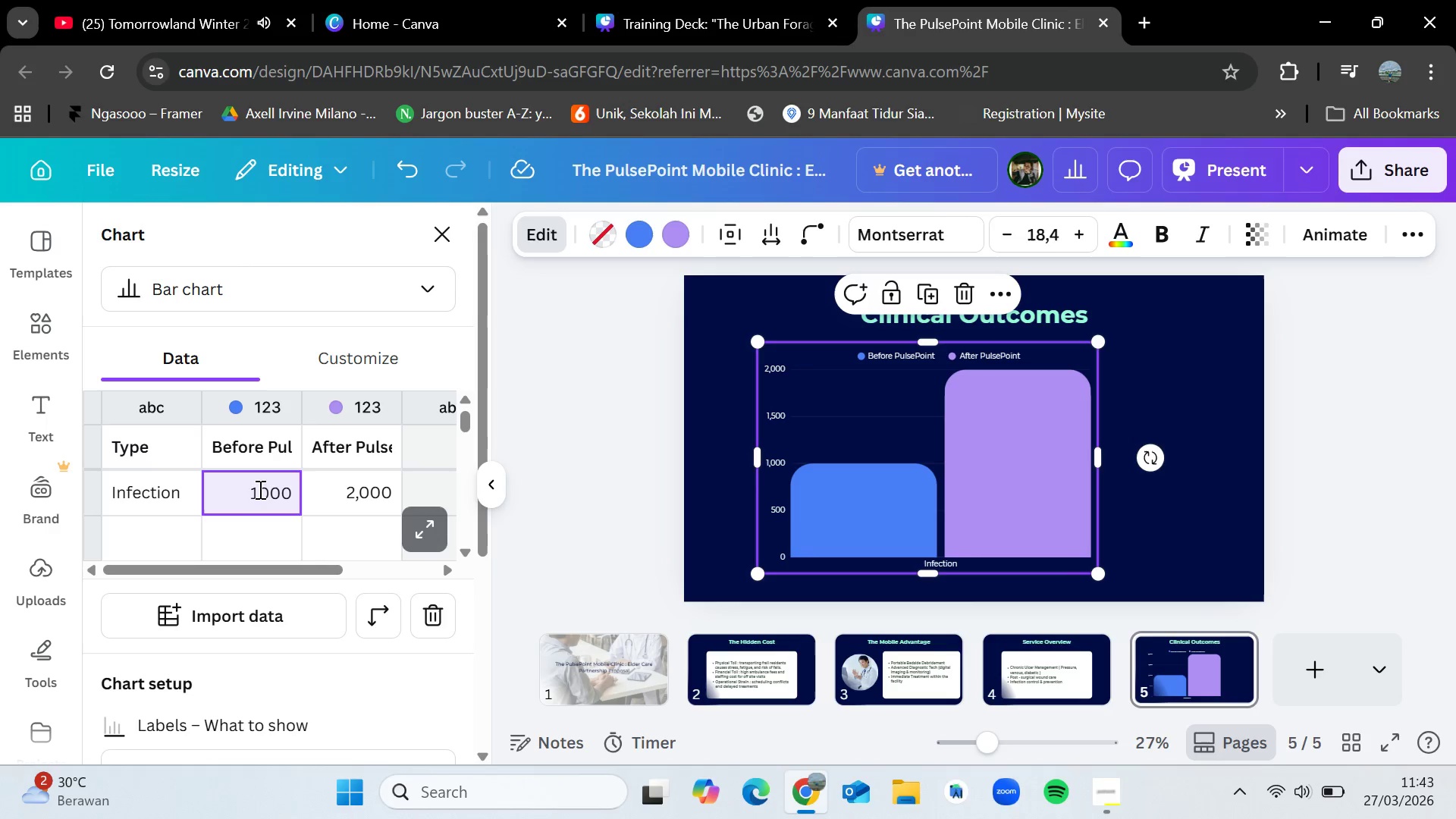 
key(Backspace)
 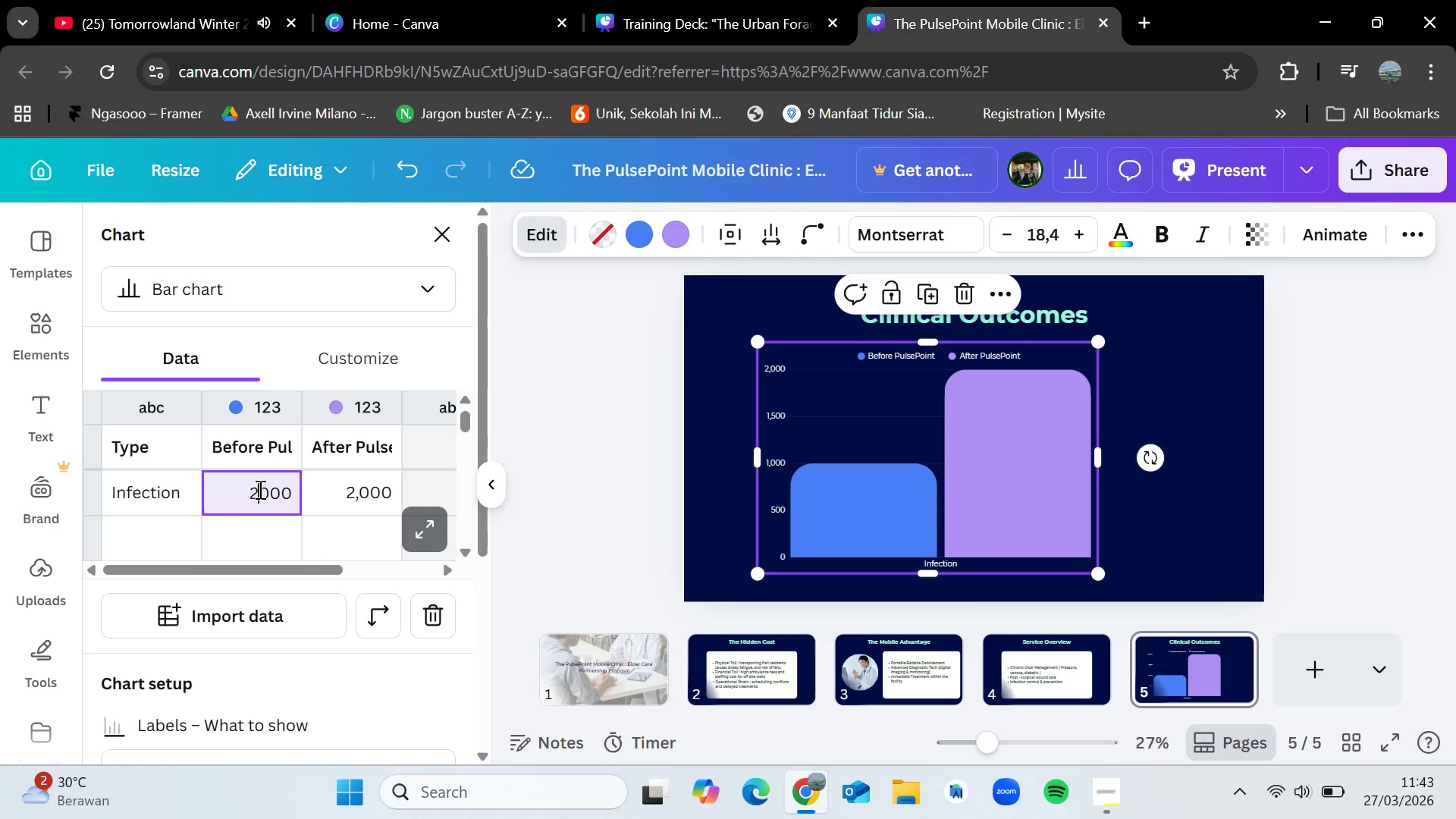 
key(2)
 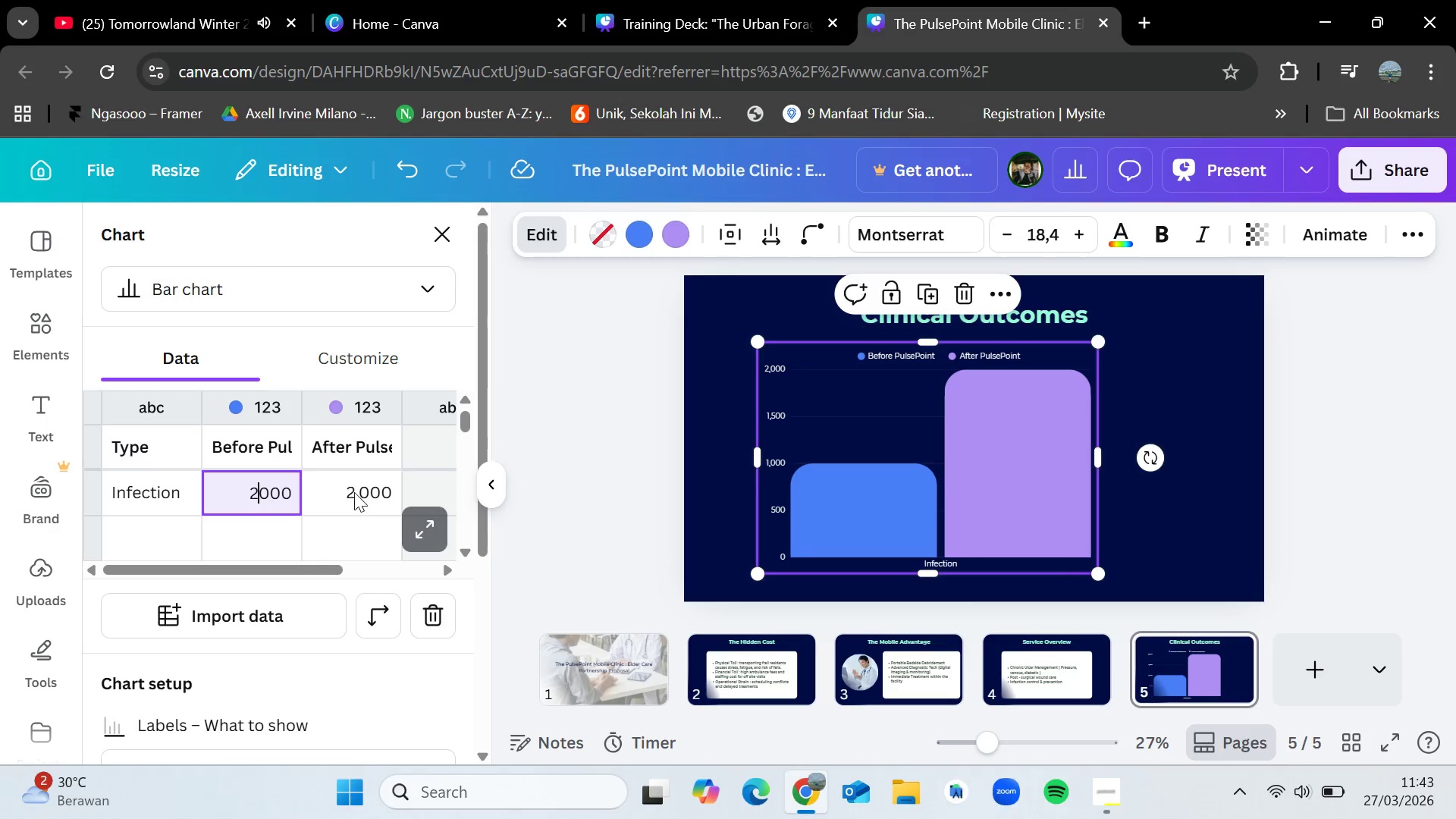 
left_click([356, 493])
 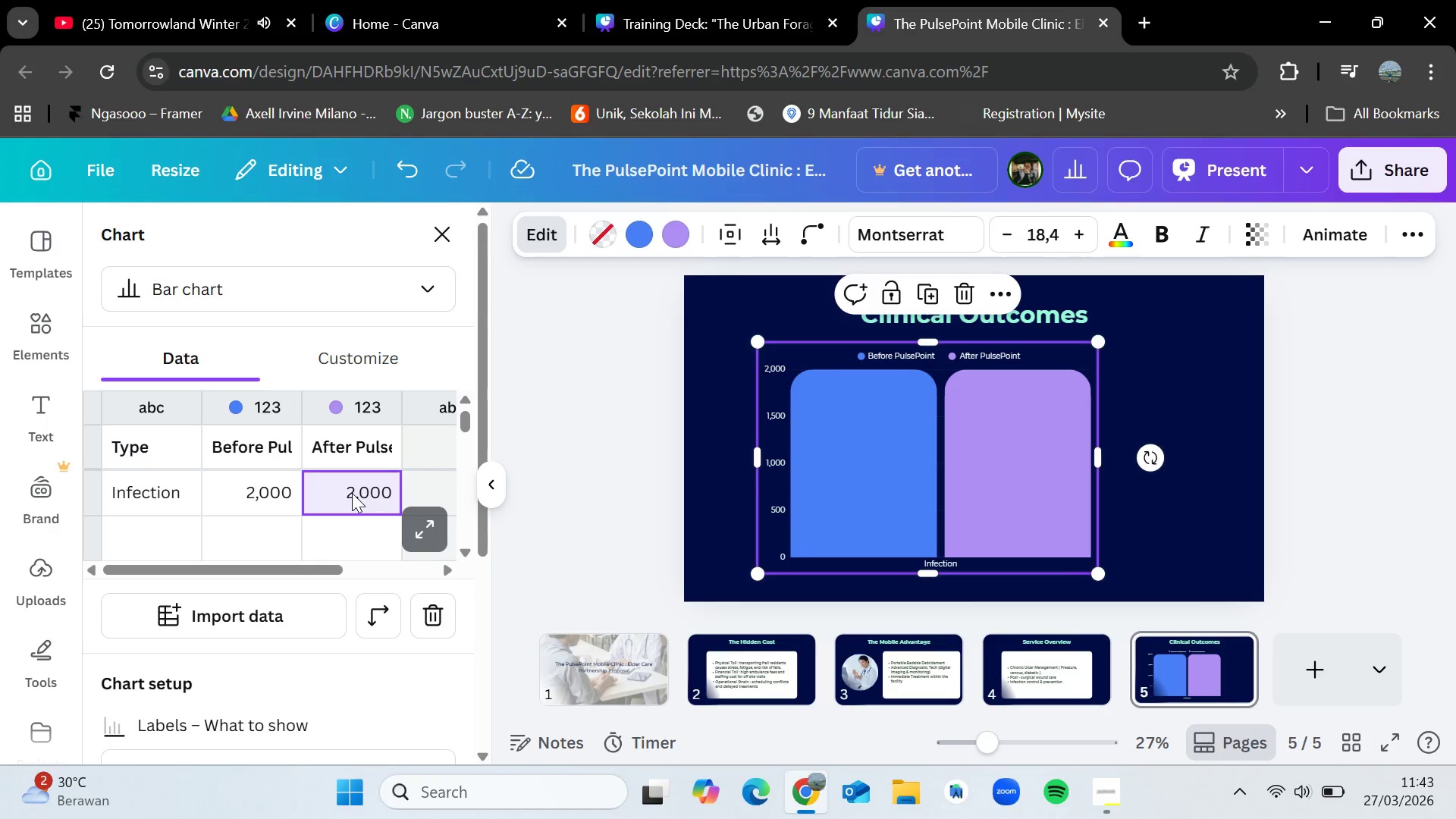 
double_click([352, 493])
 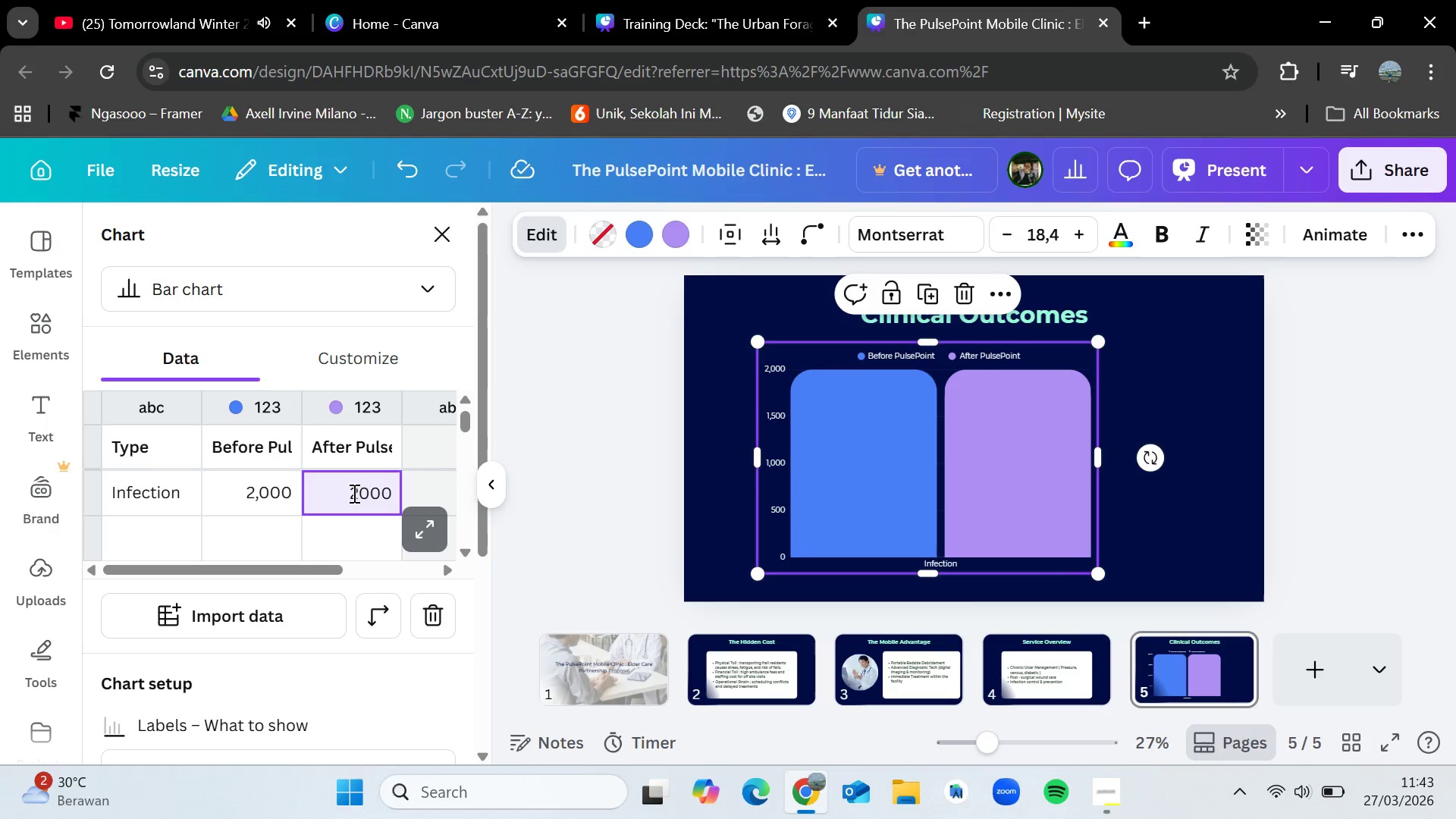 
left_click([353, 493])
 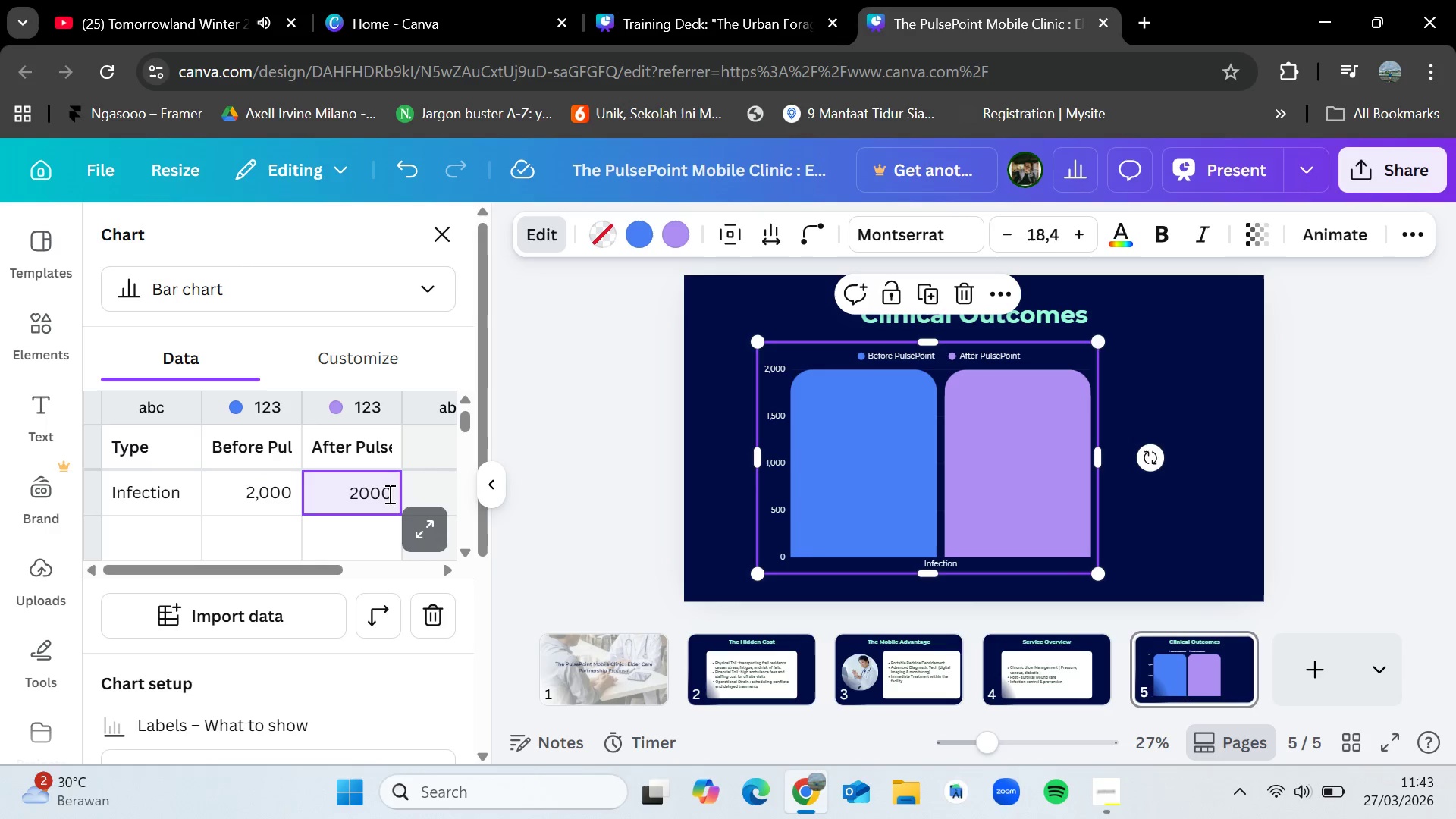 
left_click_drag(start_coordinate=[388, 494], to_coordinate=[352, 491])
 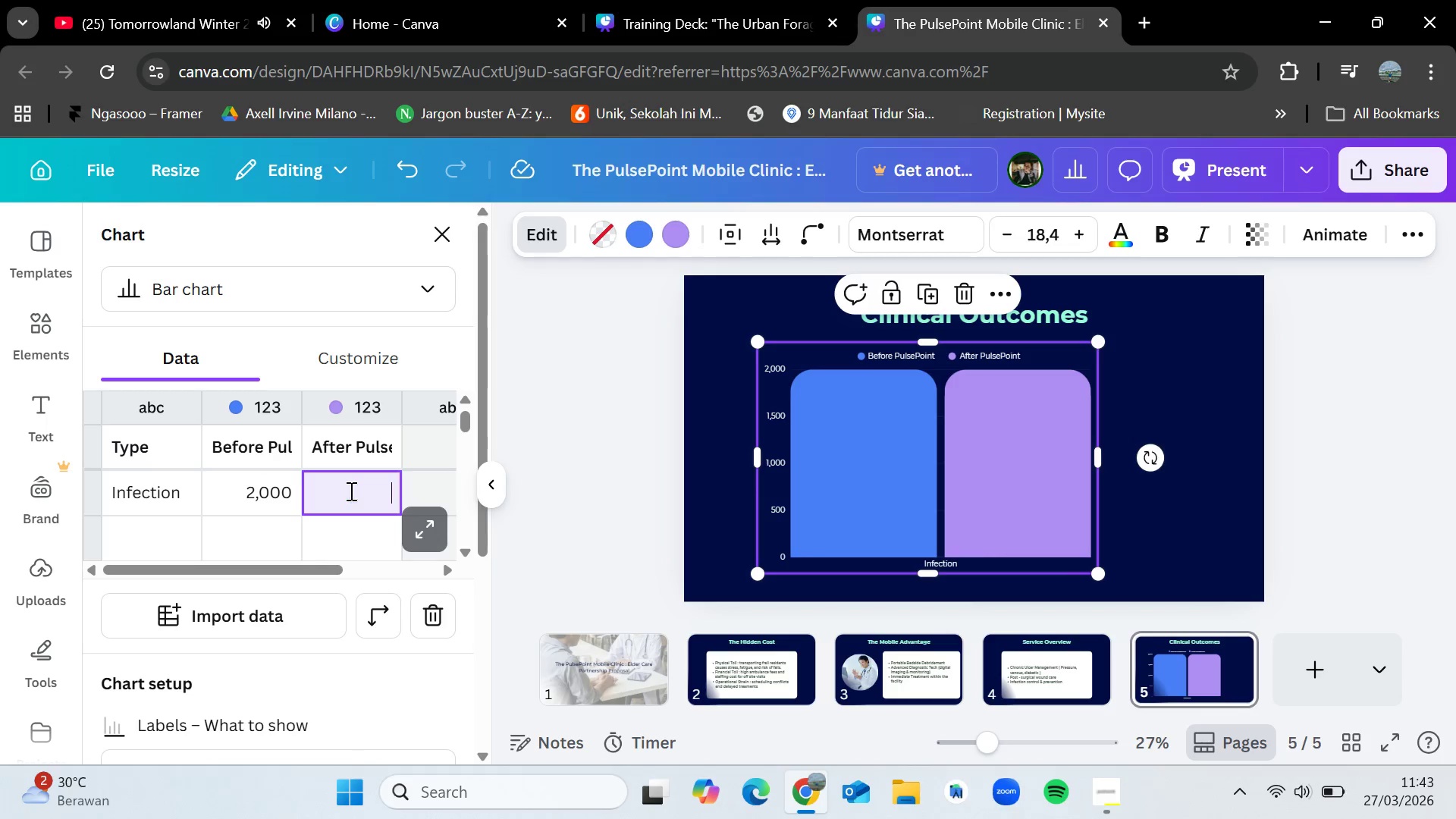 
key(Backspace)
type(500)
 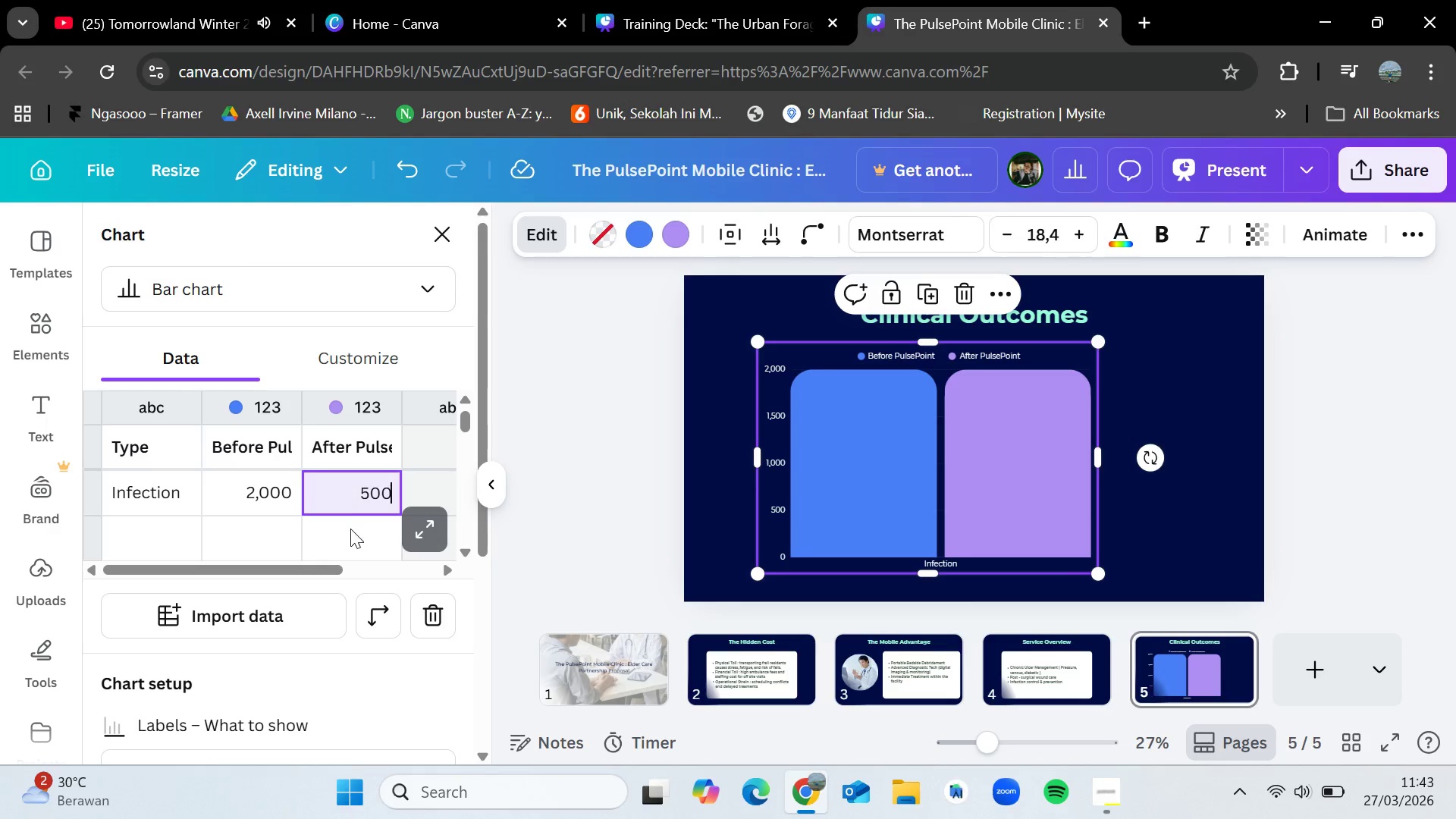 
left_click([350, 529])
 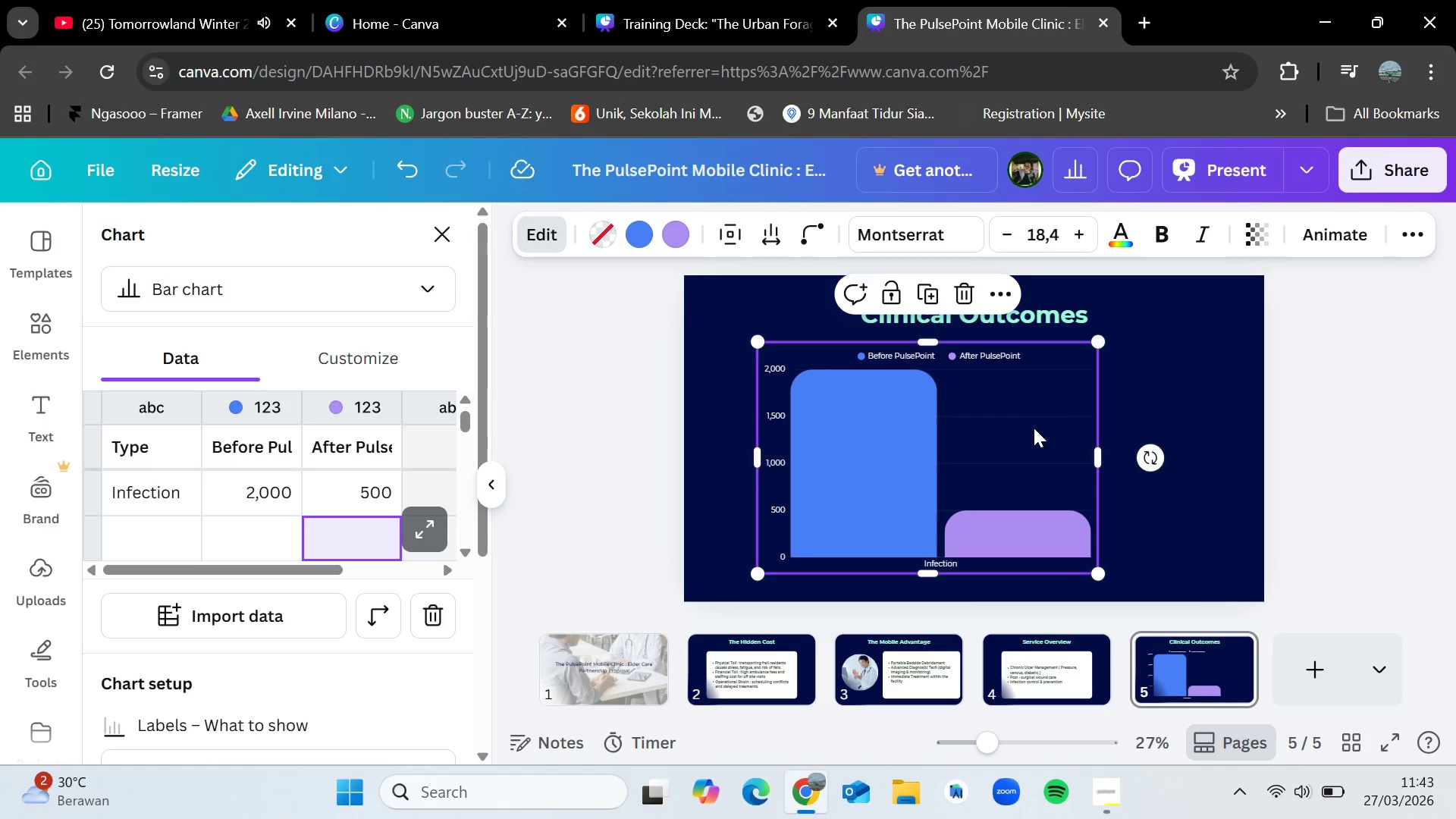 
left_click([1166, 395])
 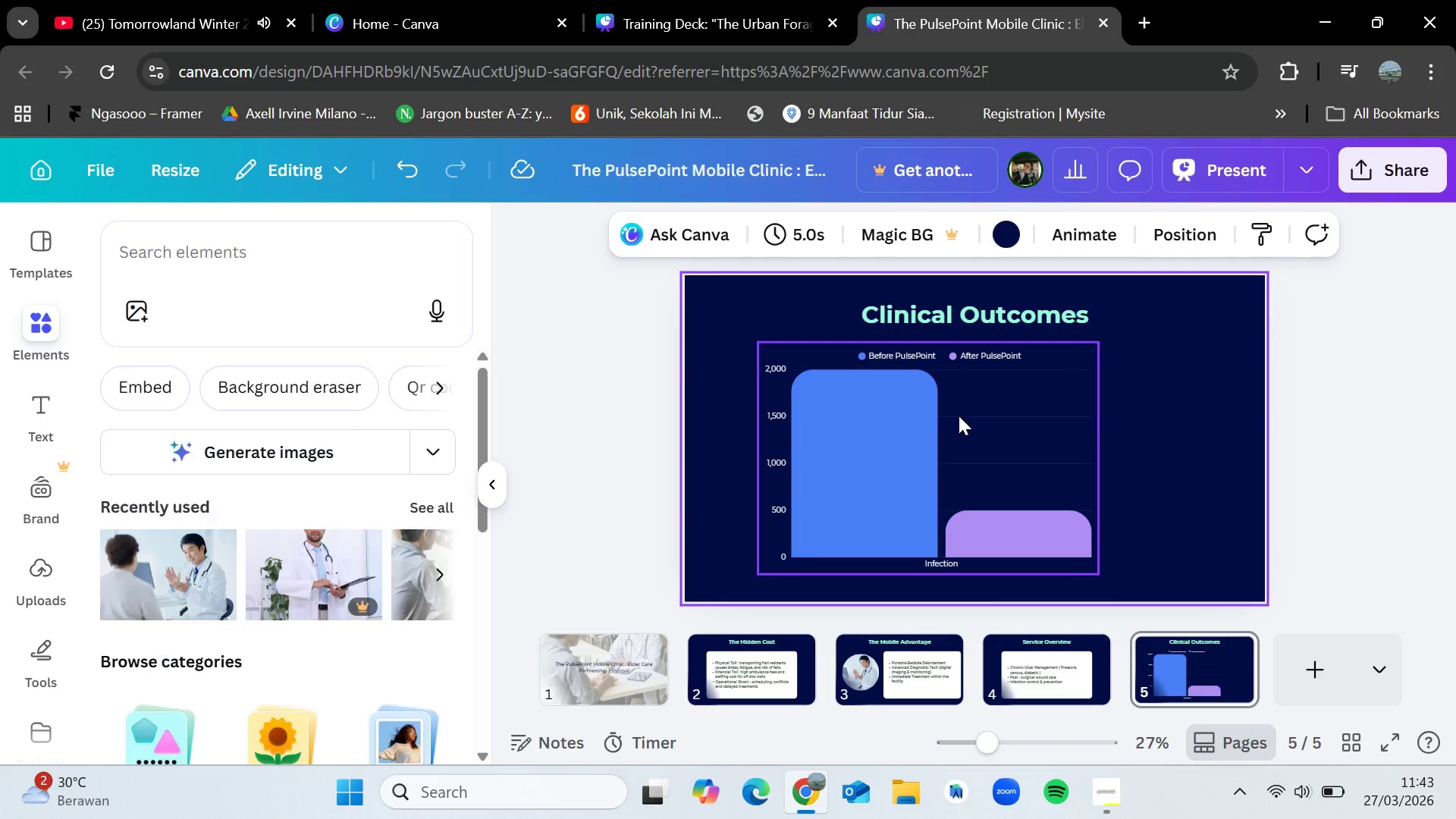 
left_click_drag(start_coordinate=[959, 416], to_coordinate=[1006, 419])
 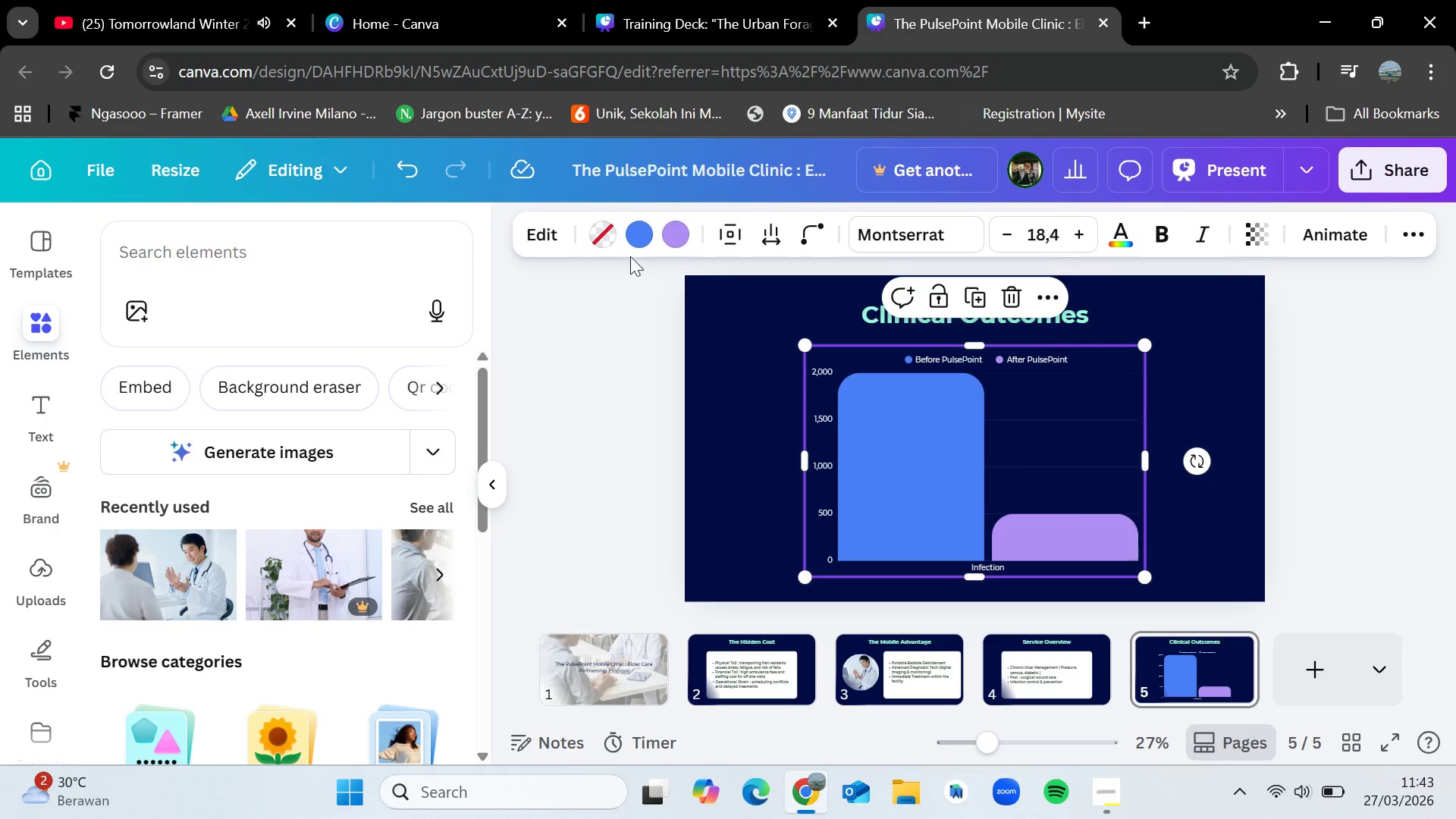 
left_click([604, 233])
 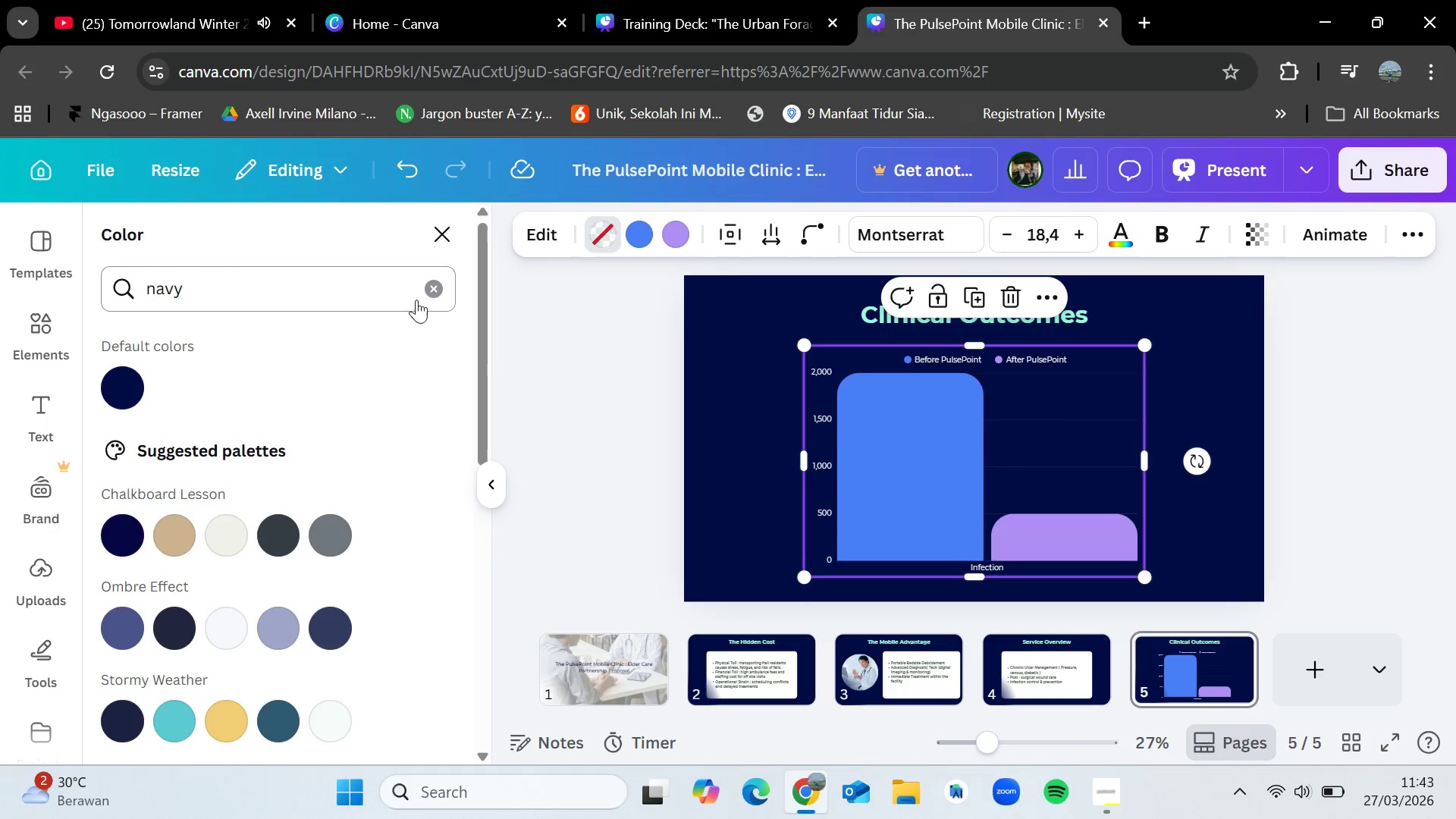 
left_click([435, 297])
 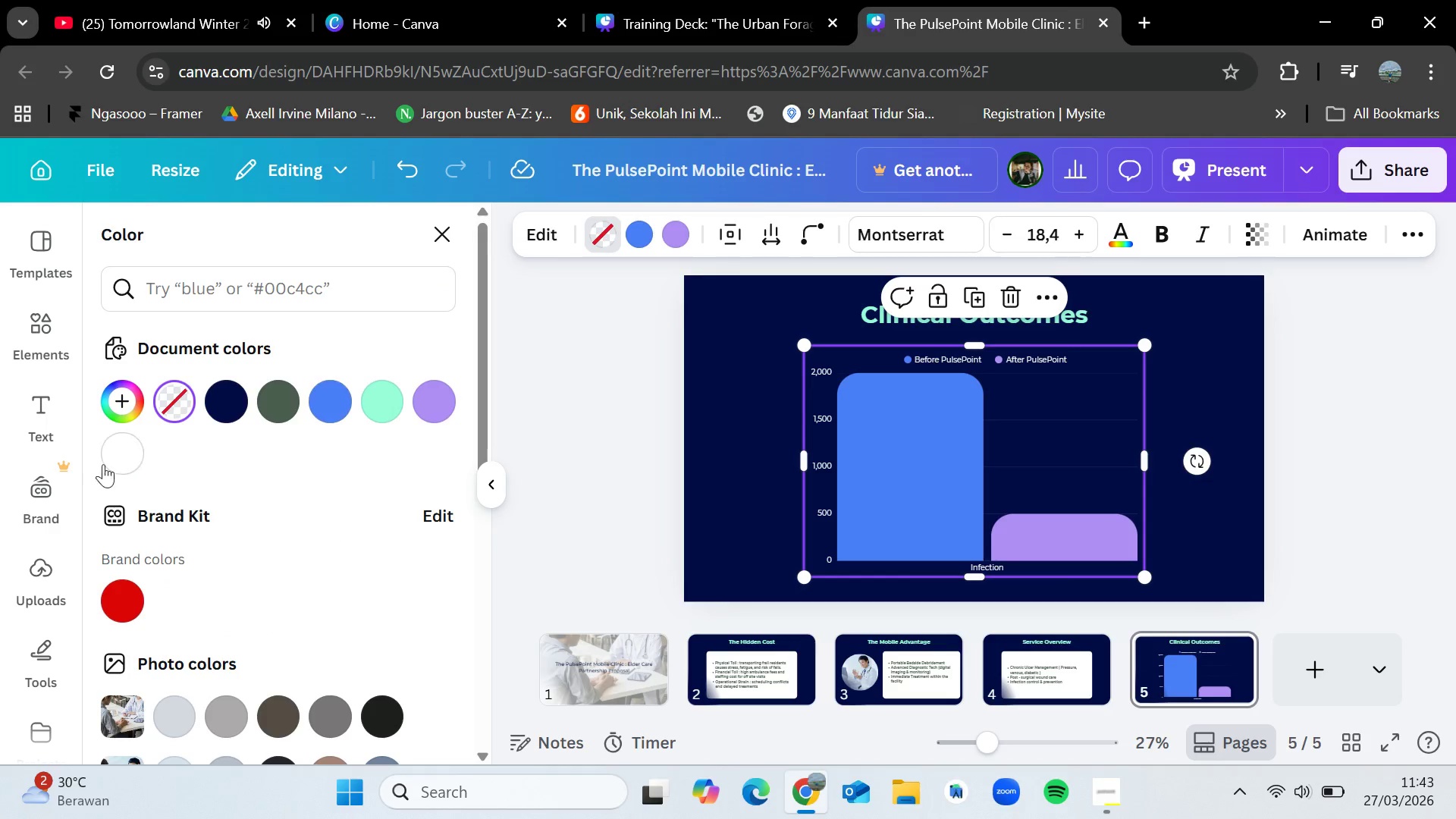 
left_click([111, 454])
 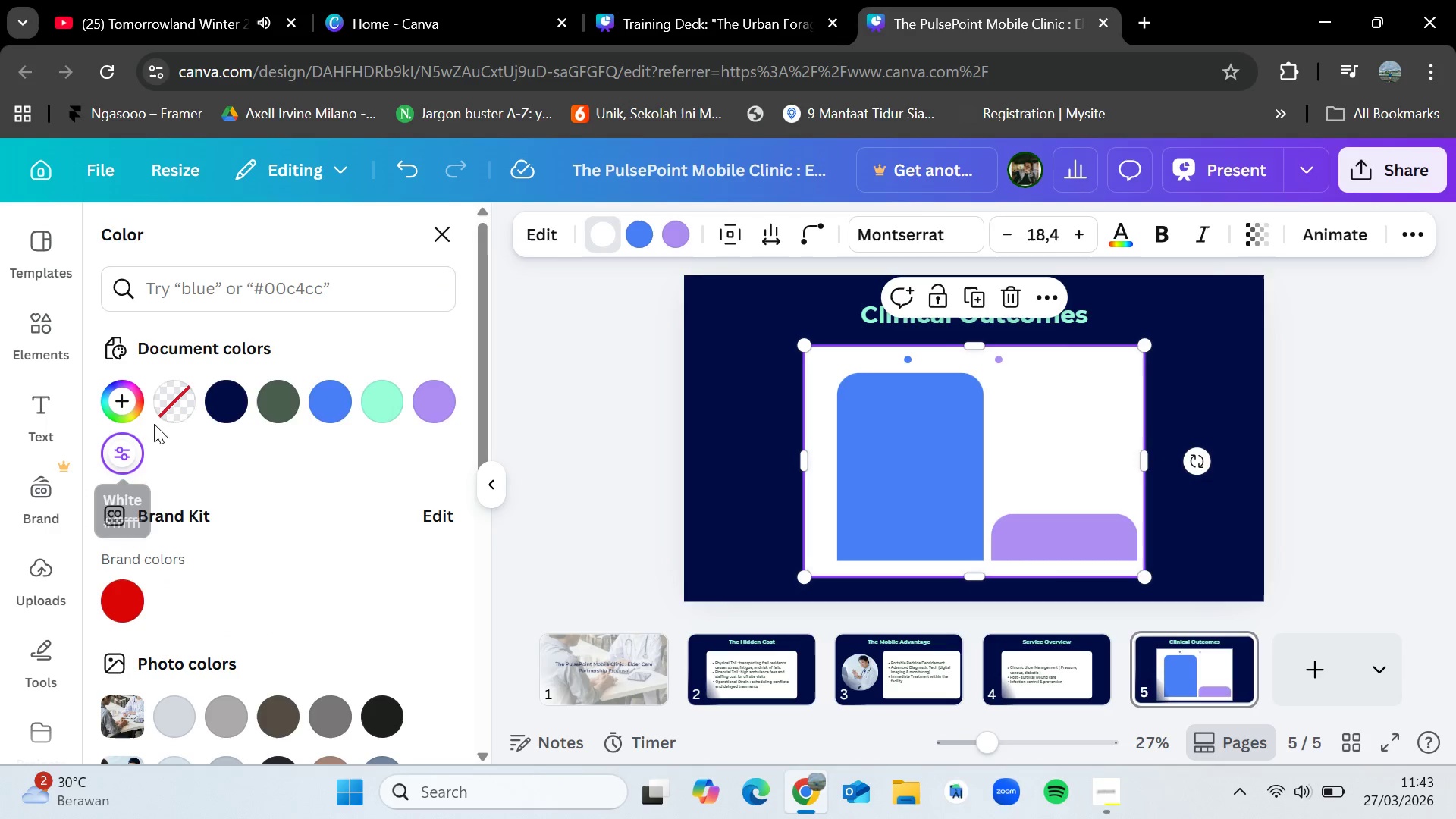 
left_click([183, 400])
 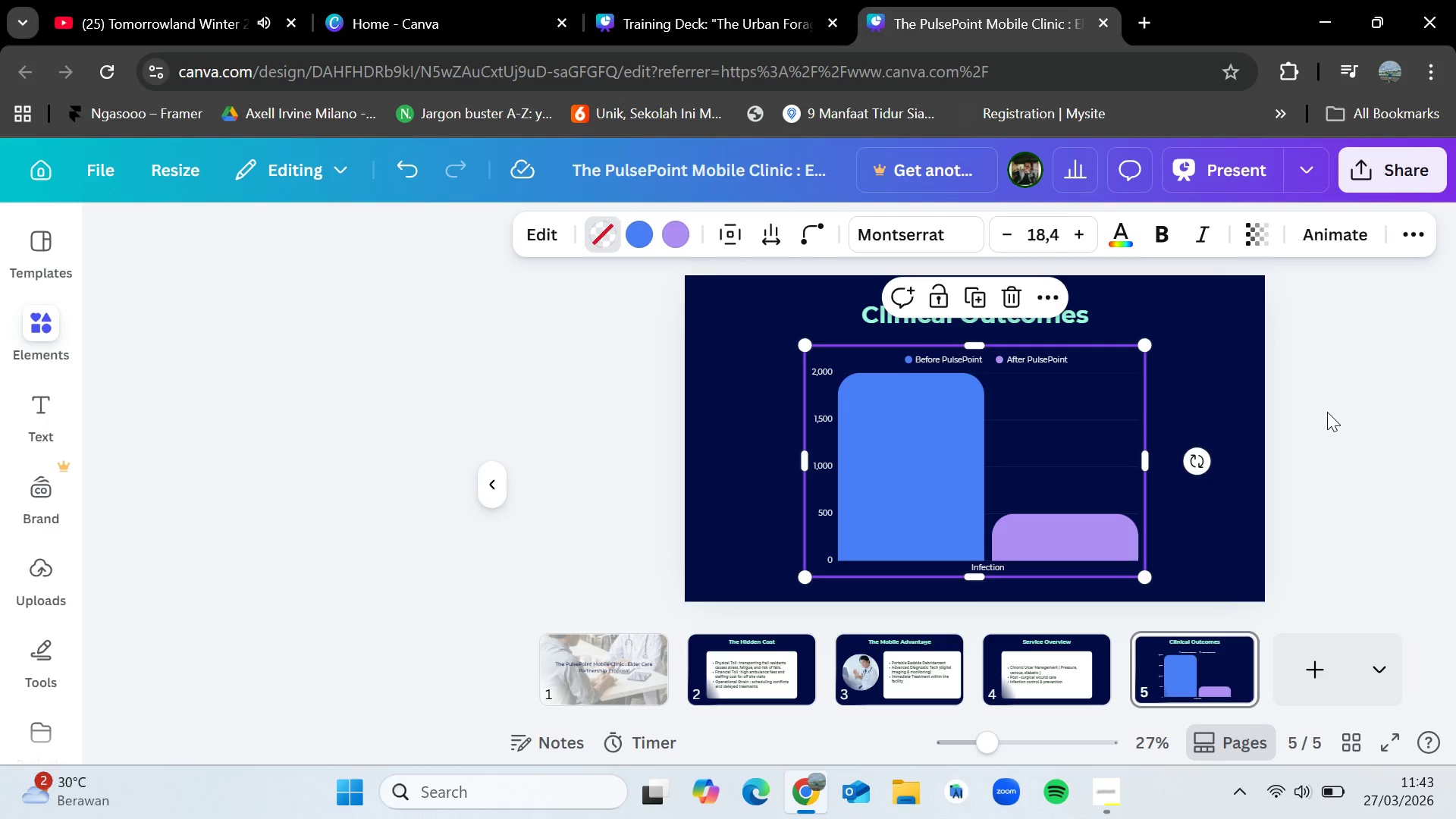 
double_click([1327, 412])
 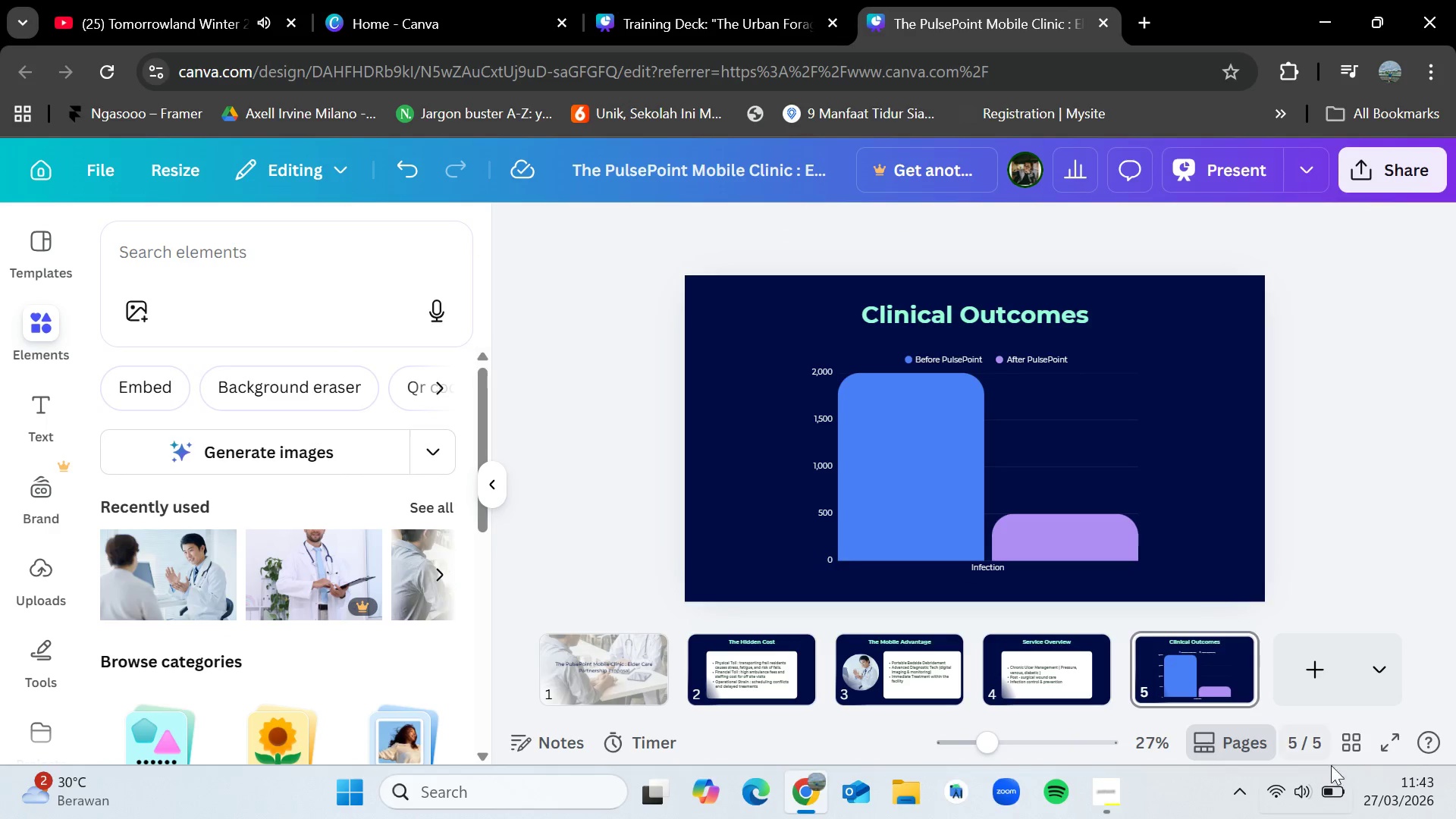 
left_click([1389, 742])
 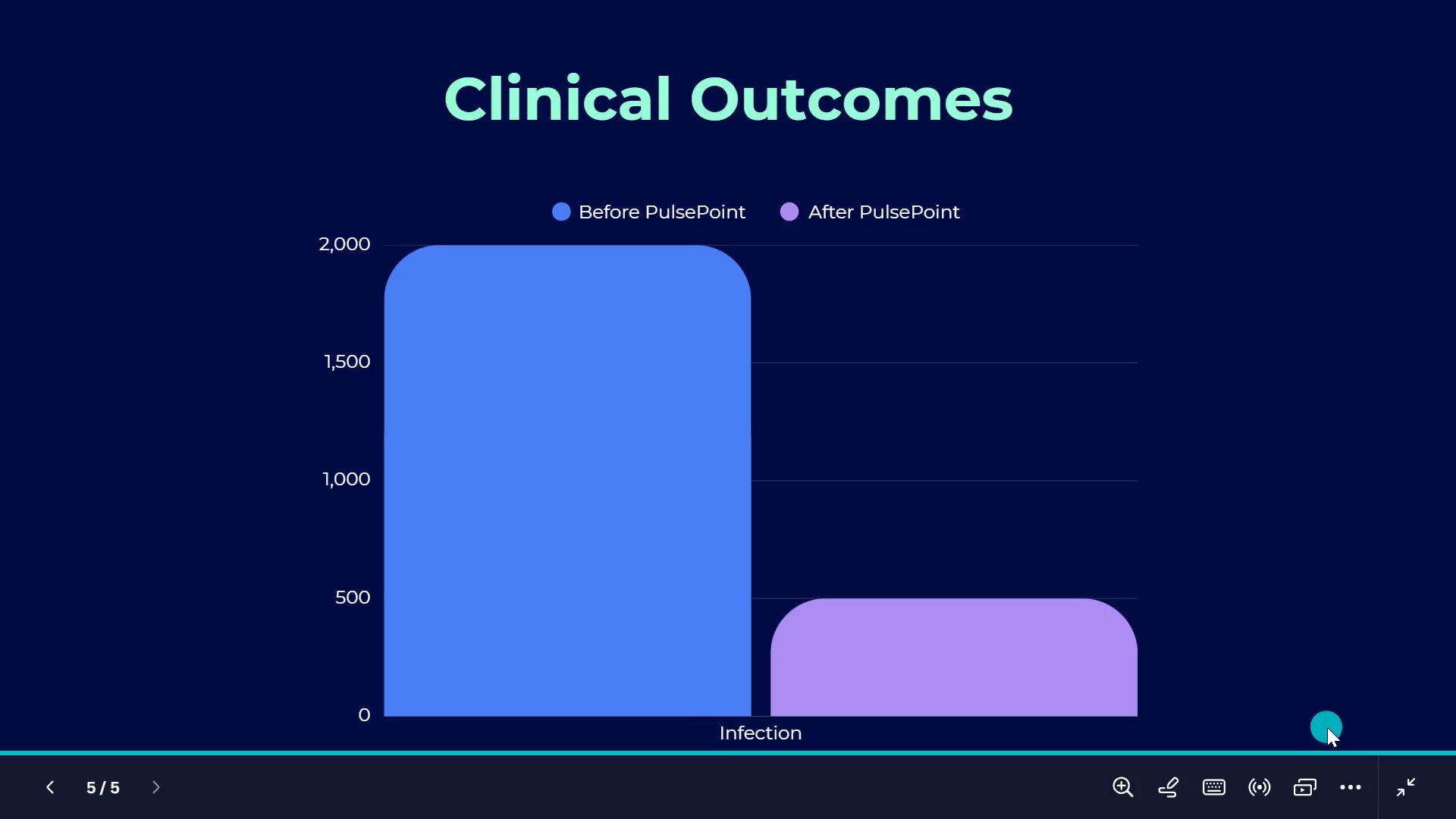 
wait(6.55)
 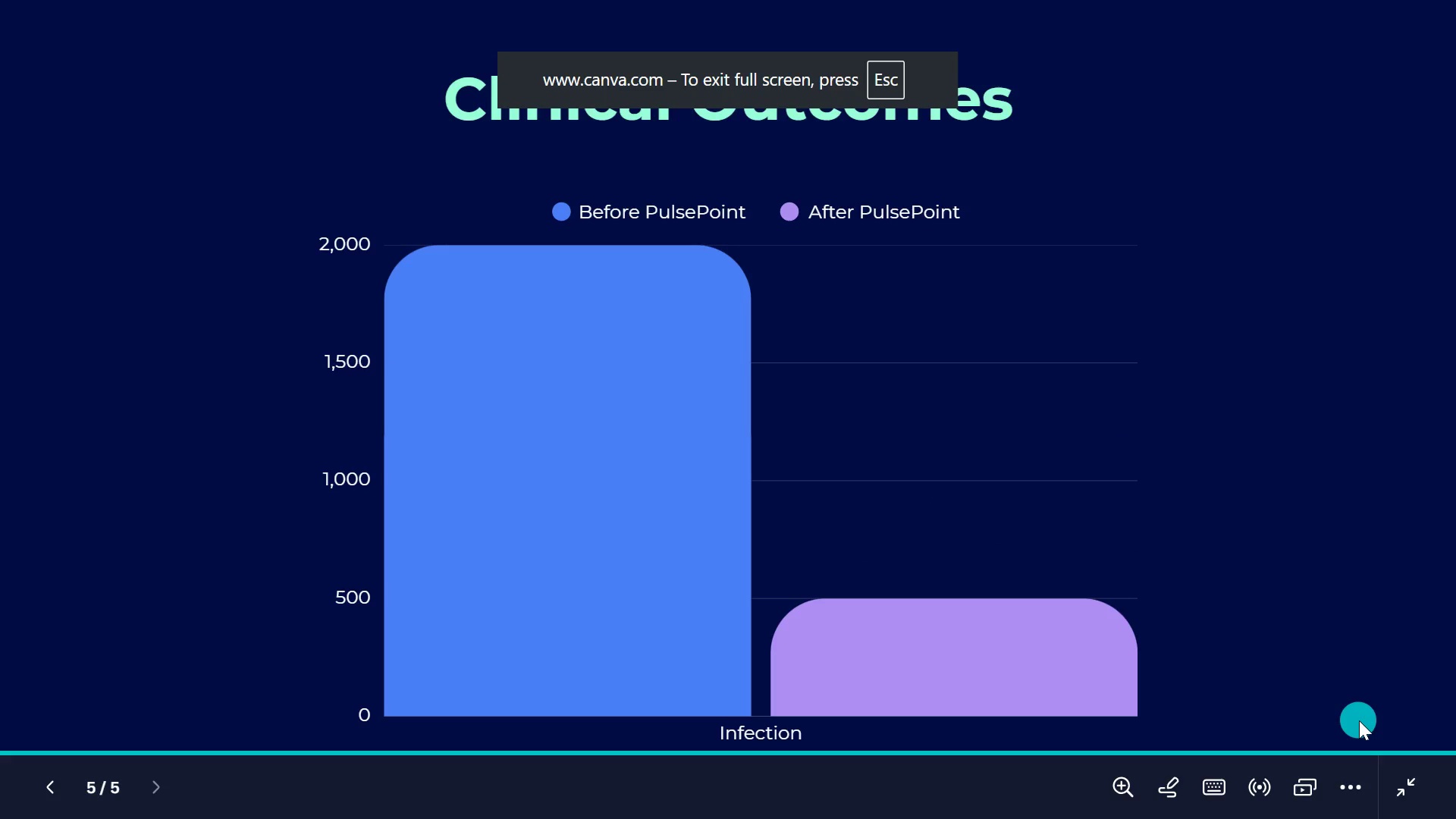 
key(Escape)
 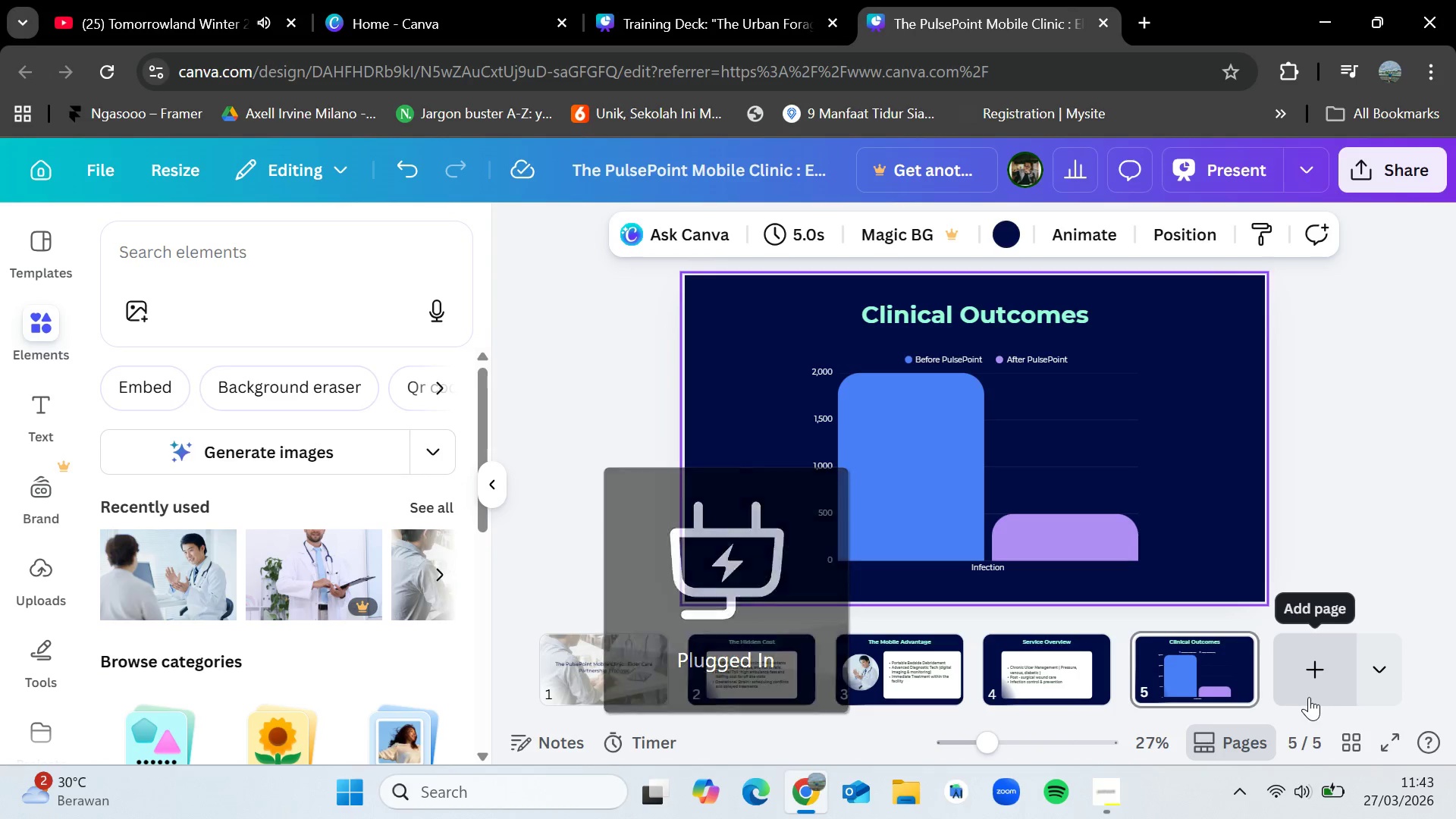 
left_click([1313, 680])
 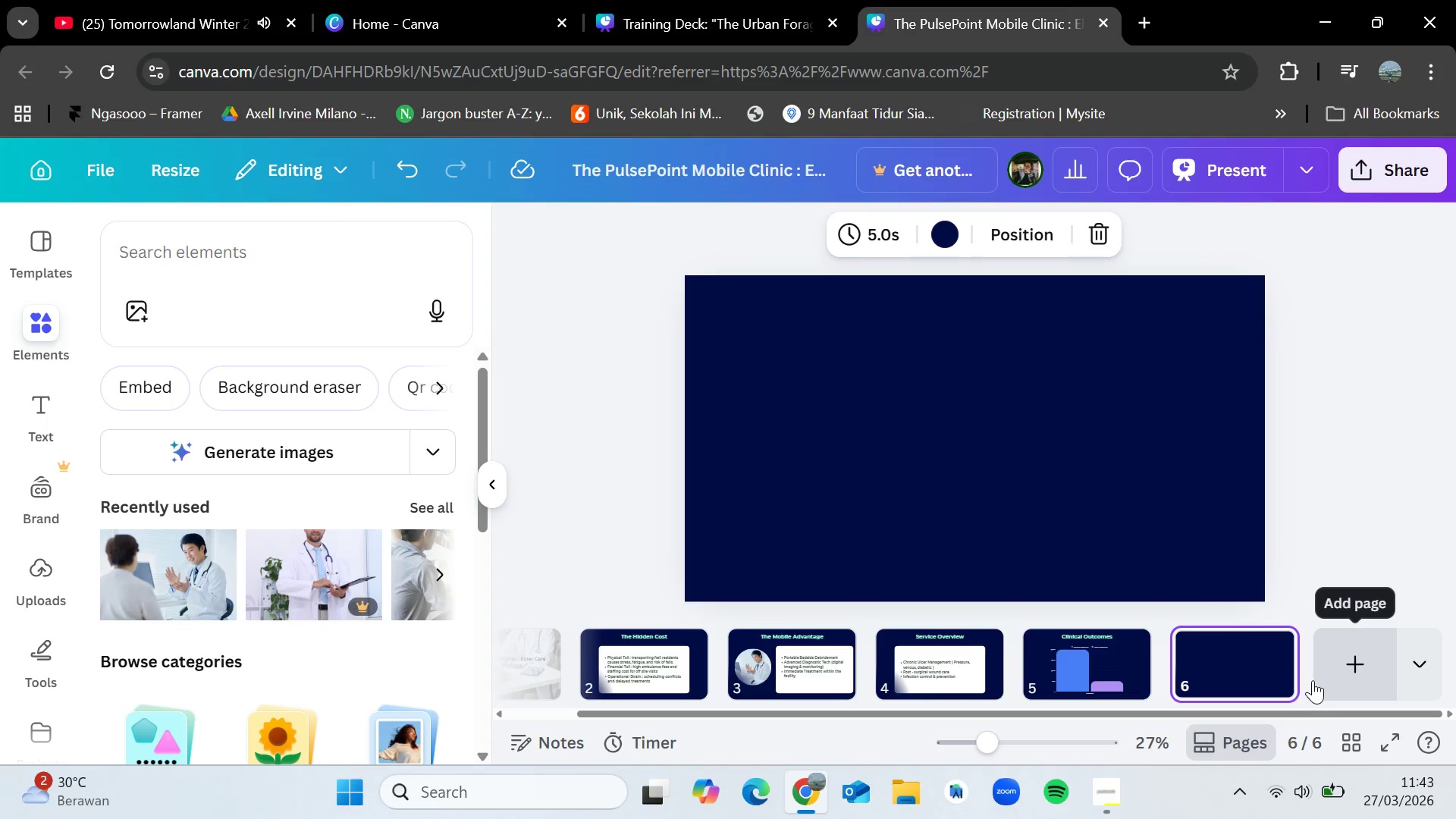 
wait(10.83)
 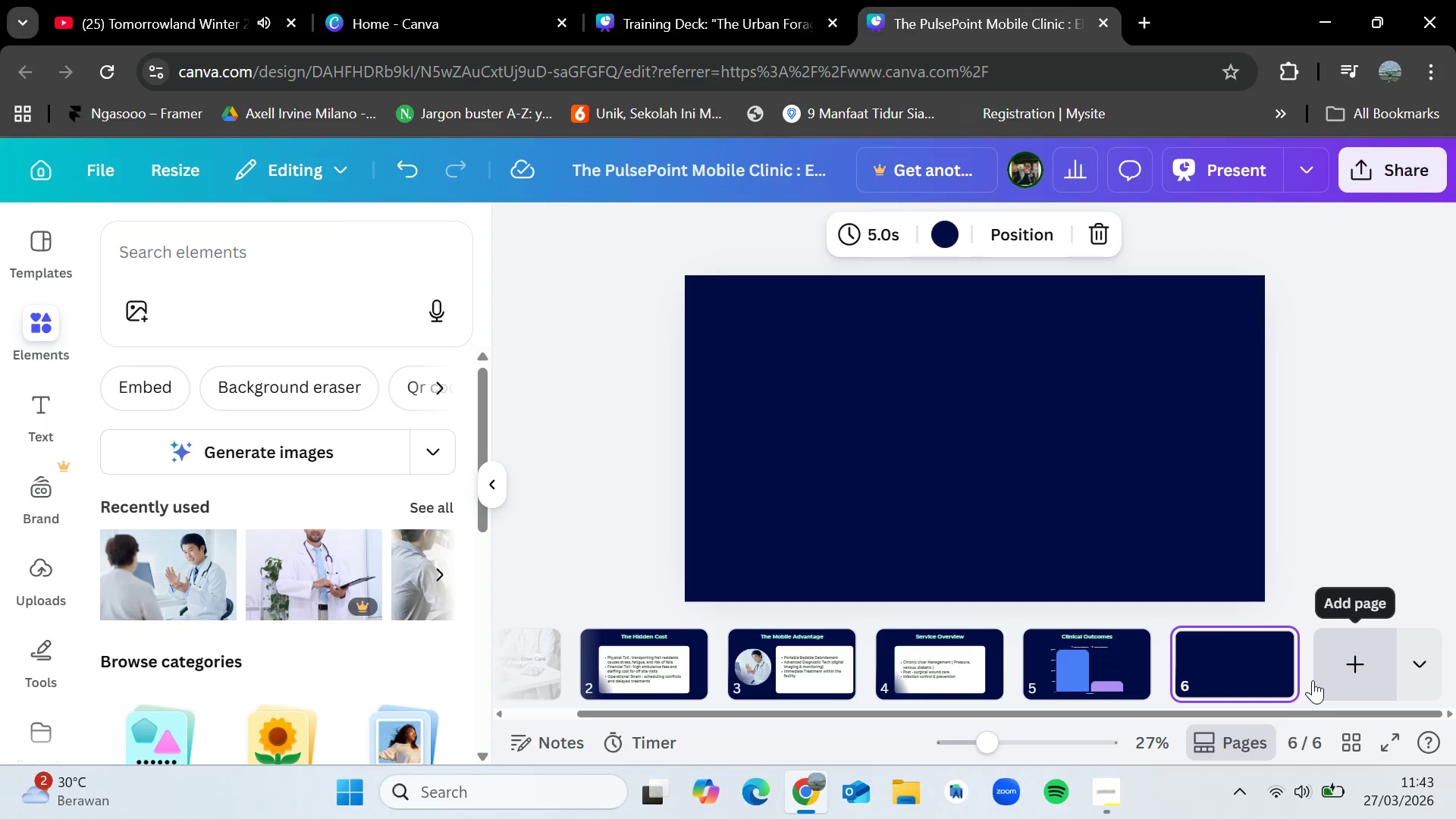 
left_click([1111, 664])
 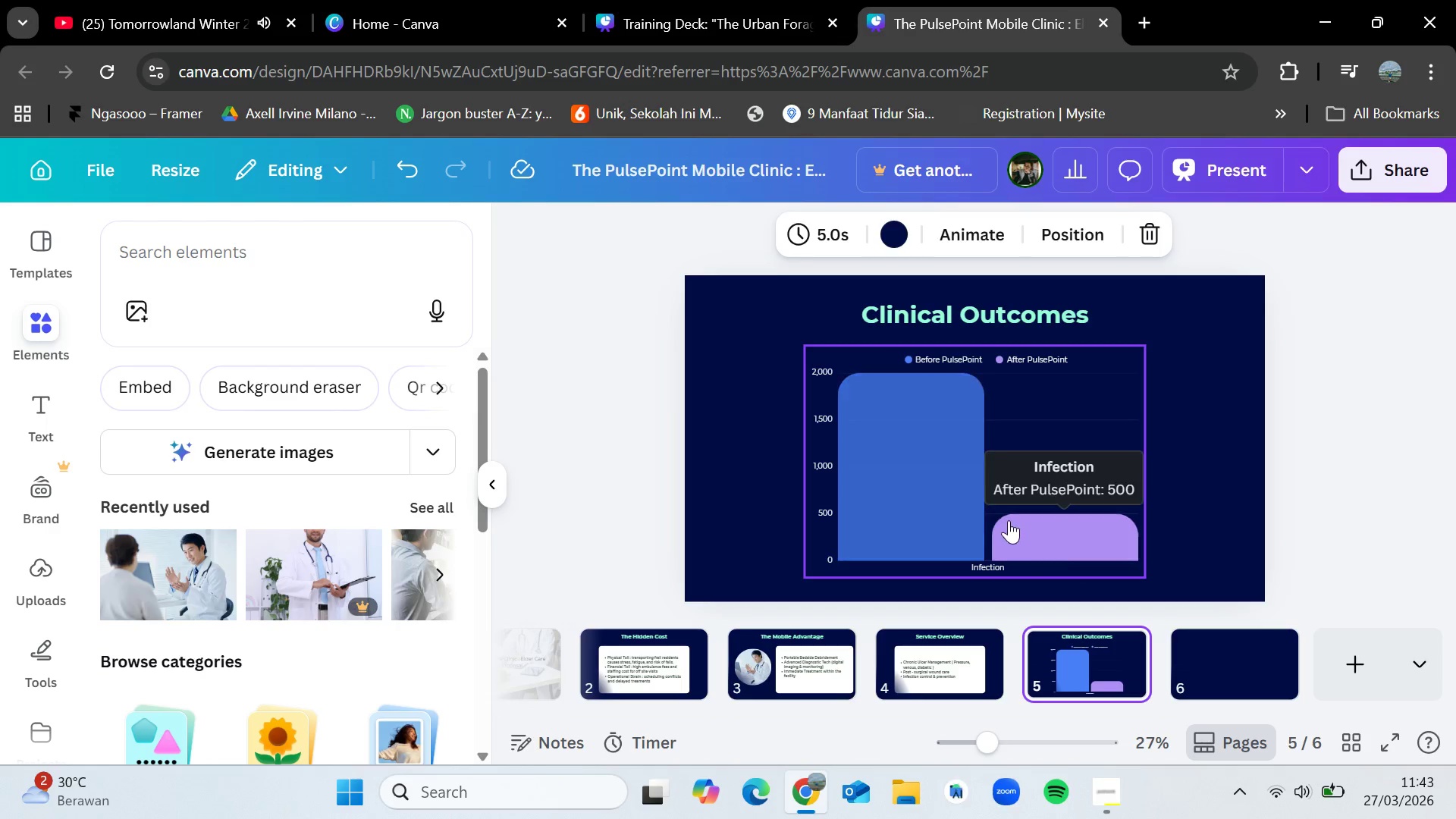 
left_click([1009, 520])
 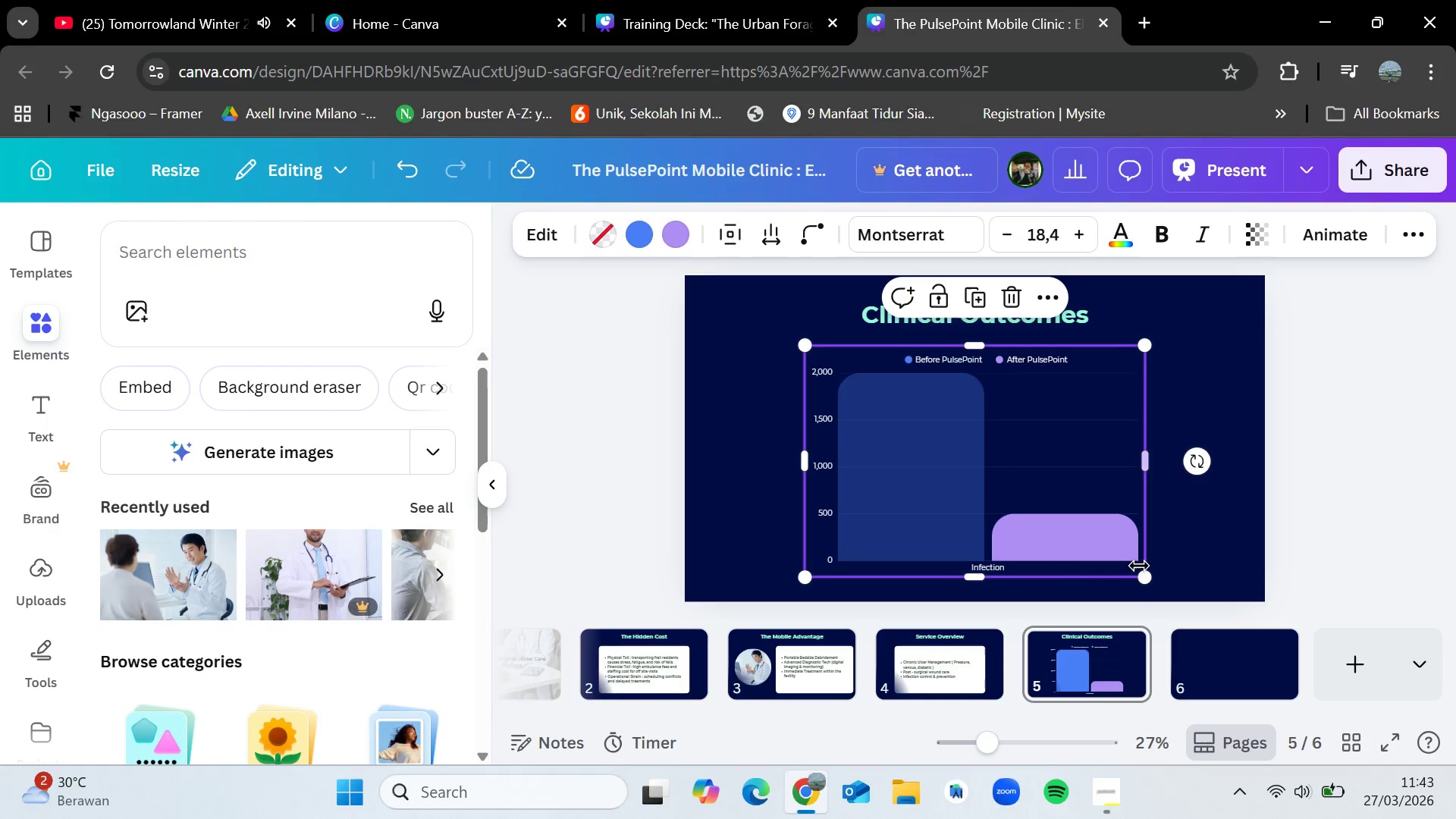 
left_click_drag(start_coordinate=[1144, 578], to_coordinate=[1110, 557])
 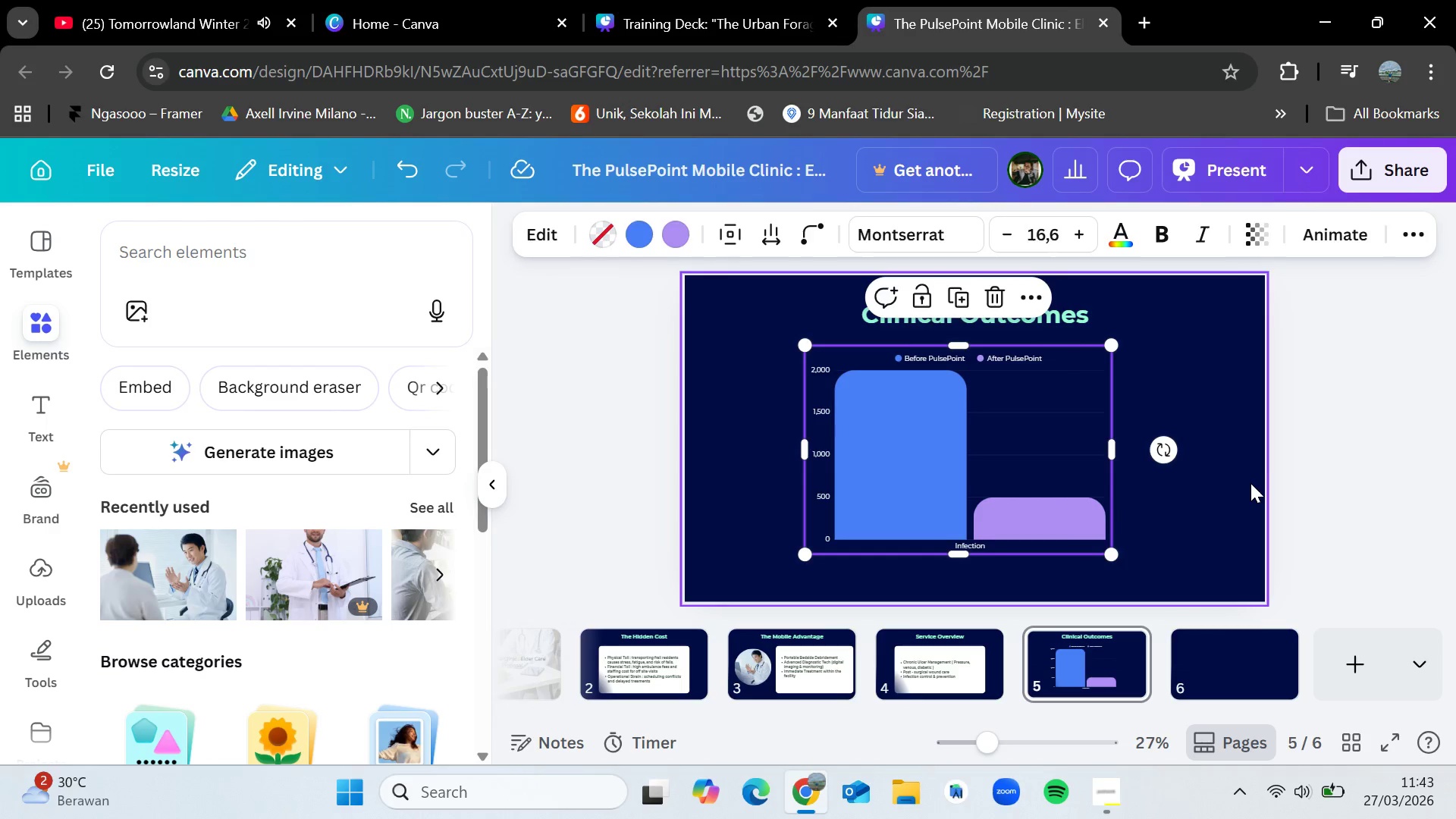 
left_click([1250, 483])
 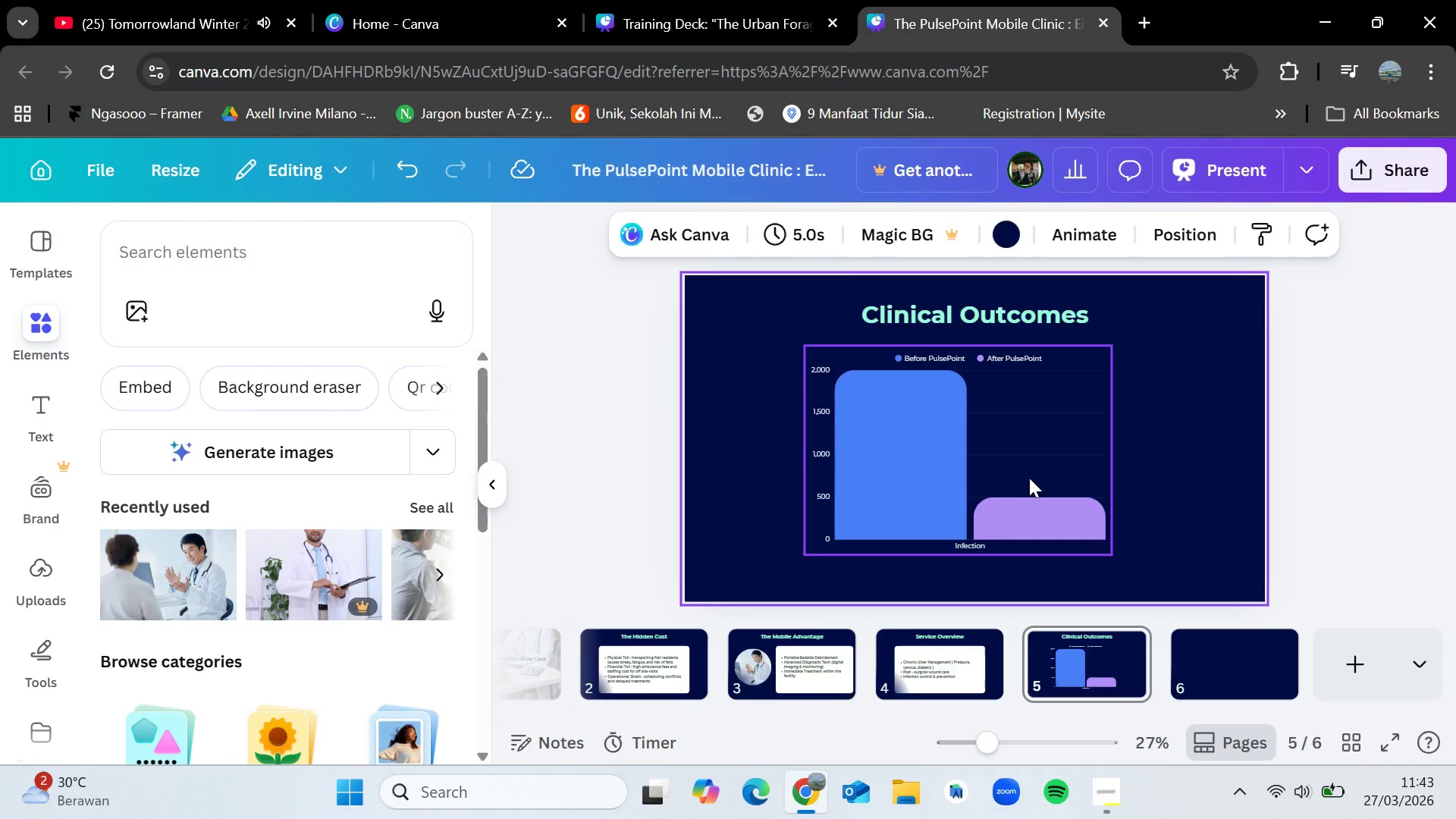 
left_click_drag(start_coordinate=[1029, 478], to_coordinate=[1039, 475])
 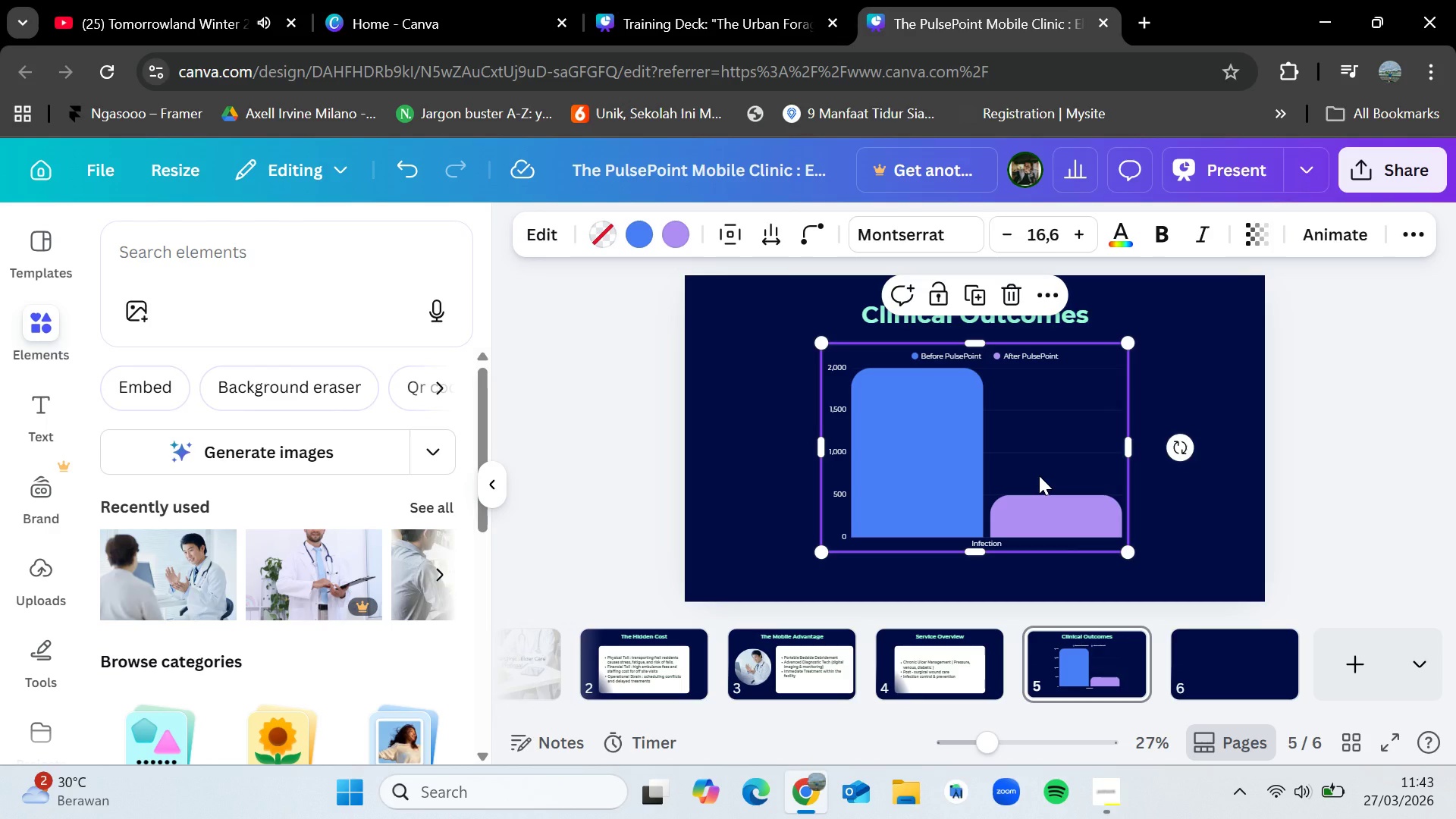 
left_click([1352, 450])
 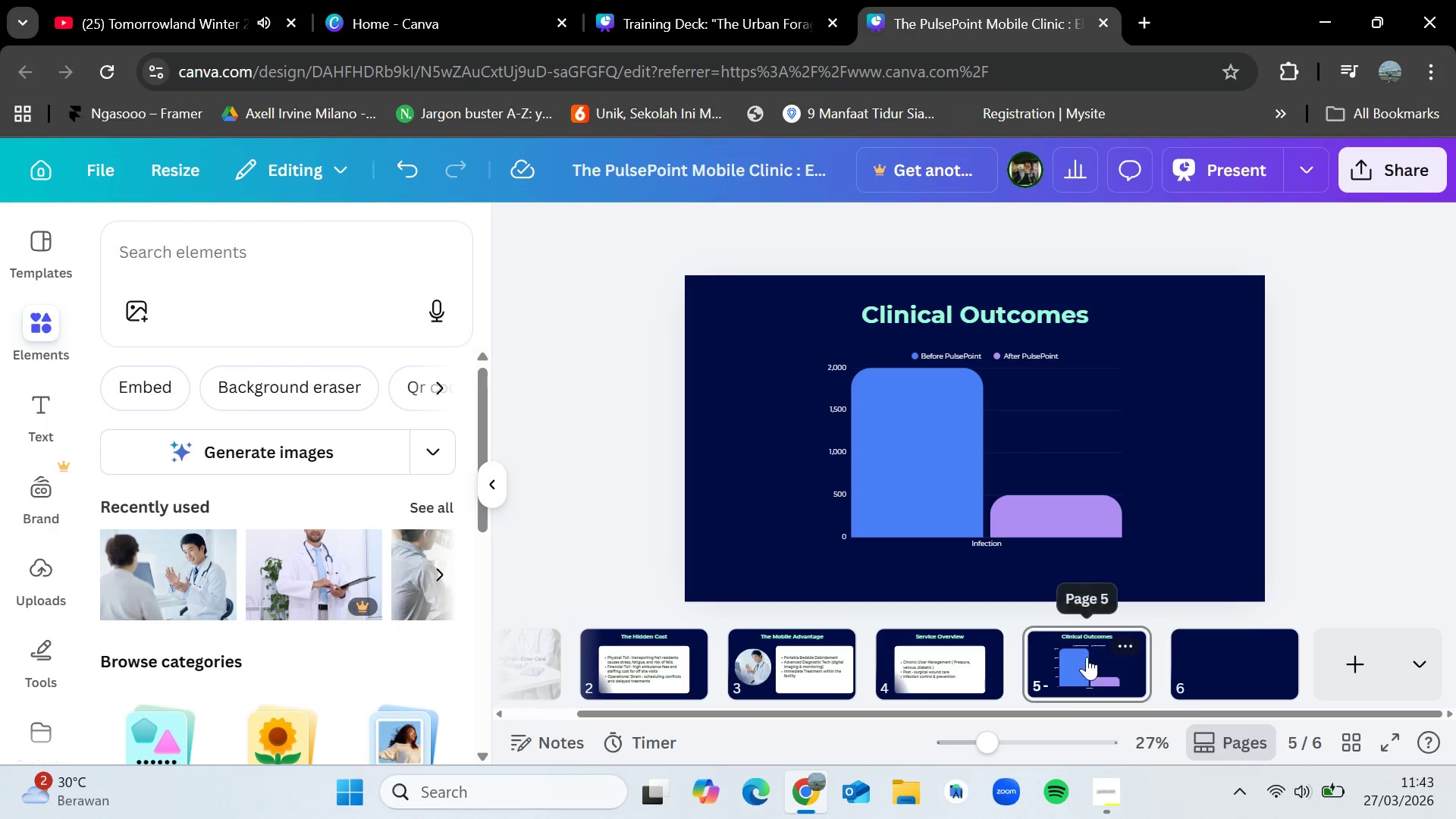 
left_click([946, 655])
 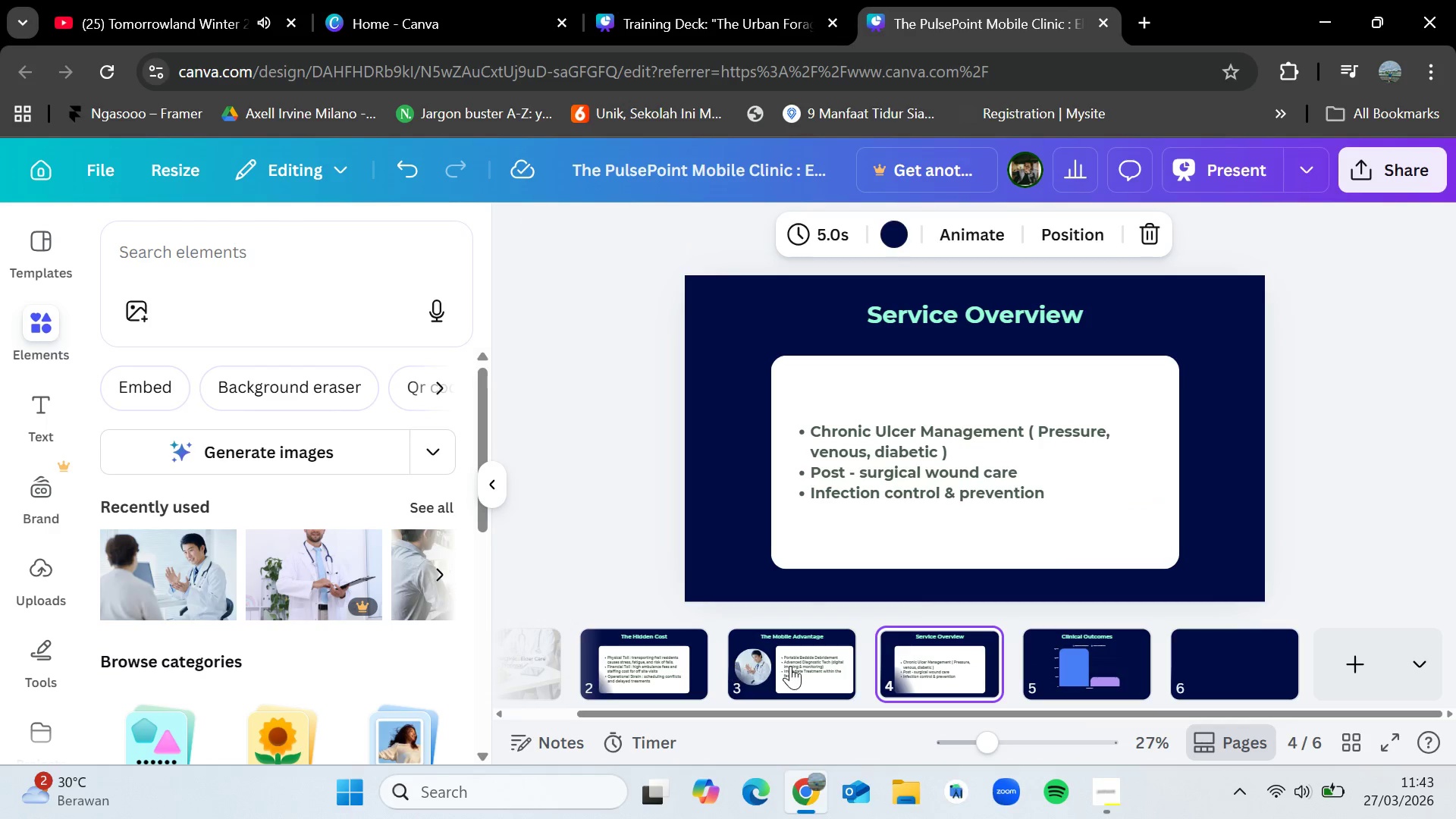 
left_click([642, 646])
 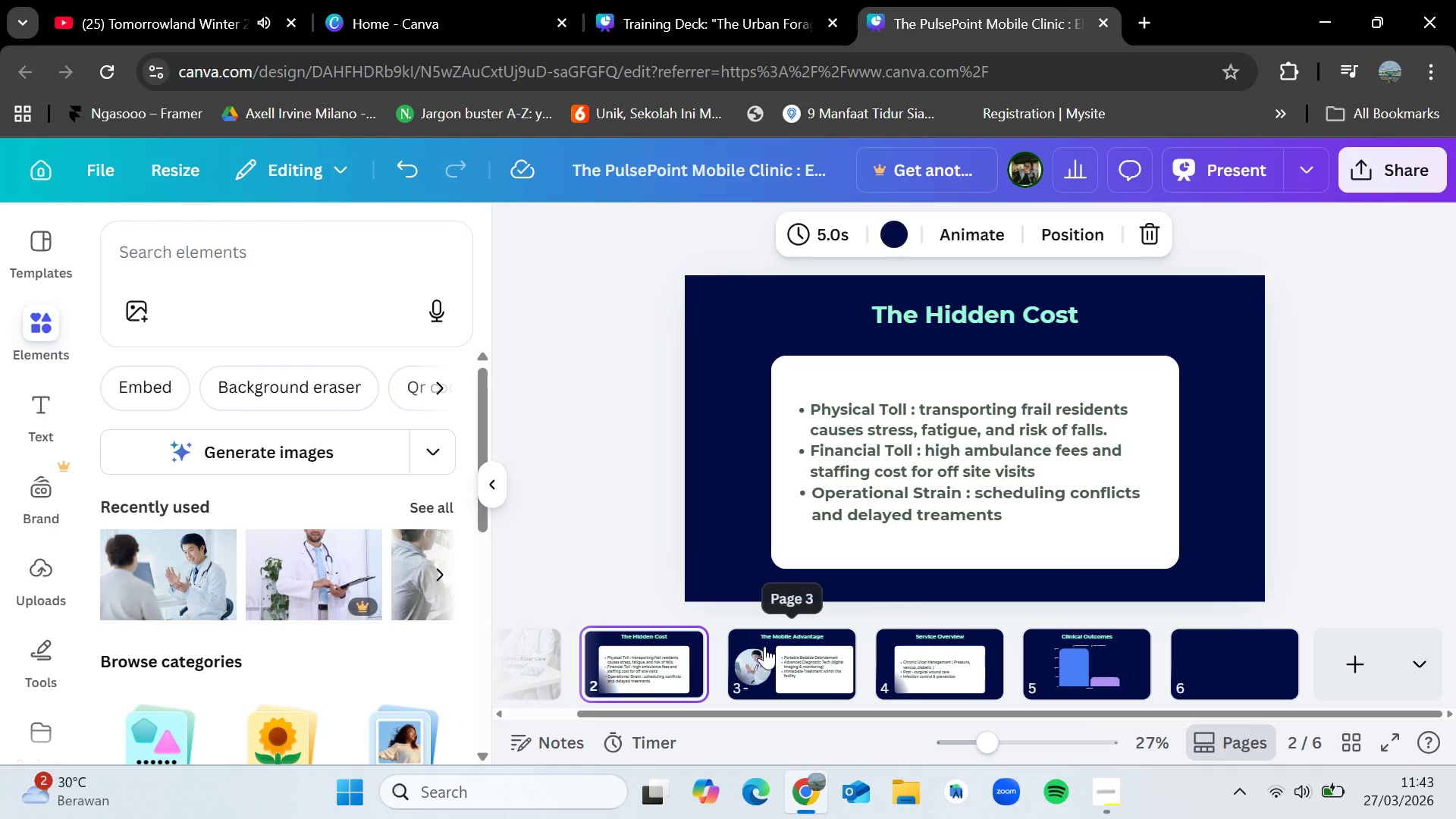 
left_click([792, 654])
 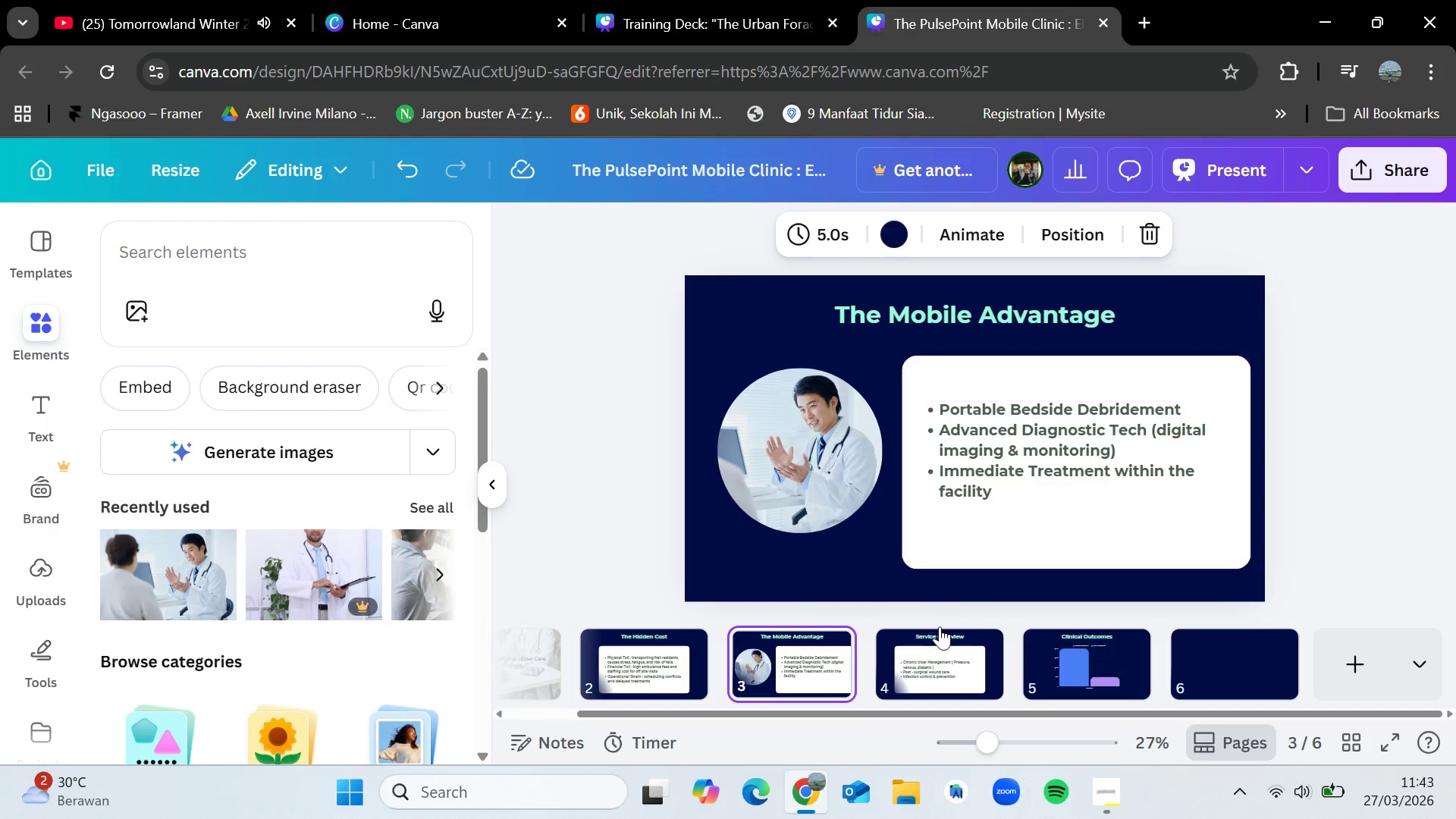 
left_click([928, 636])
 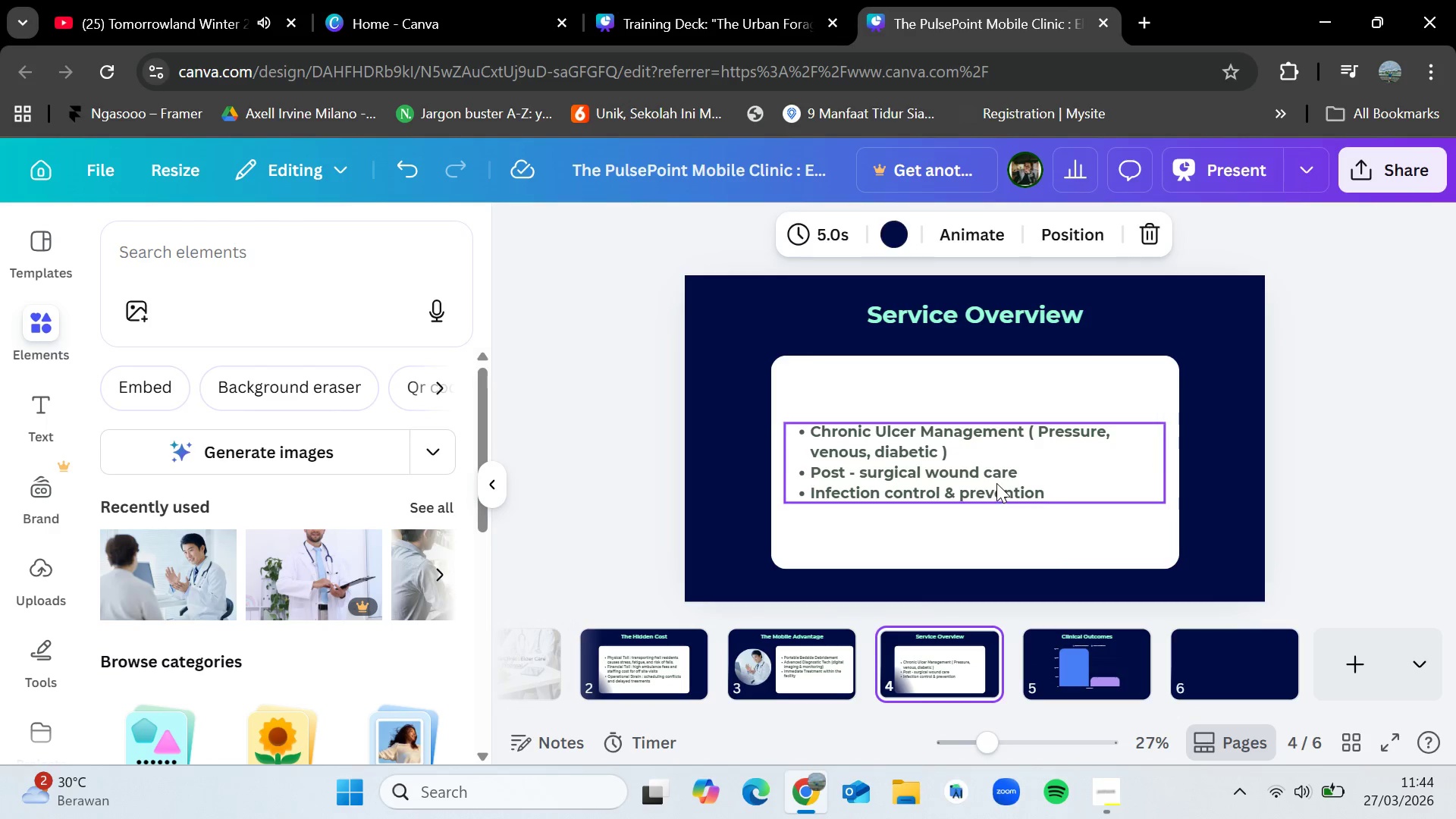 
left_click([996, 483])
 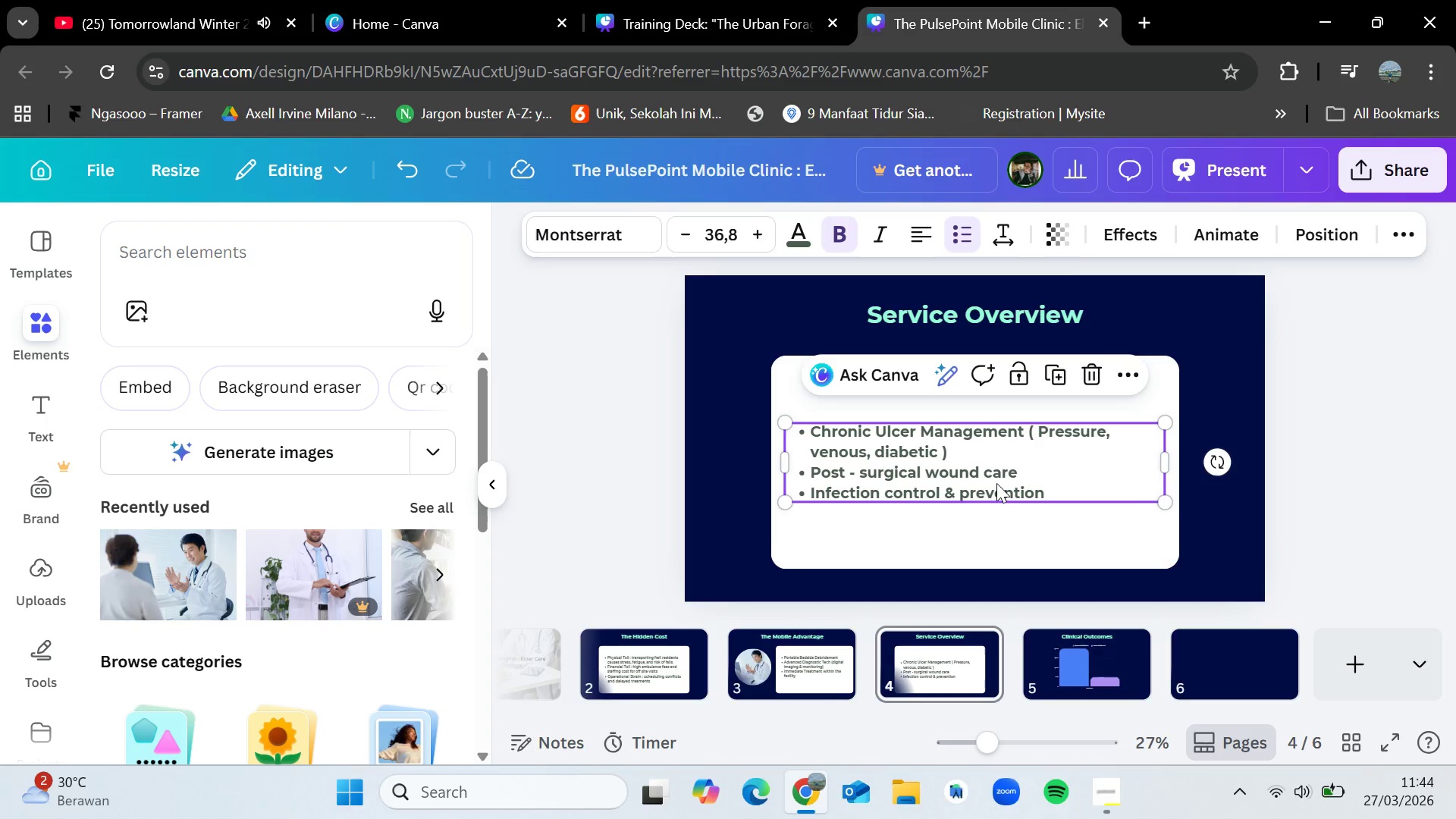 
key(Control+C)
 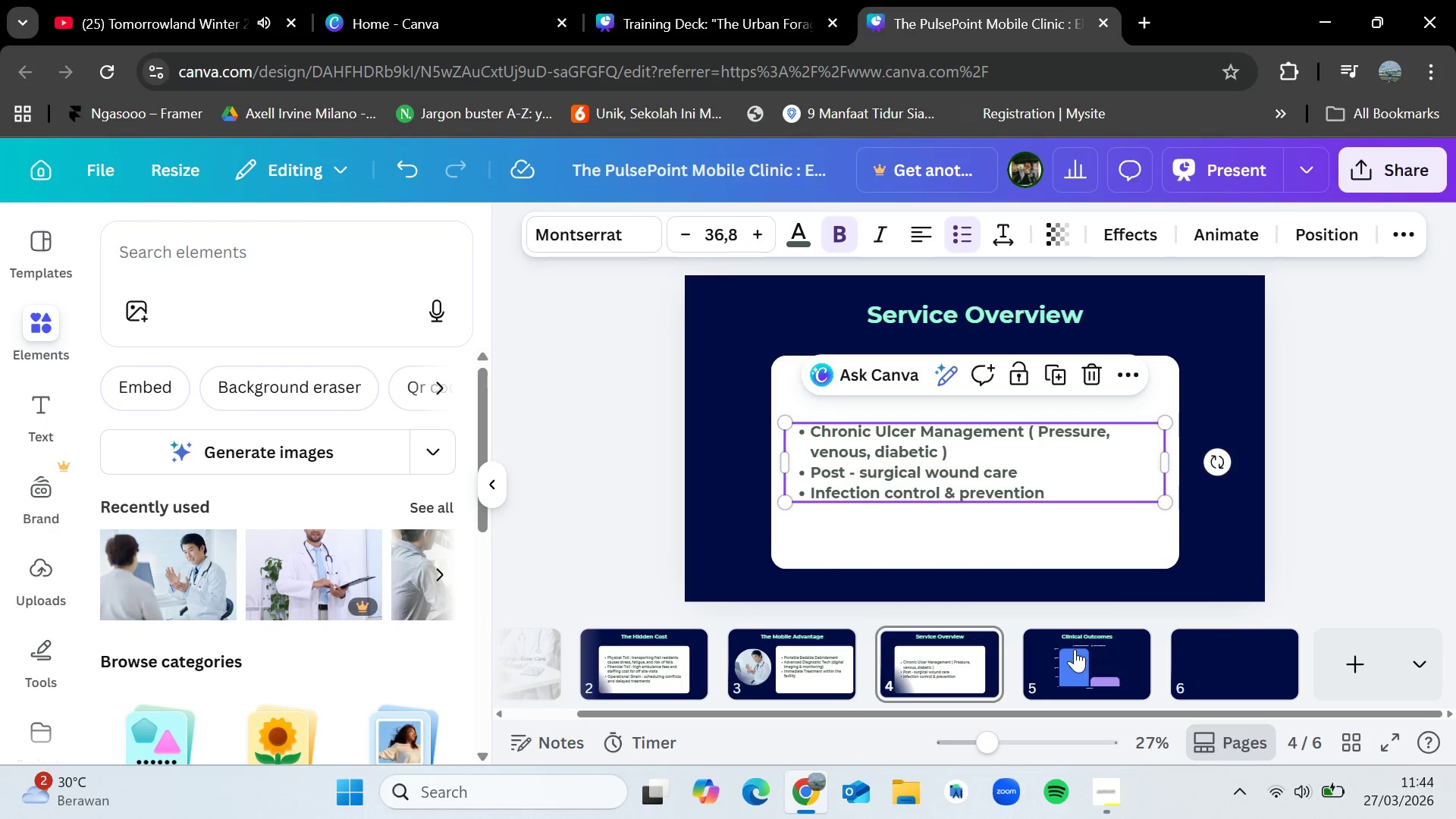 
left_click([1075, 649])
 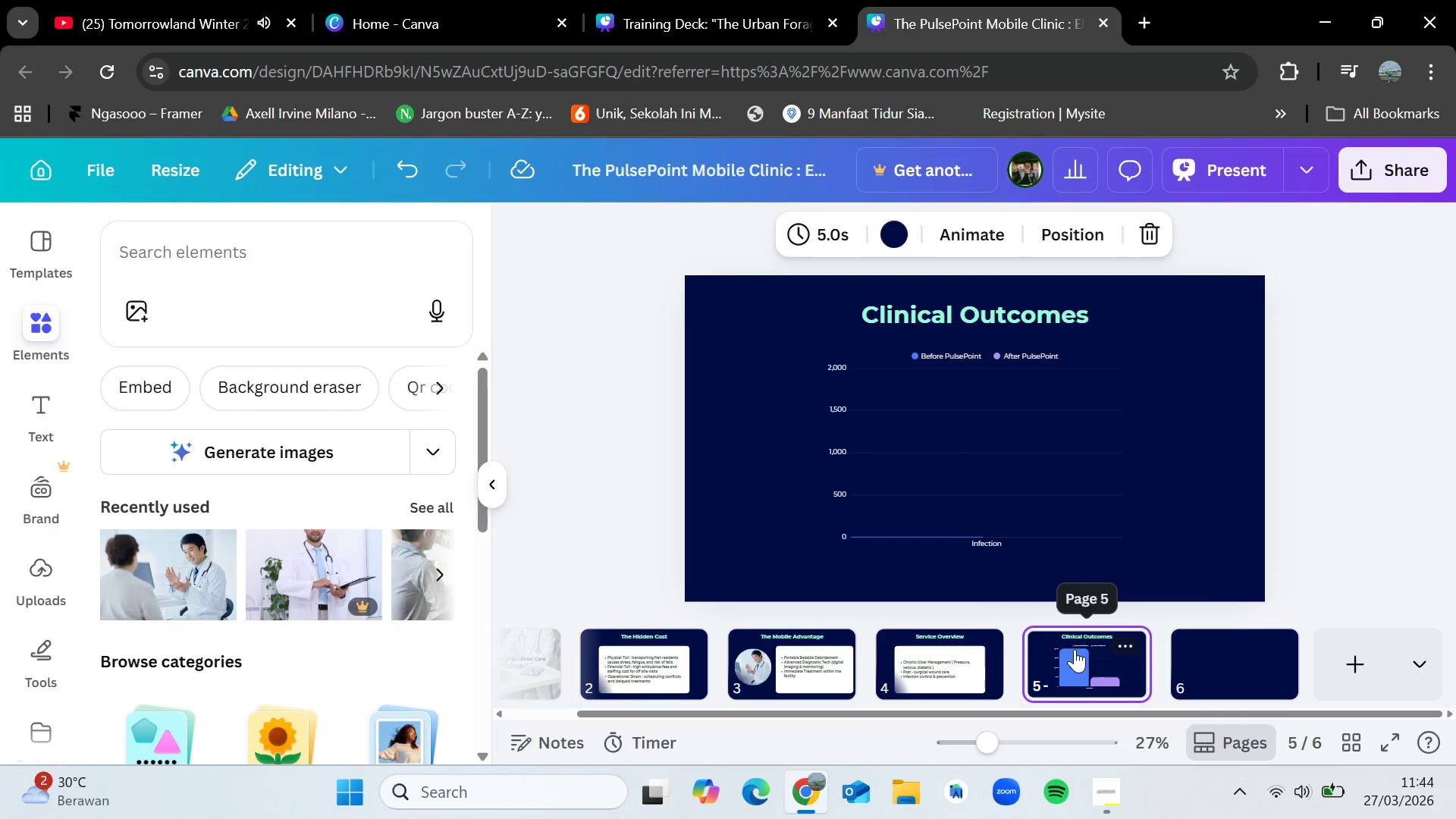 
key(Control+V)
 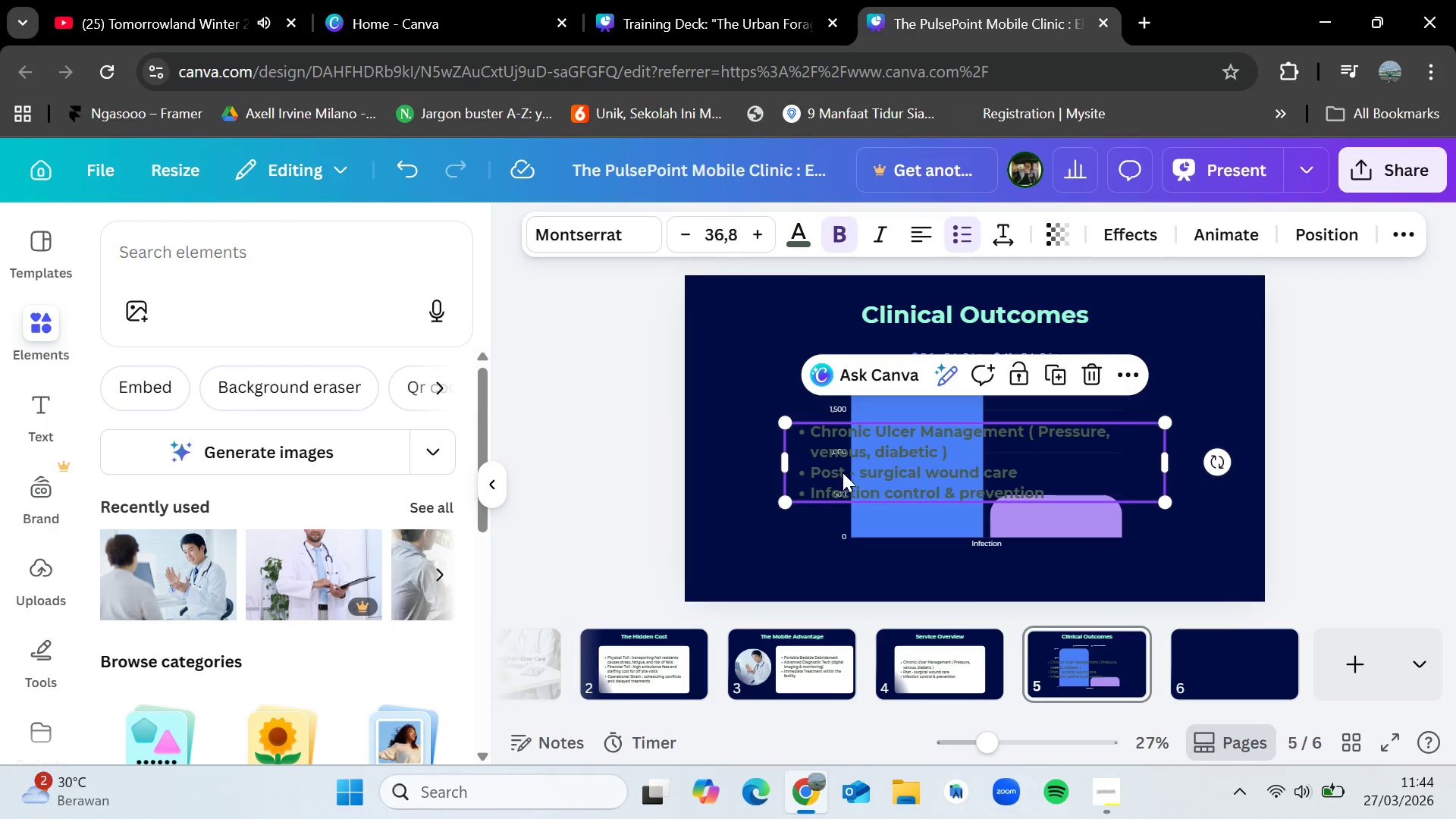 
left_click([802, 234])
 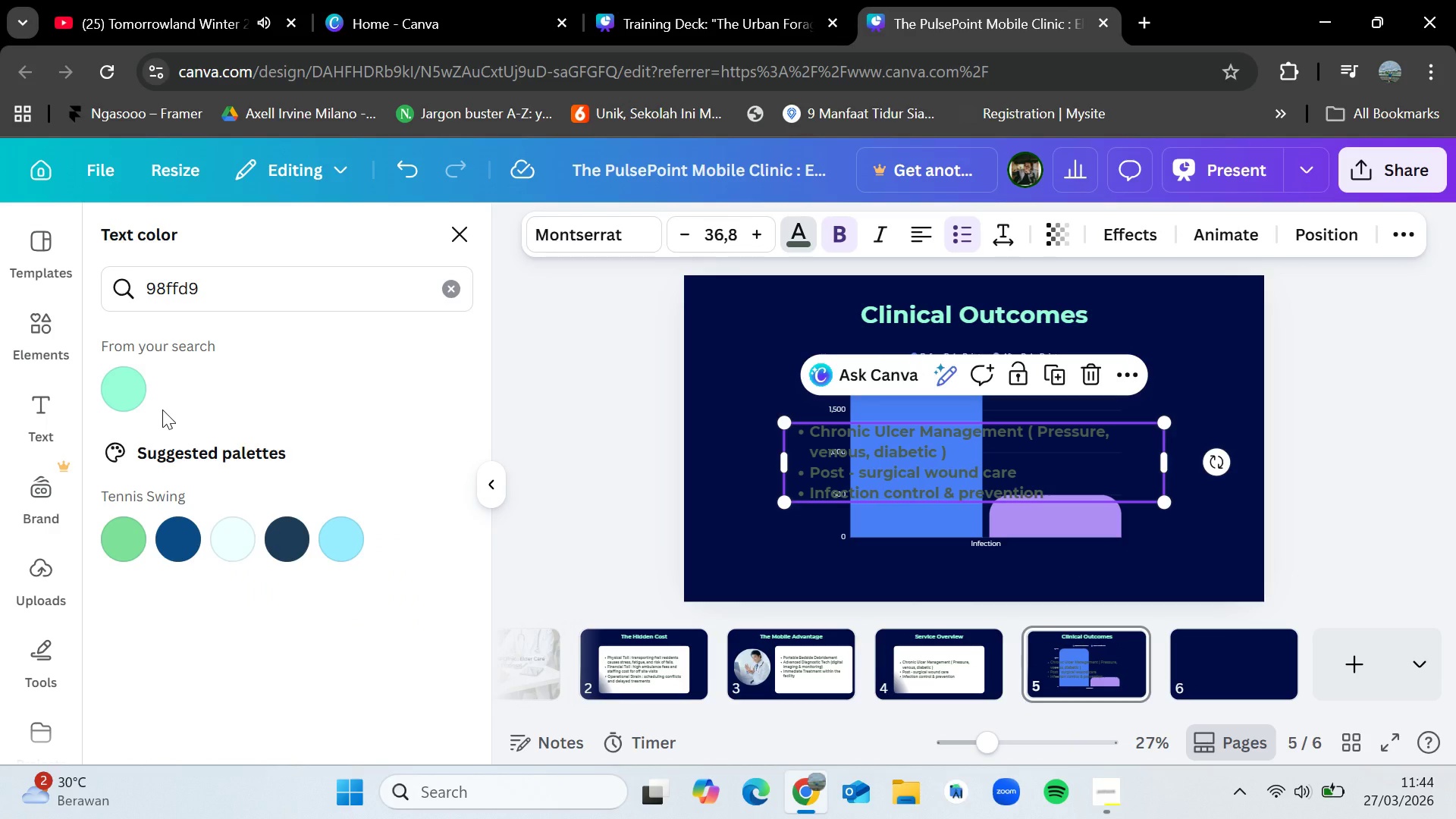 
left_click([121, 383])
 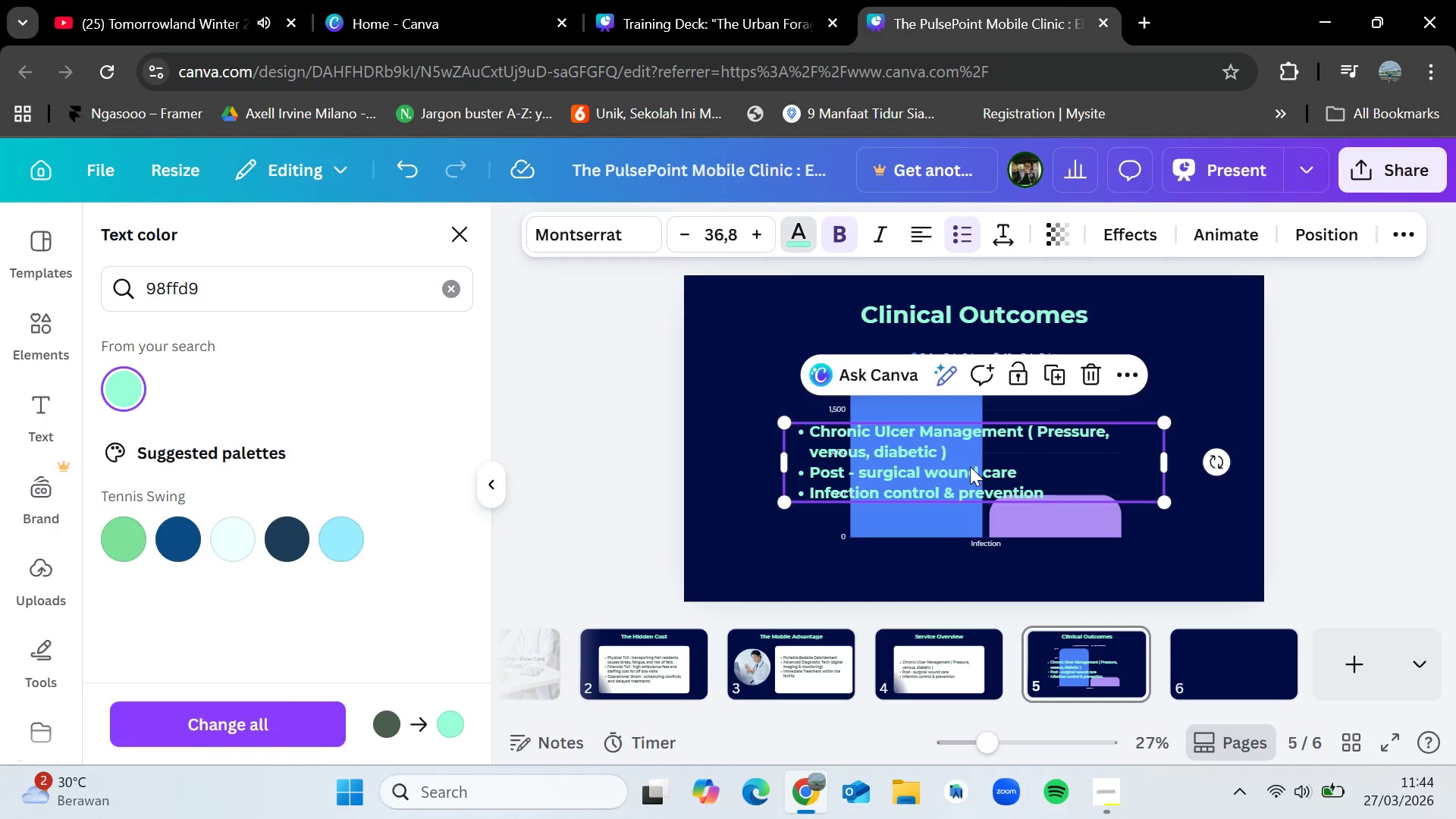 
double_click([969, 466])
 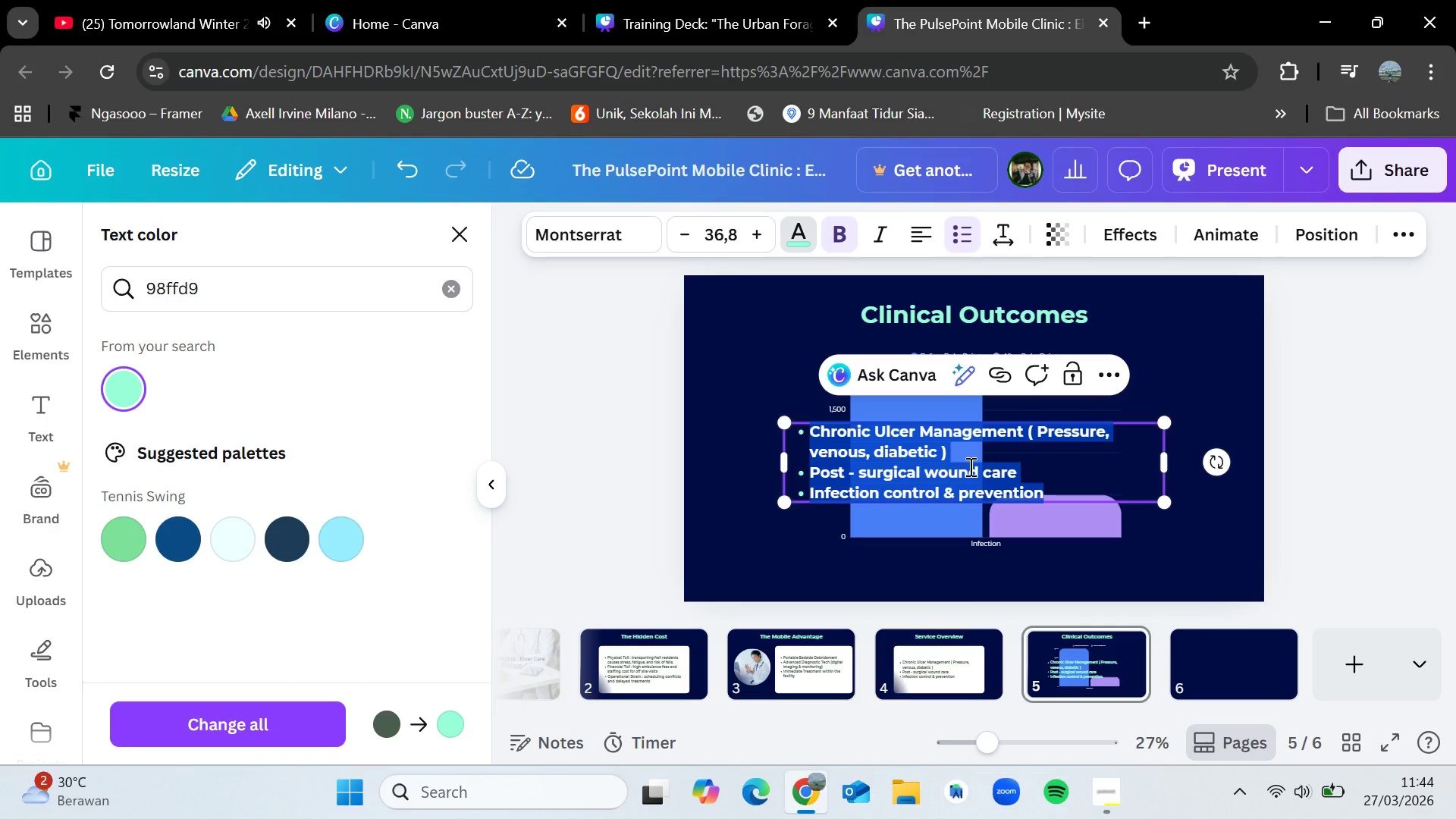 
key(Backspace)
type(92% Reduction in infection related hospitalization)
 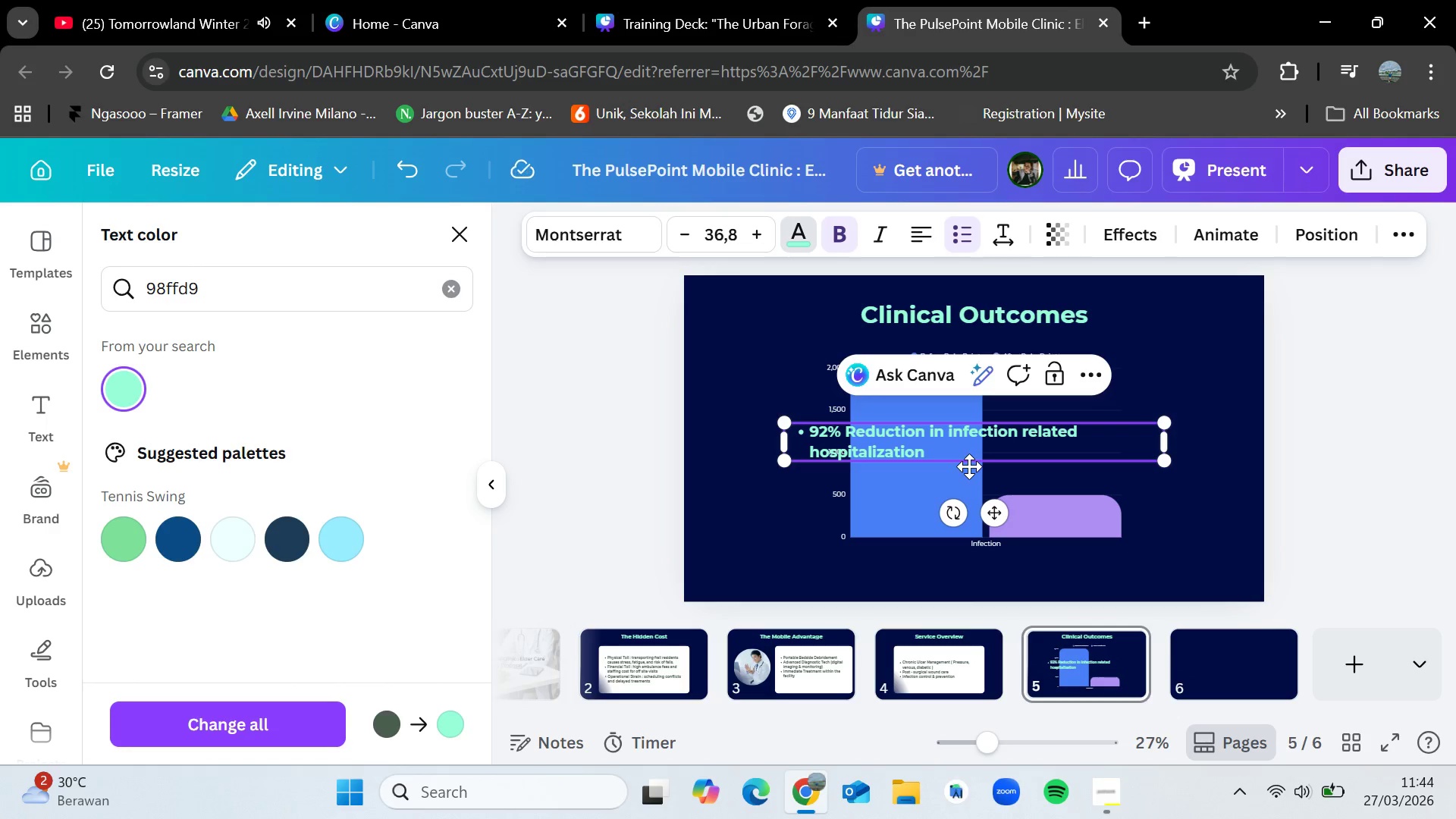 
left_click([811, 428])
 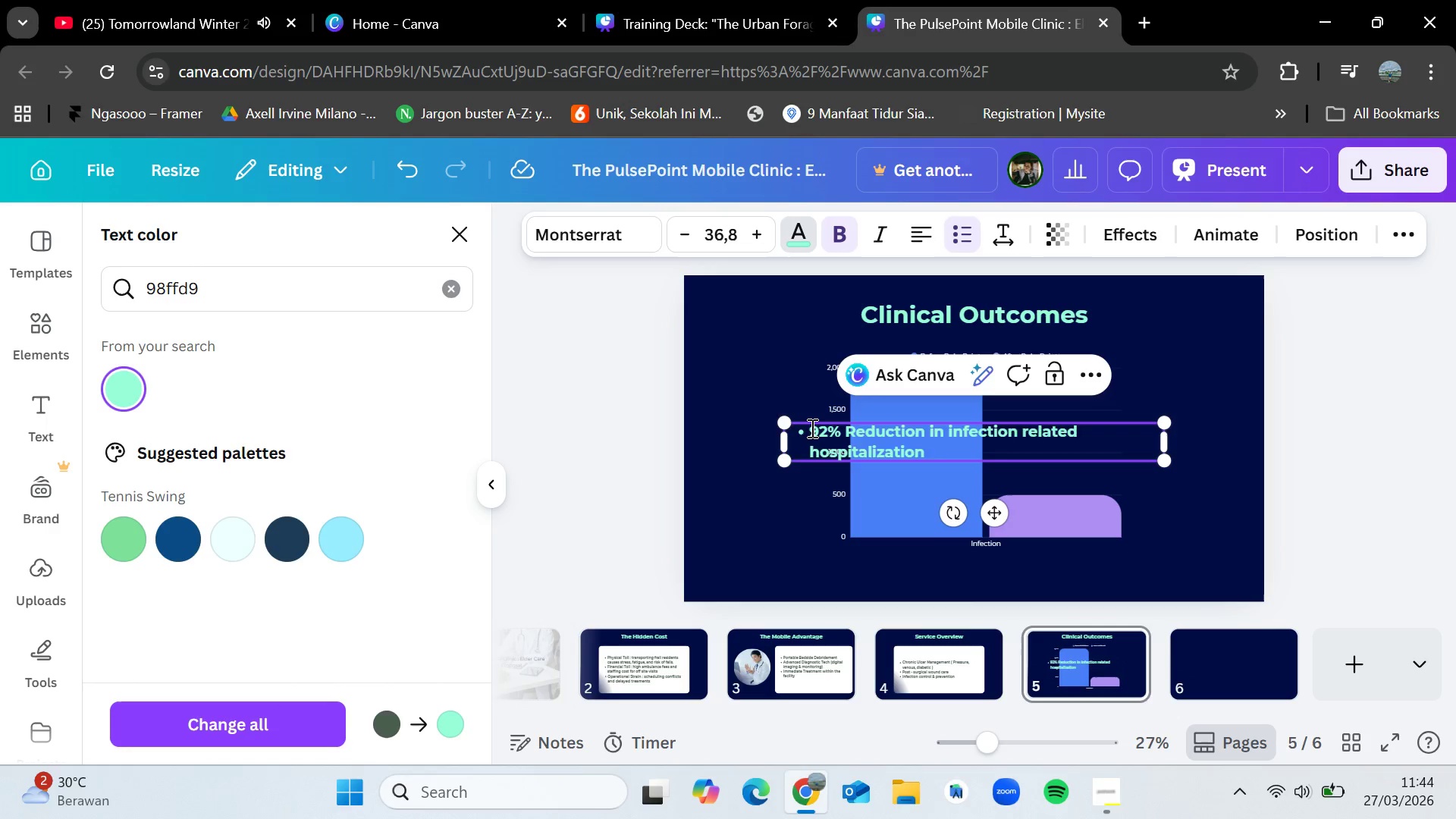 
key(Backspace)
 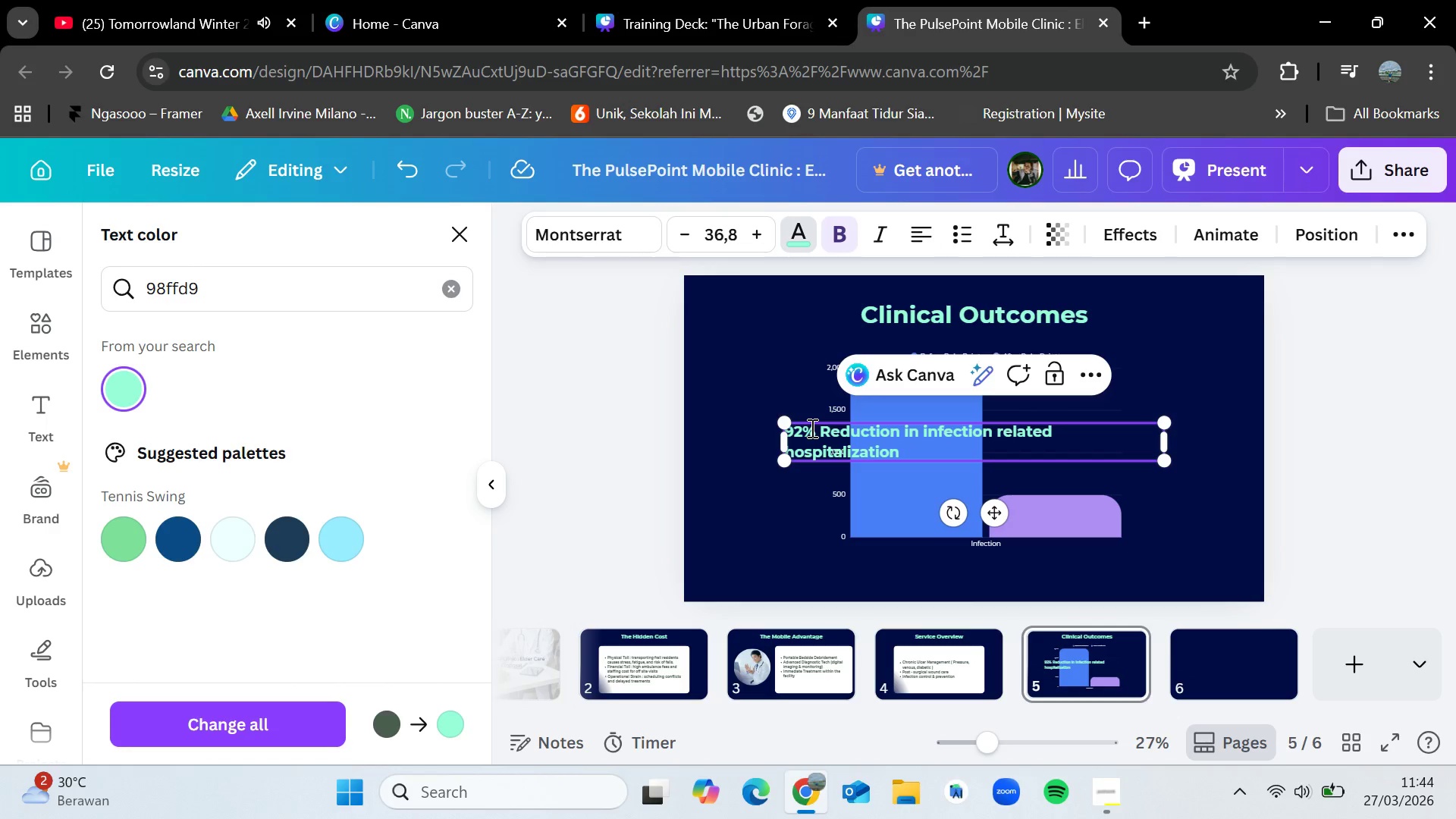 
hold_key(key=ShiftLeft, duration=0.91)
 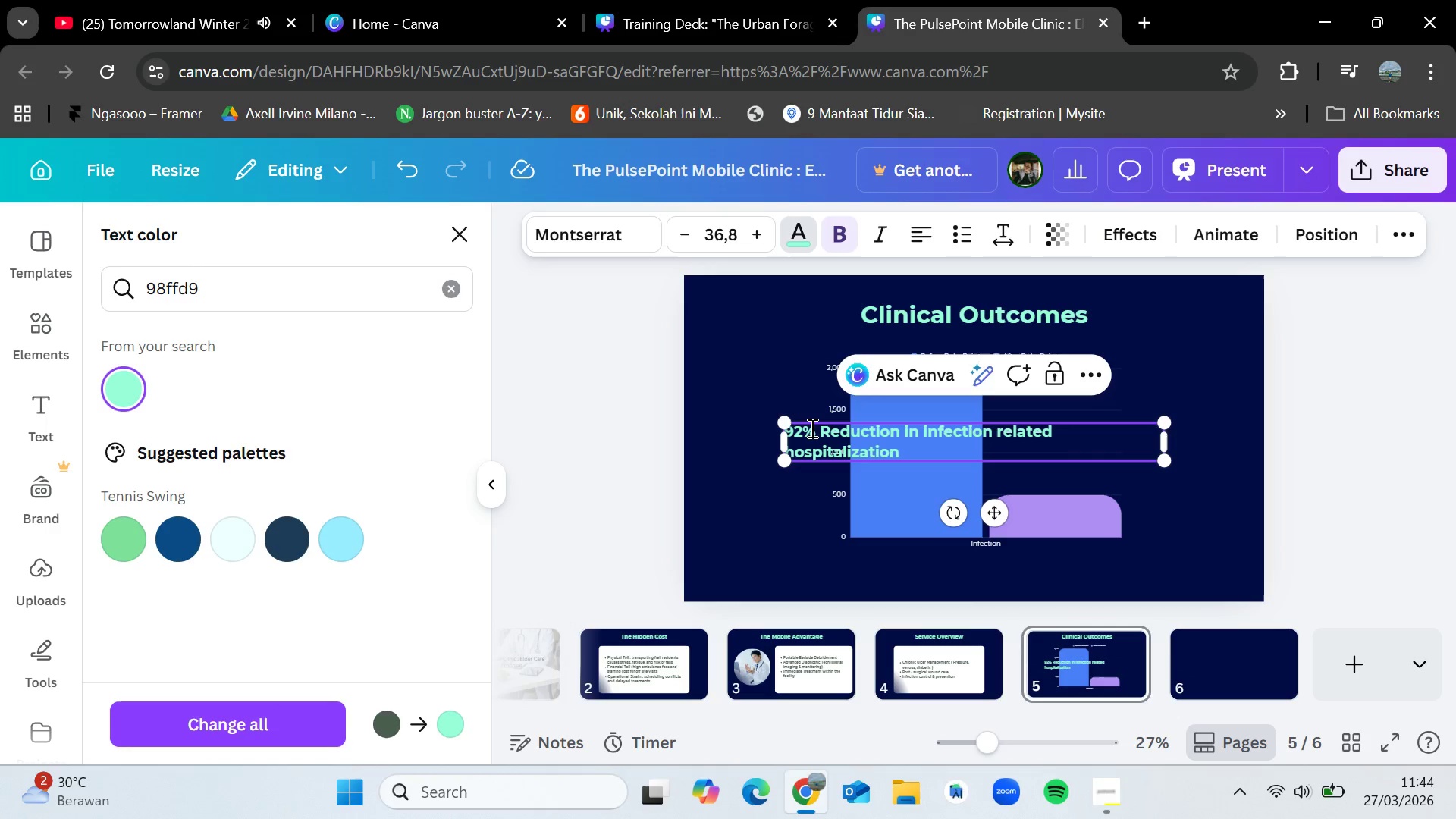 
wait(12.09)
 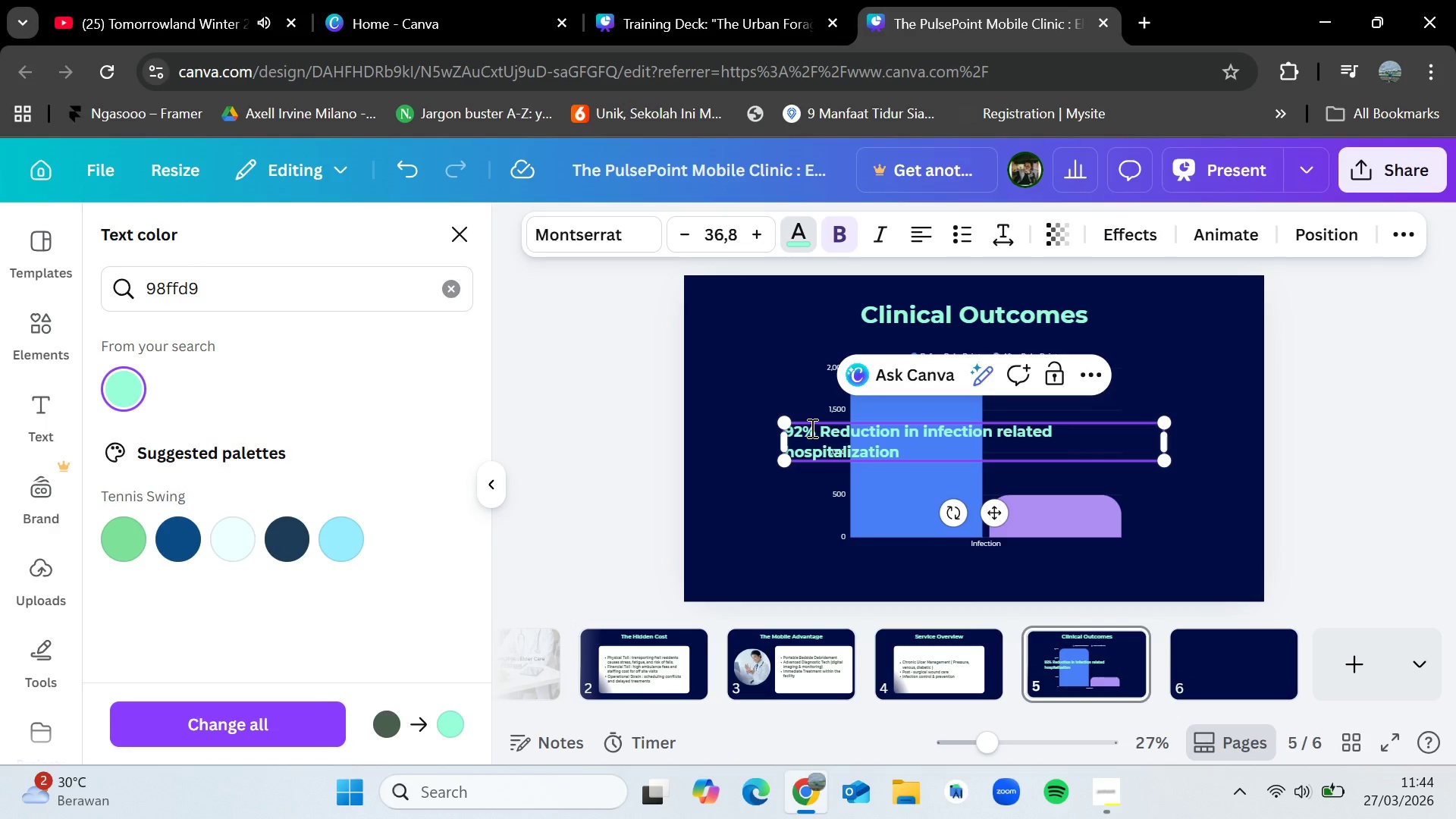 
key(Shift+8)
 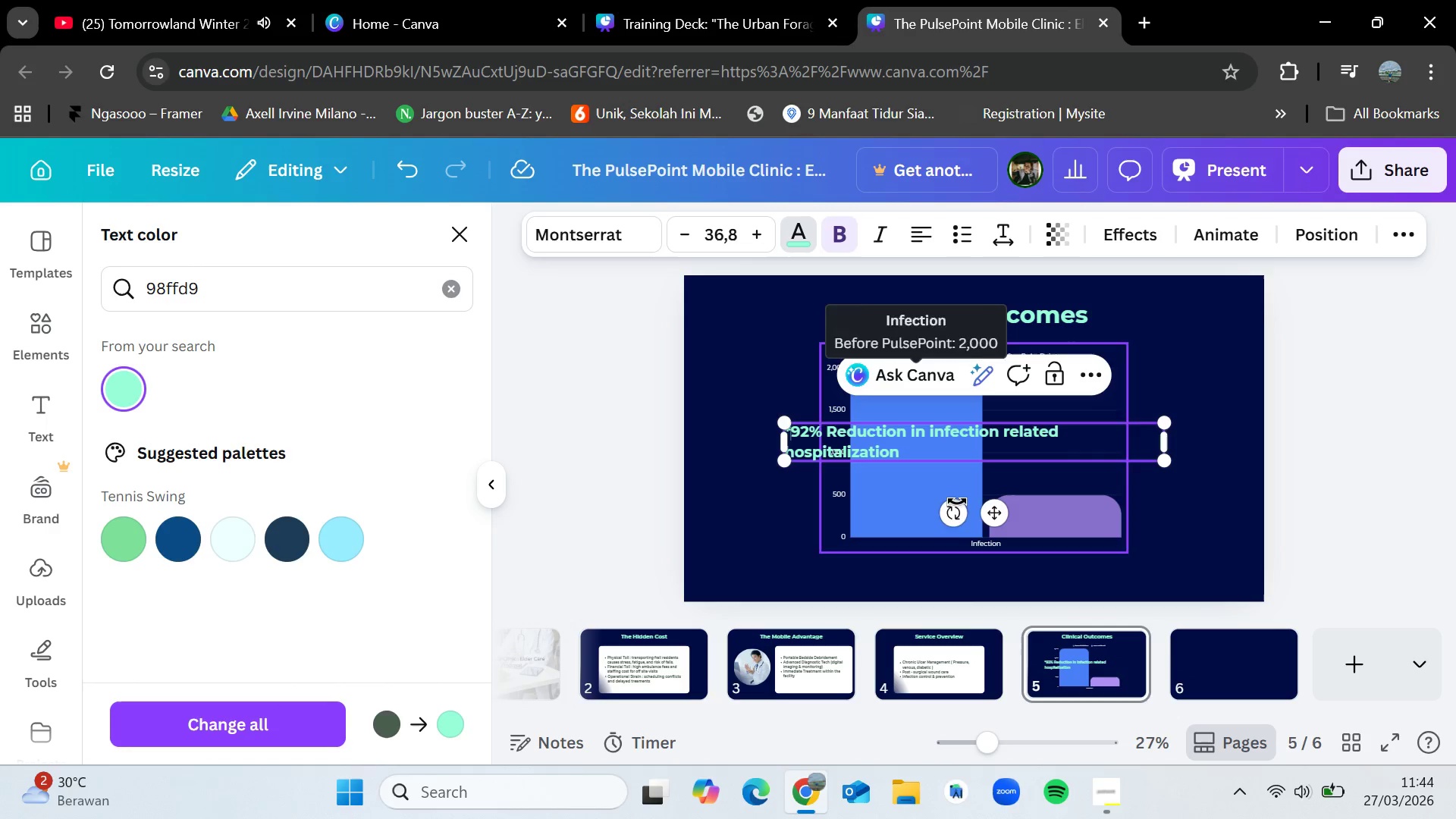 
left_click_drag(start_coordinate=[1005, 503], to_coordinate=[1016, 598])
 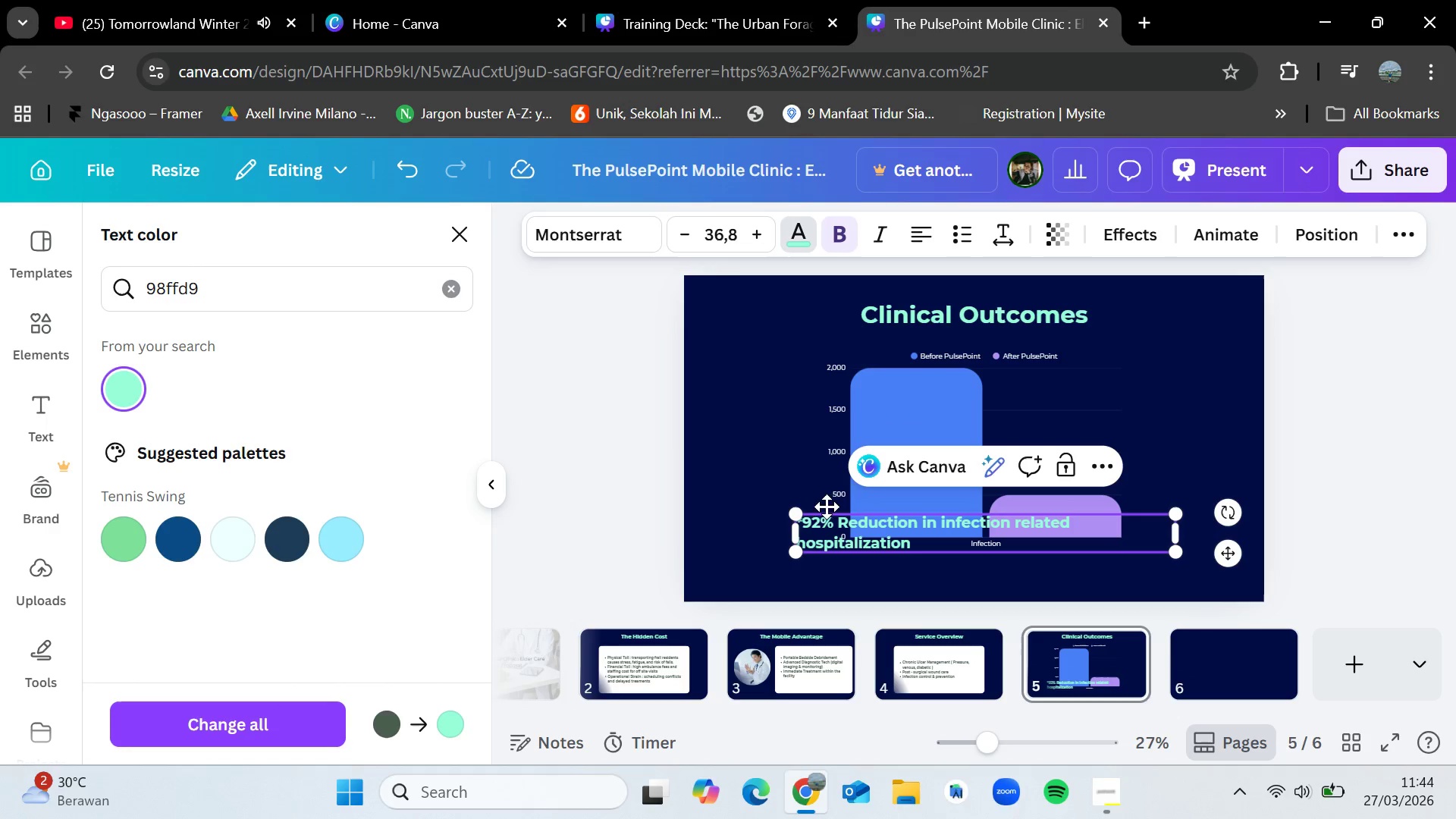 
left_click_drag(start_coordinate=[801, 516], to_coordinate=[871, 547])
 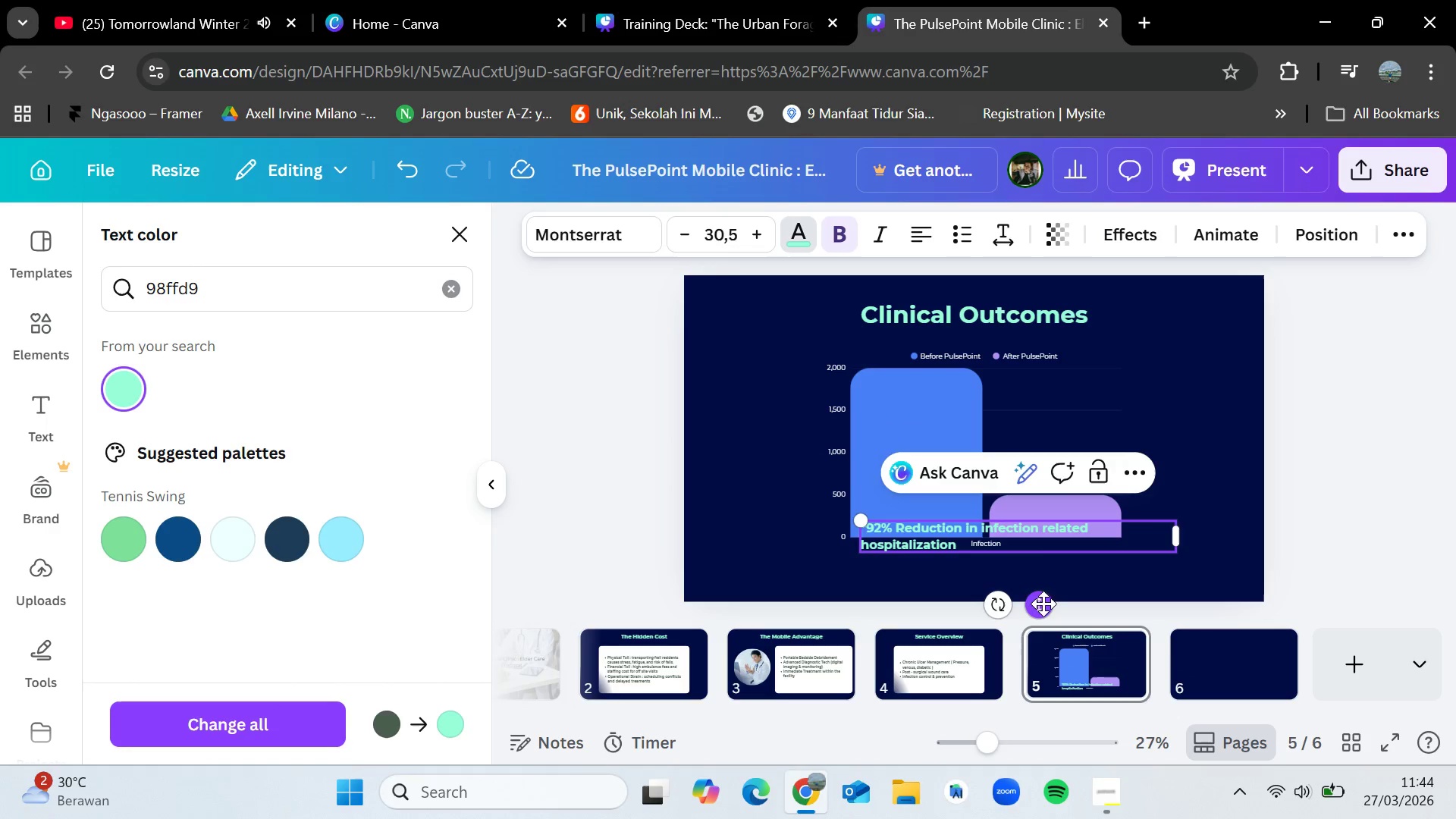 
left_click_drag(start_coordinate=[1042, 604], to_coordinate=[1019, 635])
 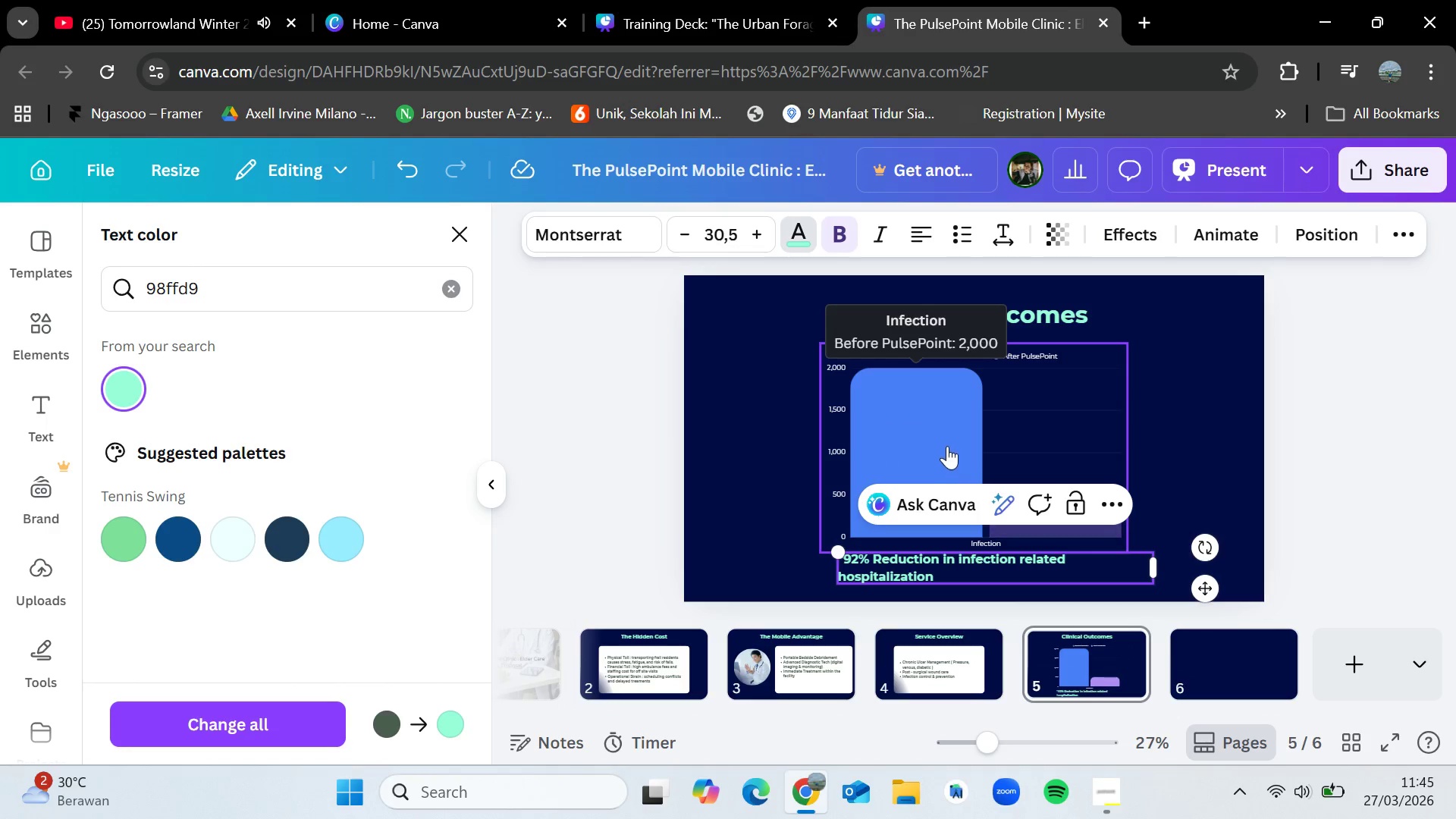 
left_click_drag(start_coordinate=[947, 446], to_coordinate=[821, 450])
 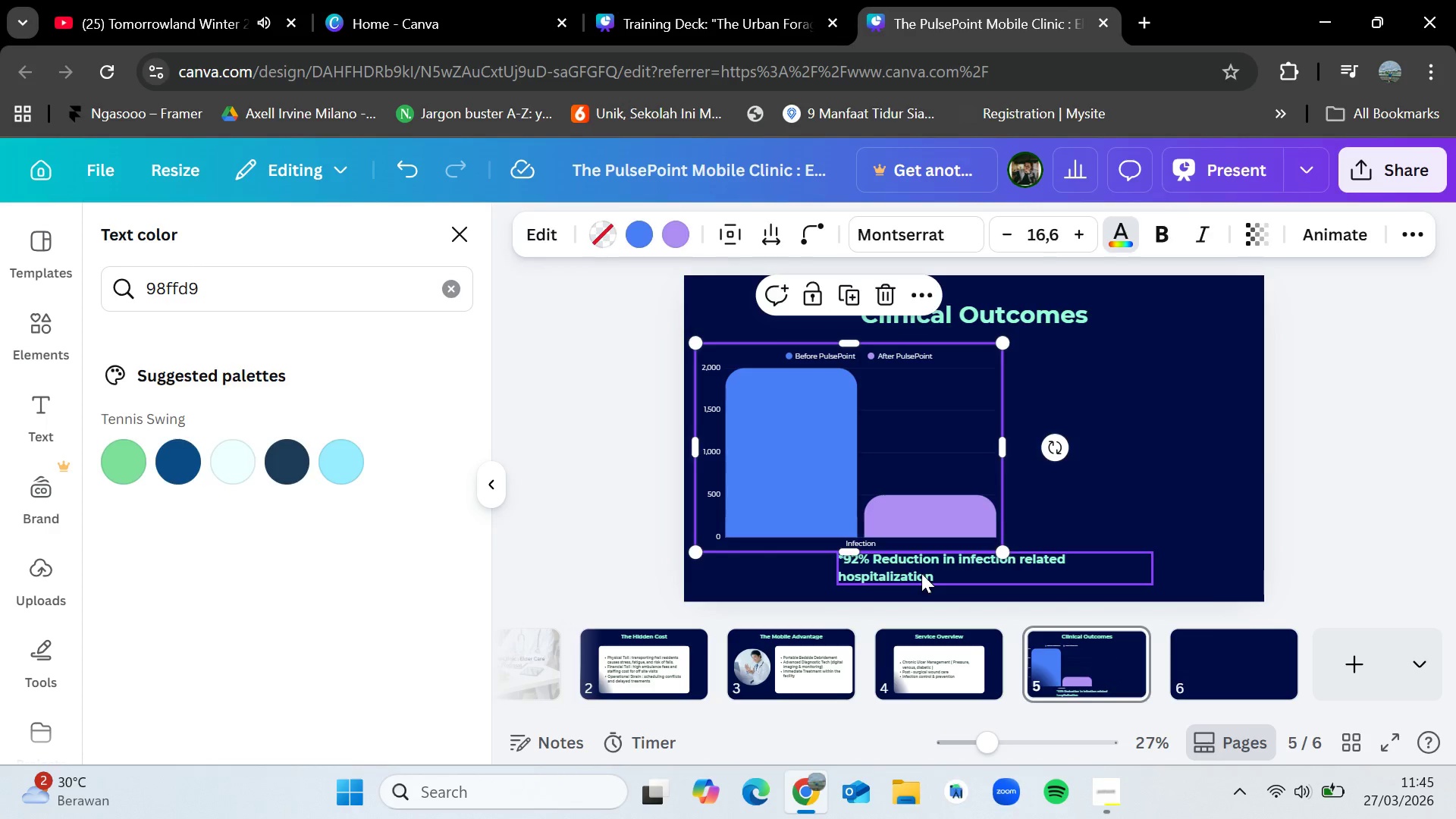 
left_click_drag(start_coordinate=[921, 573], to_coordinate=[1118, 407])
 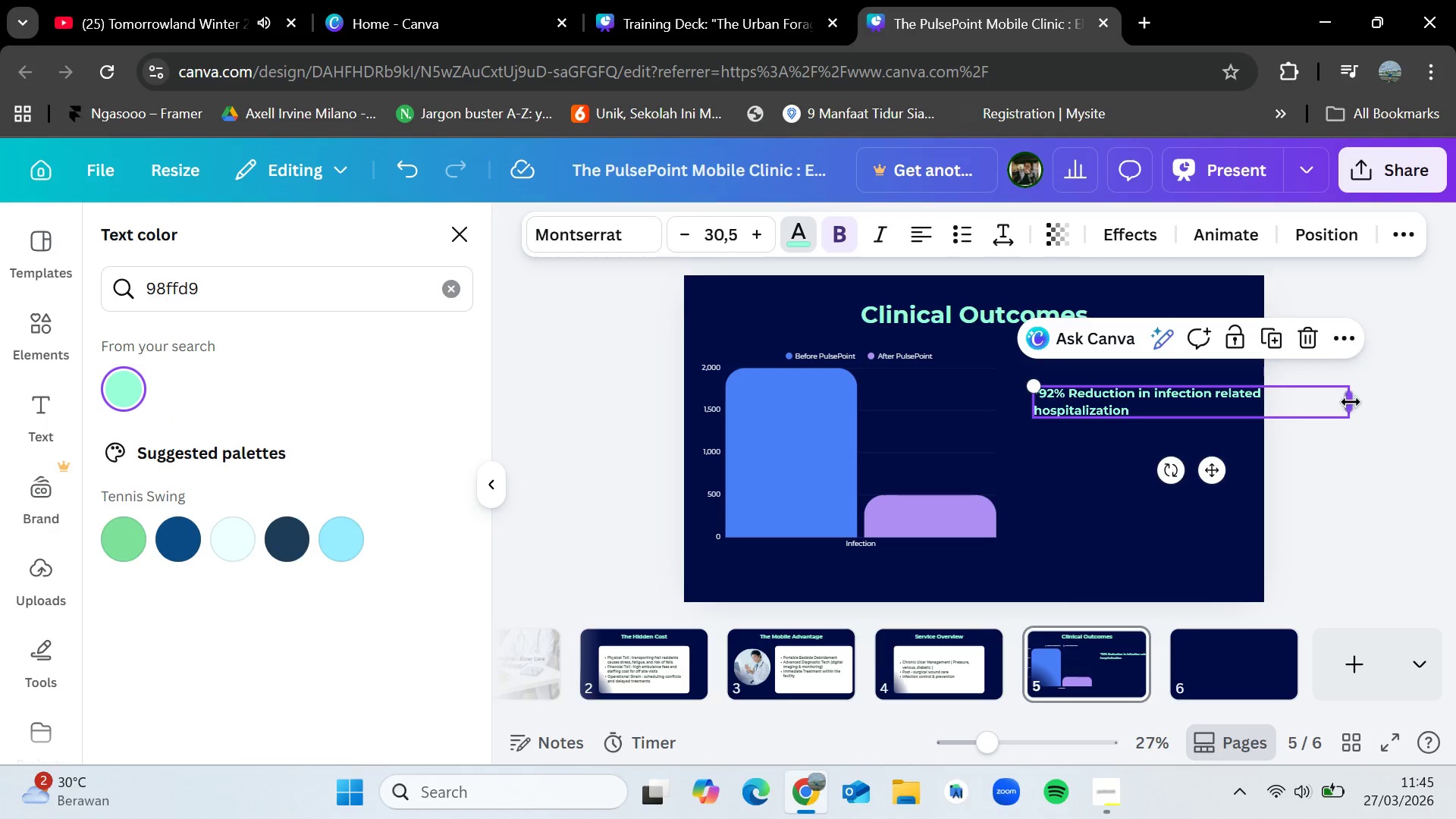 
left_click_drag(start_coordinate=[1351, 402], to_coordinate=[1242, 408])
 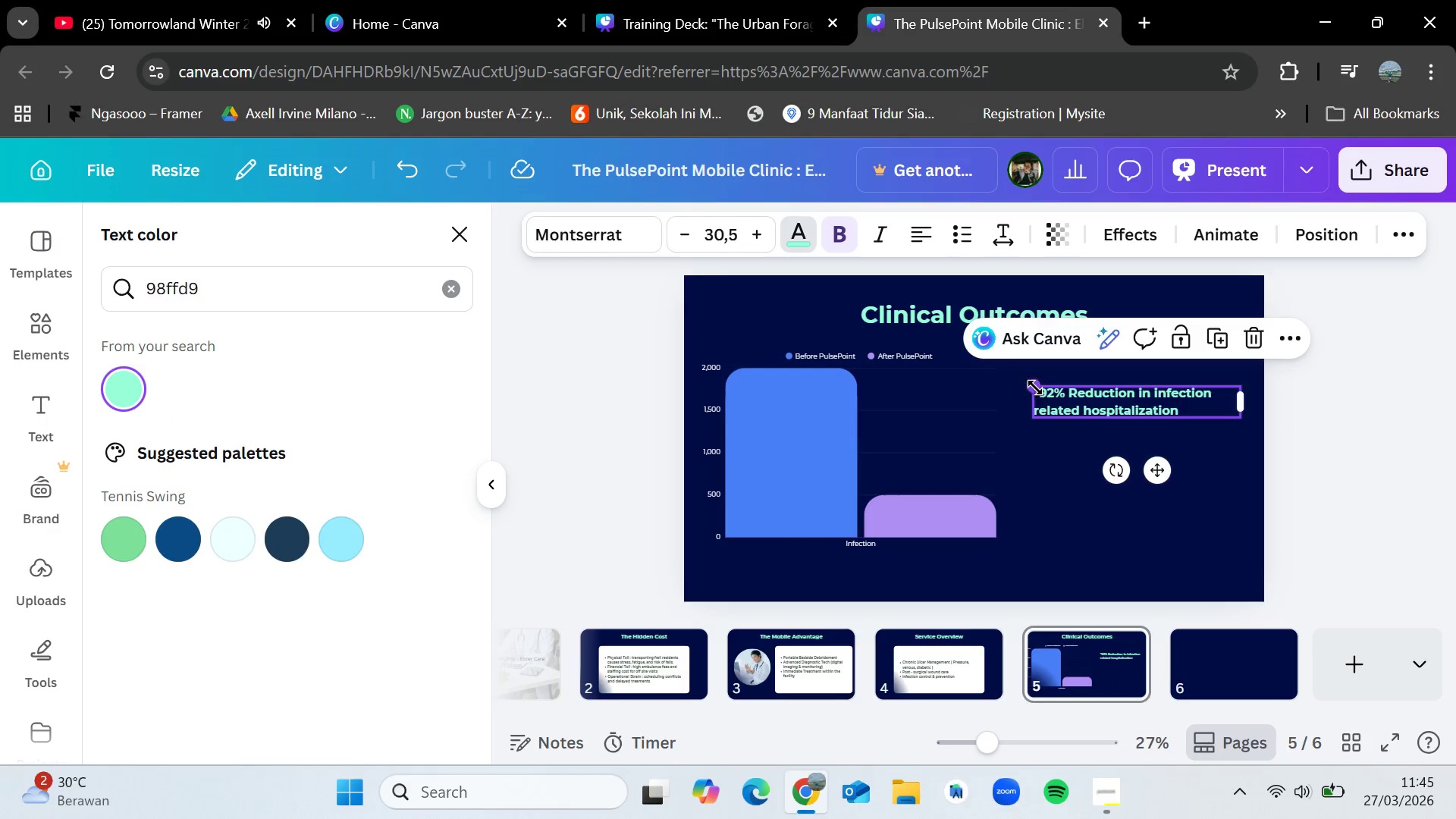 
left_click_drag(start_coordinate=[1035, 386], to_coordinate=[978, 359])
 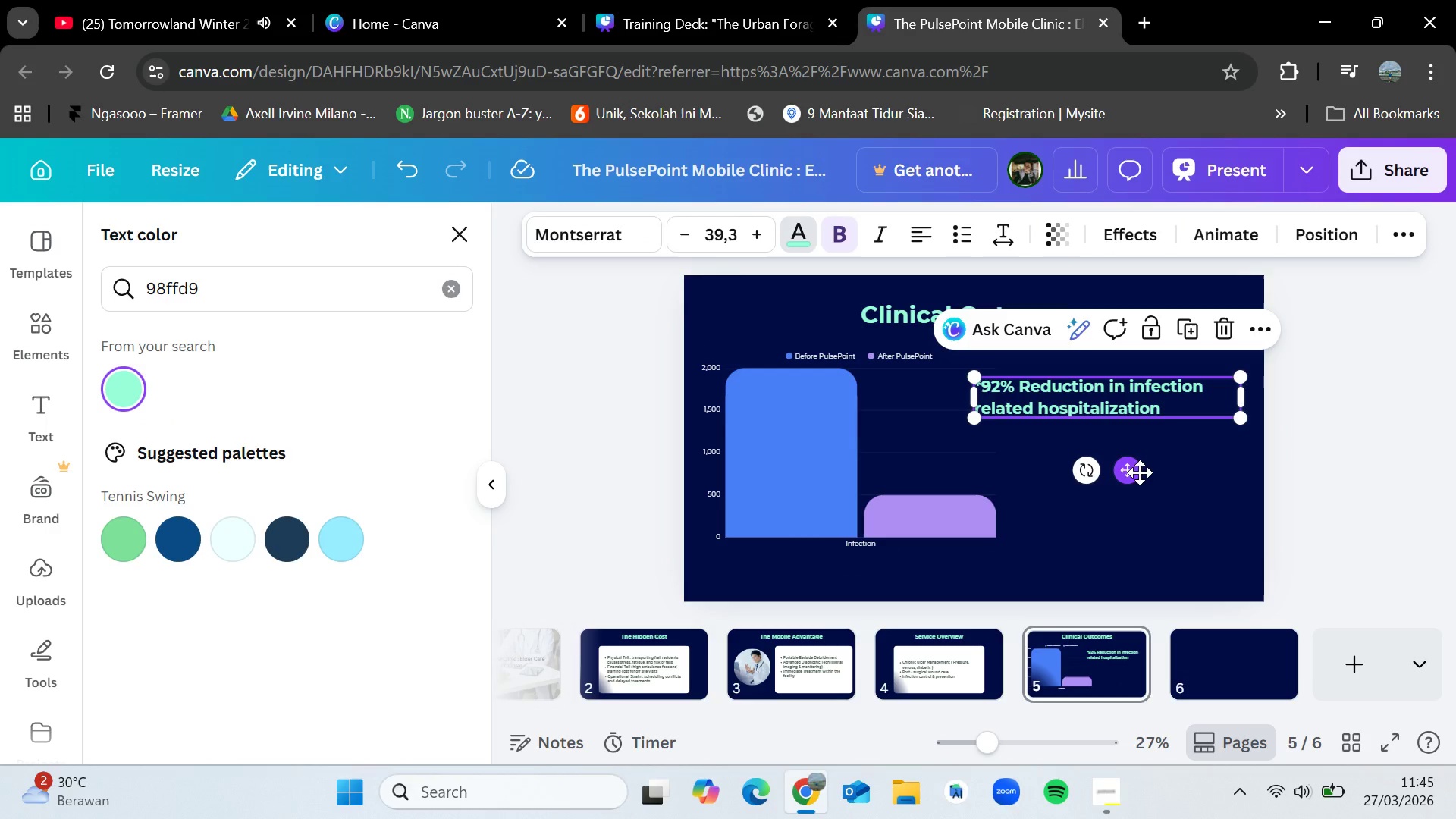 
left_click_drag(start_coordinate=[1140, 472], to_coordinate=[1181, 519])
 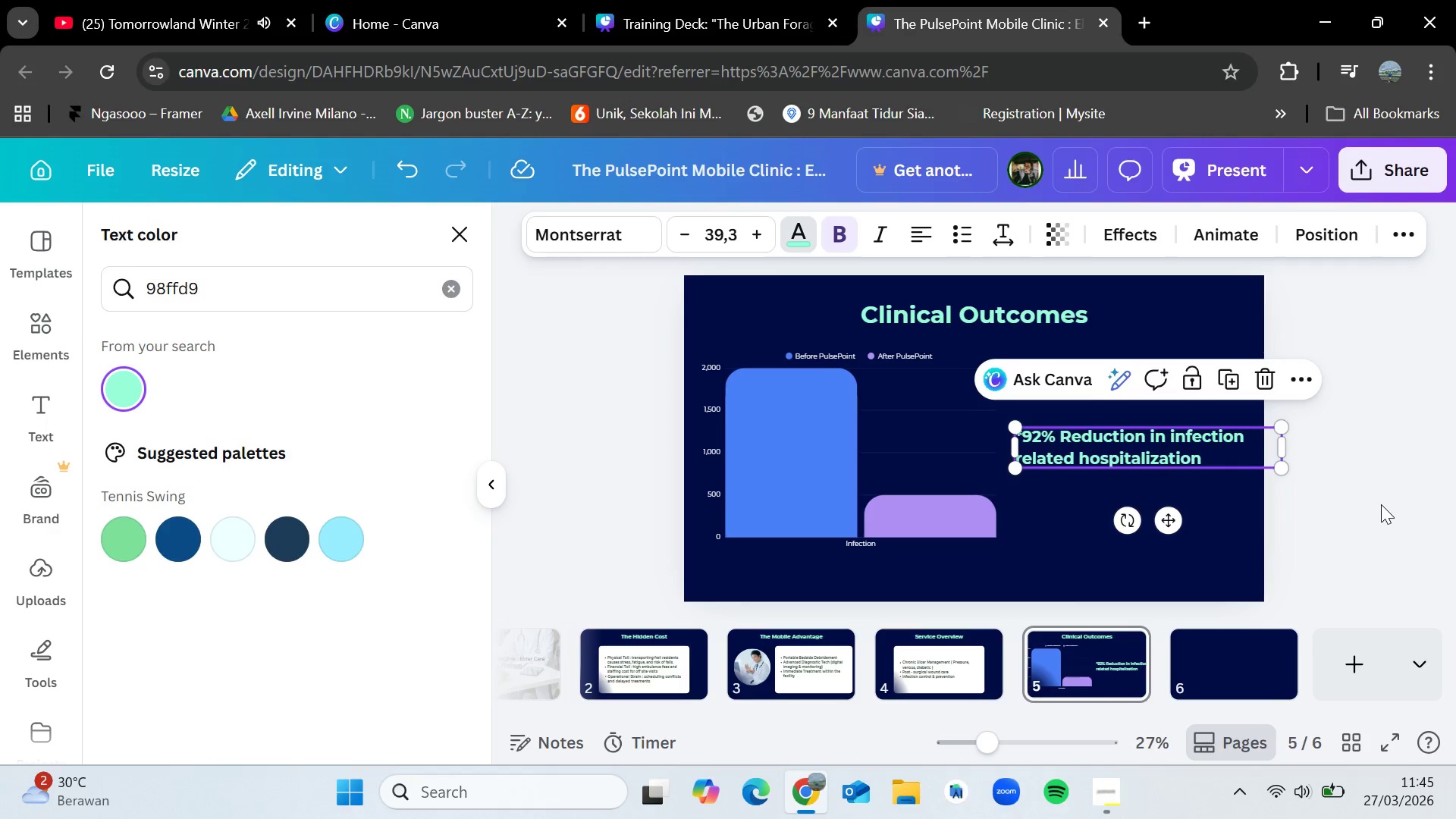 
left_click([1381, 504])
 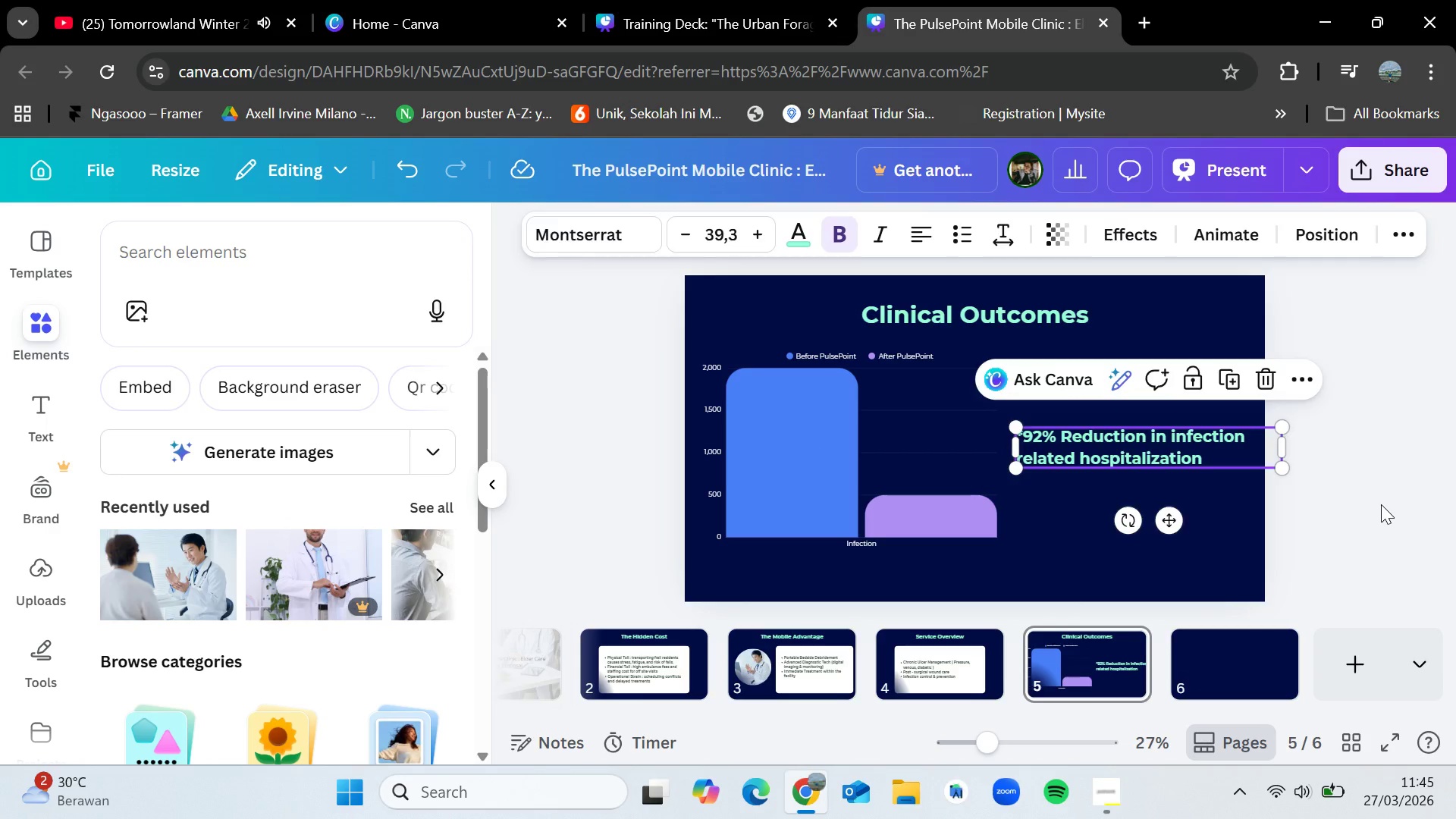 
left_click([1381, 504])
 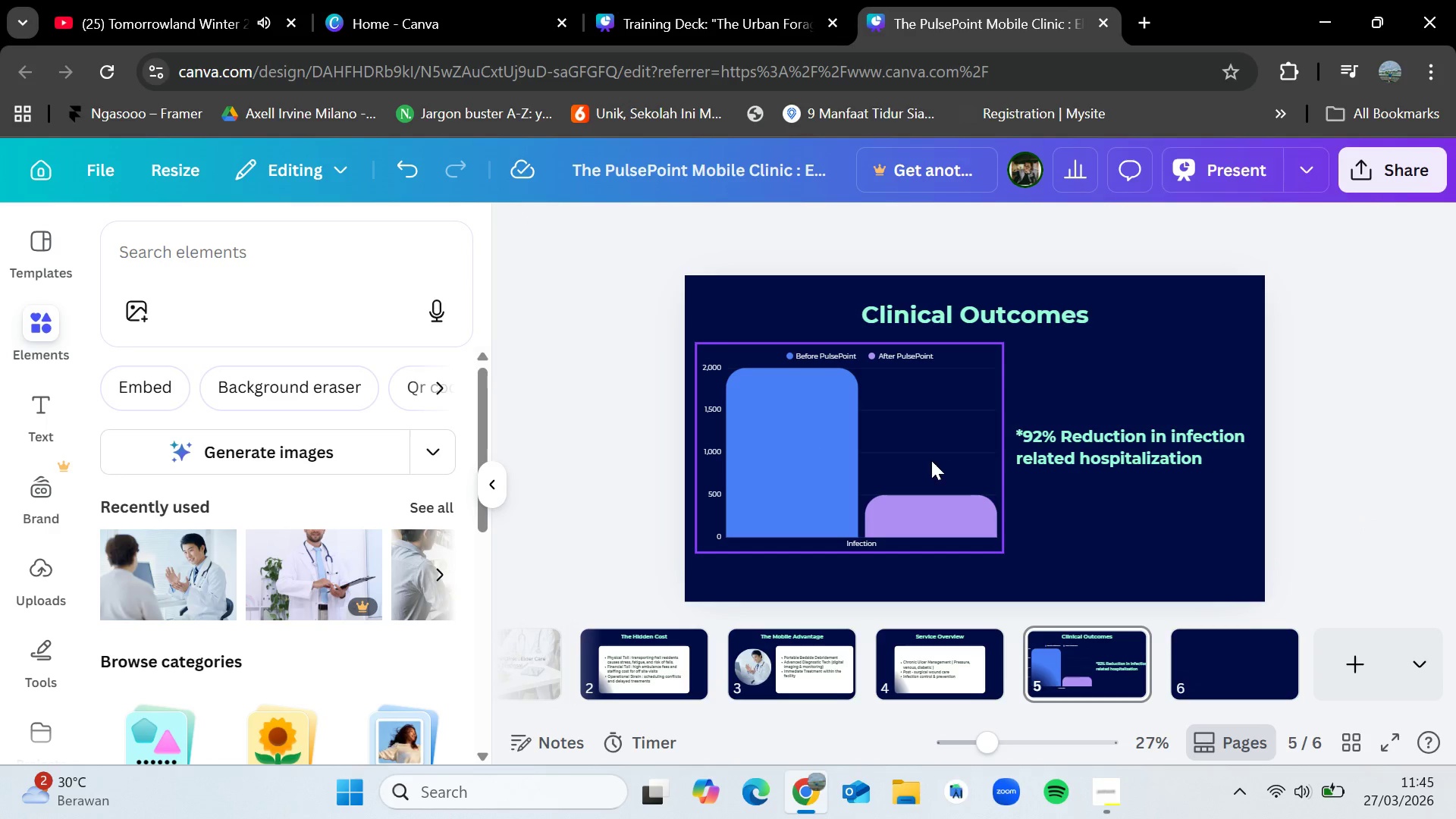 
left_click_drag(start_coordinate=[873, 462], to_coordinate=[871, 468])
 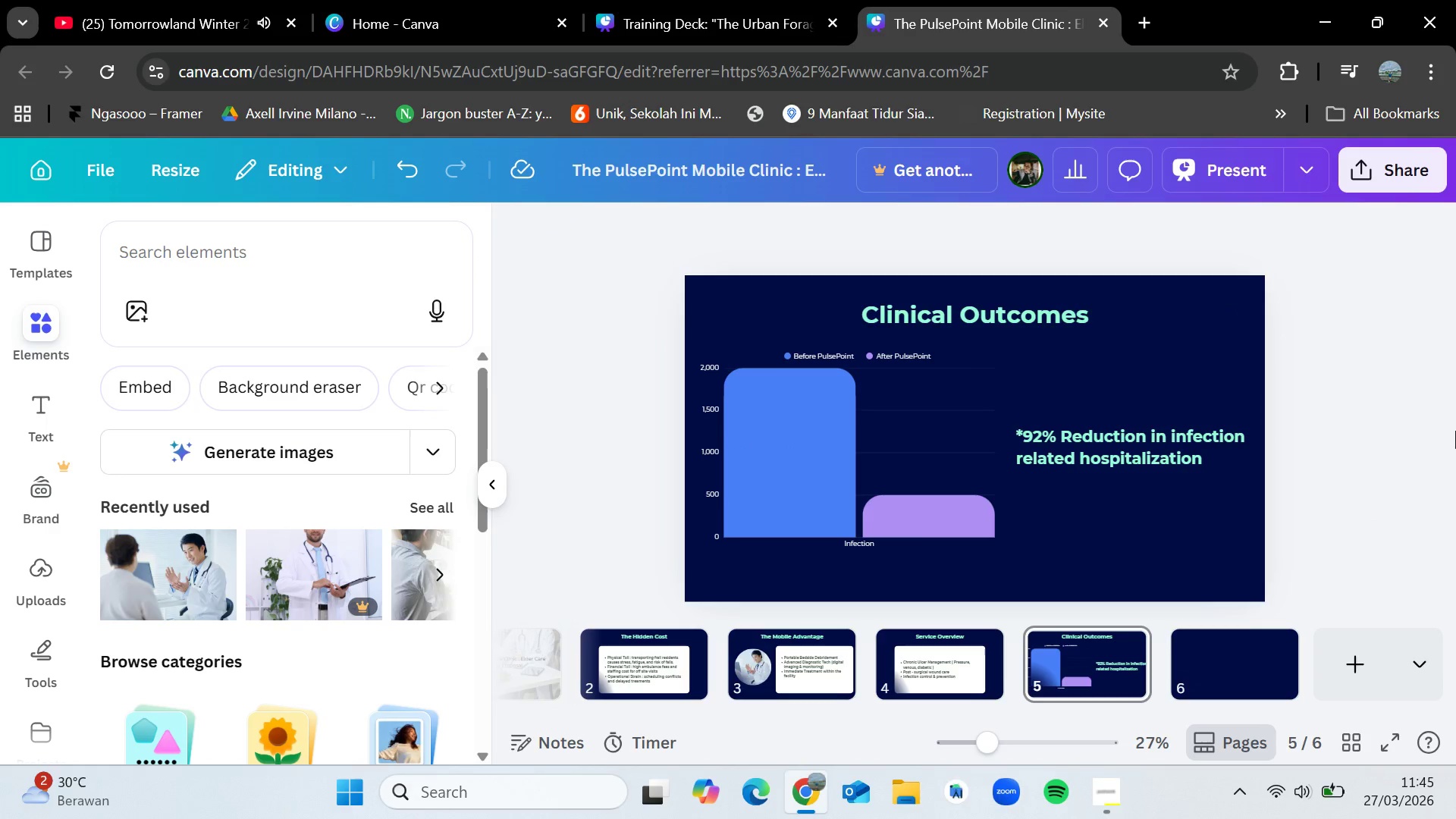 
left_click([1455, 431])
 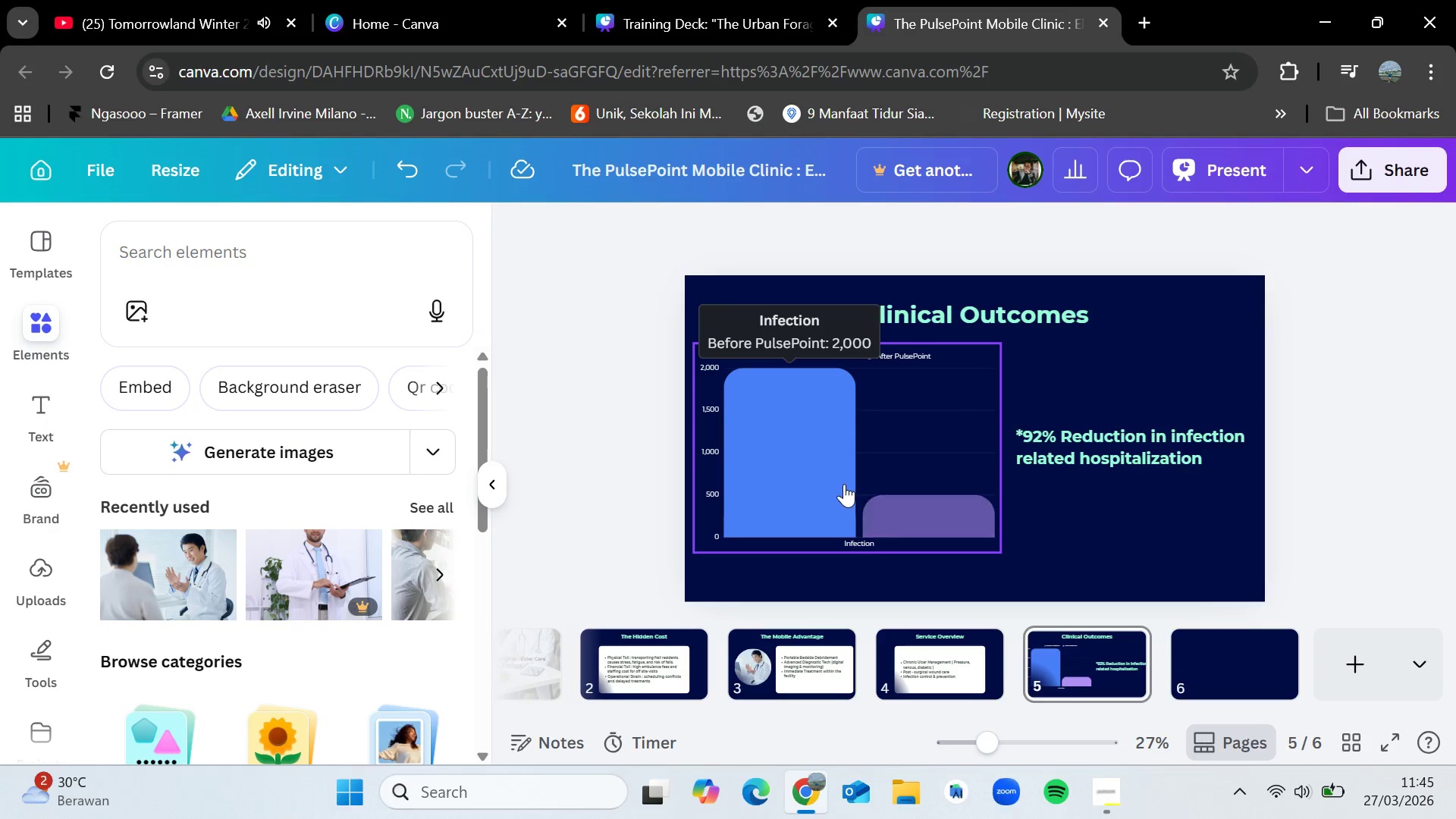 
left_click_drag(start_coordinate=[846, 480], to_coordinate=[846, 492])
 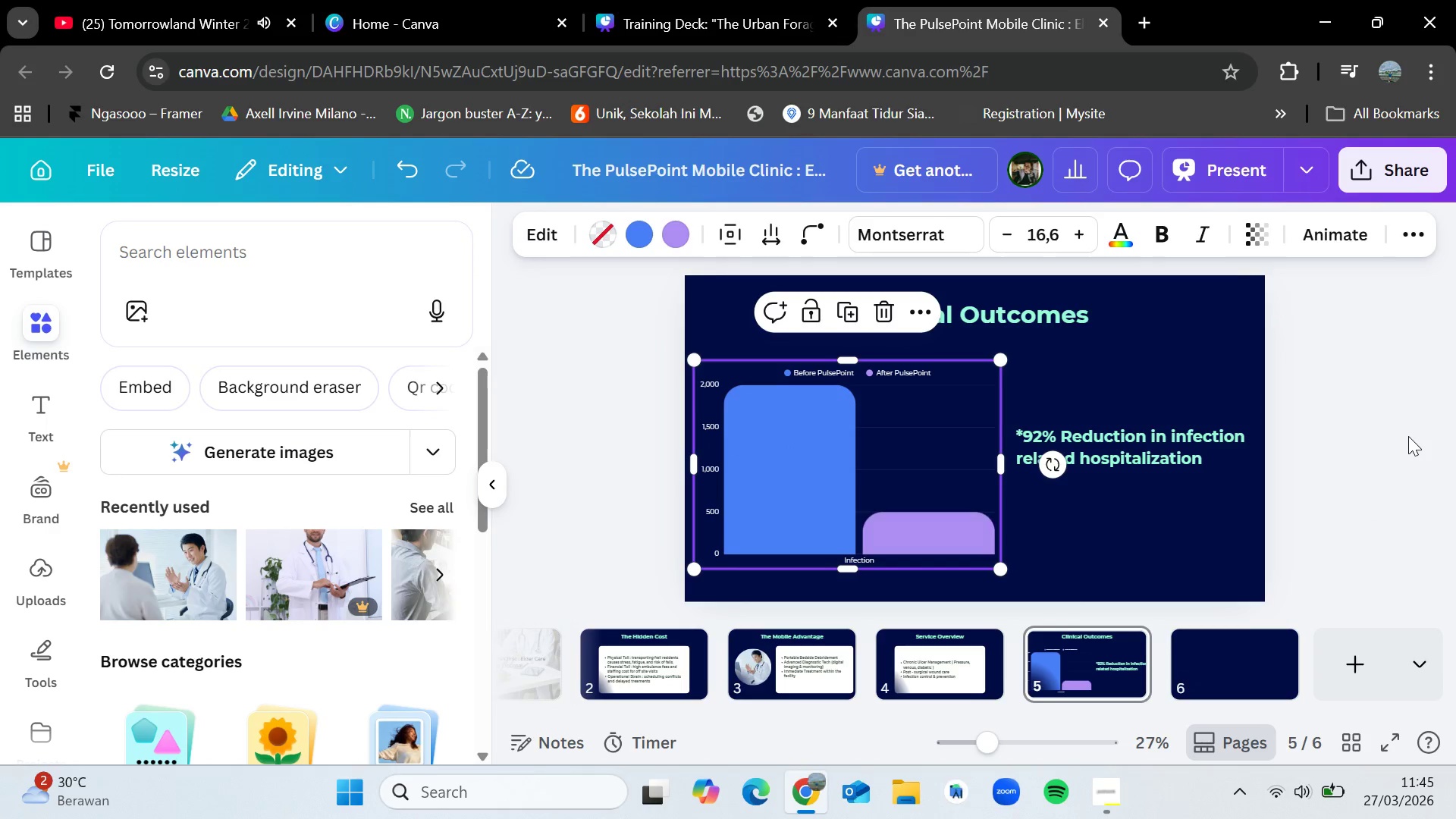 
left_click([1408, 436])
 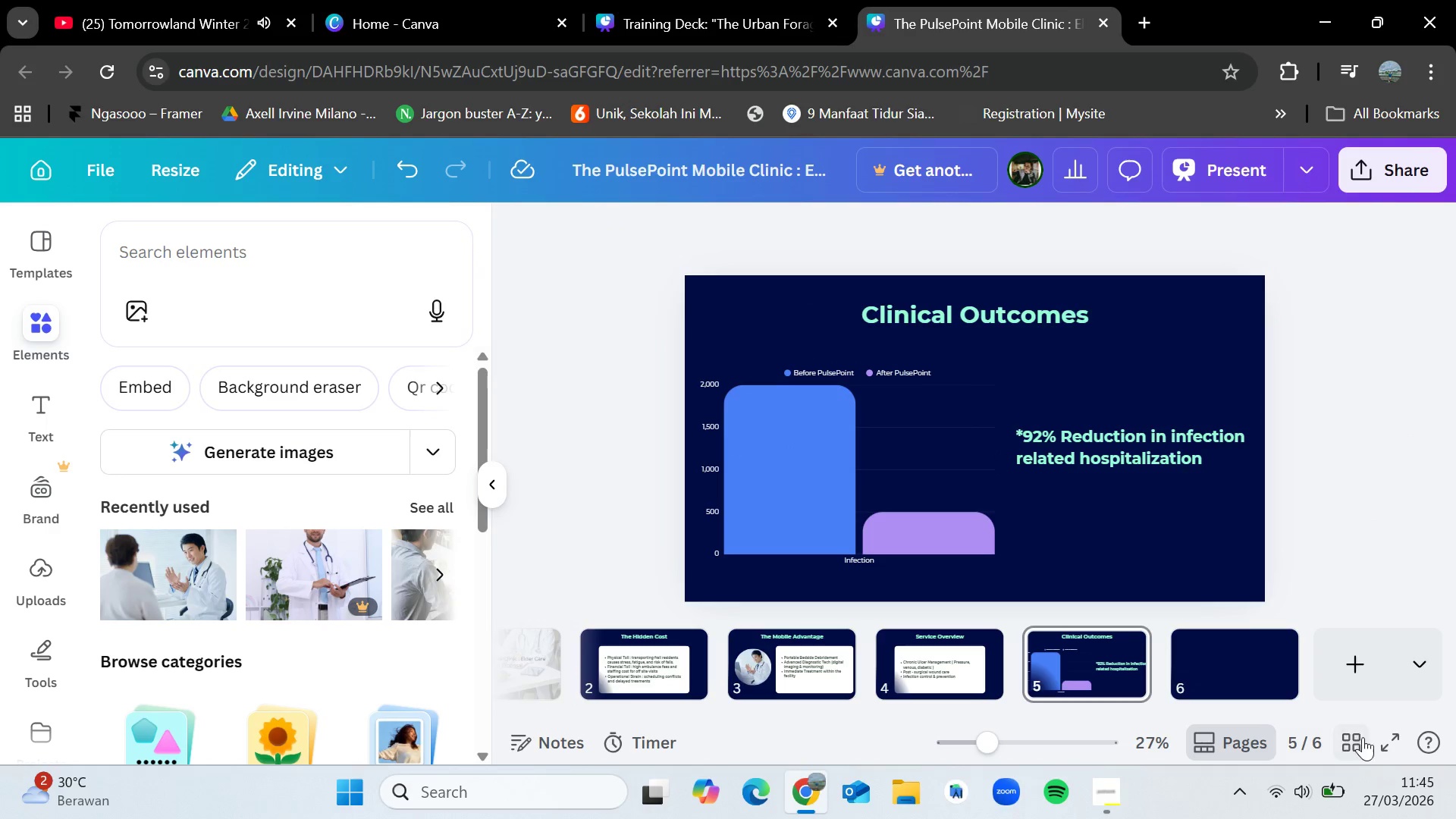 
left_click([1382, 738])
 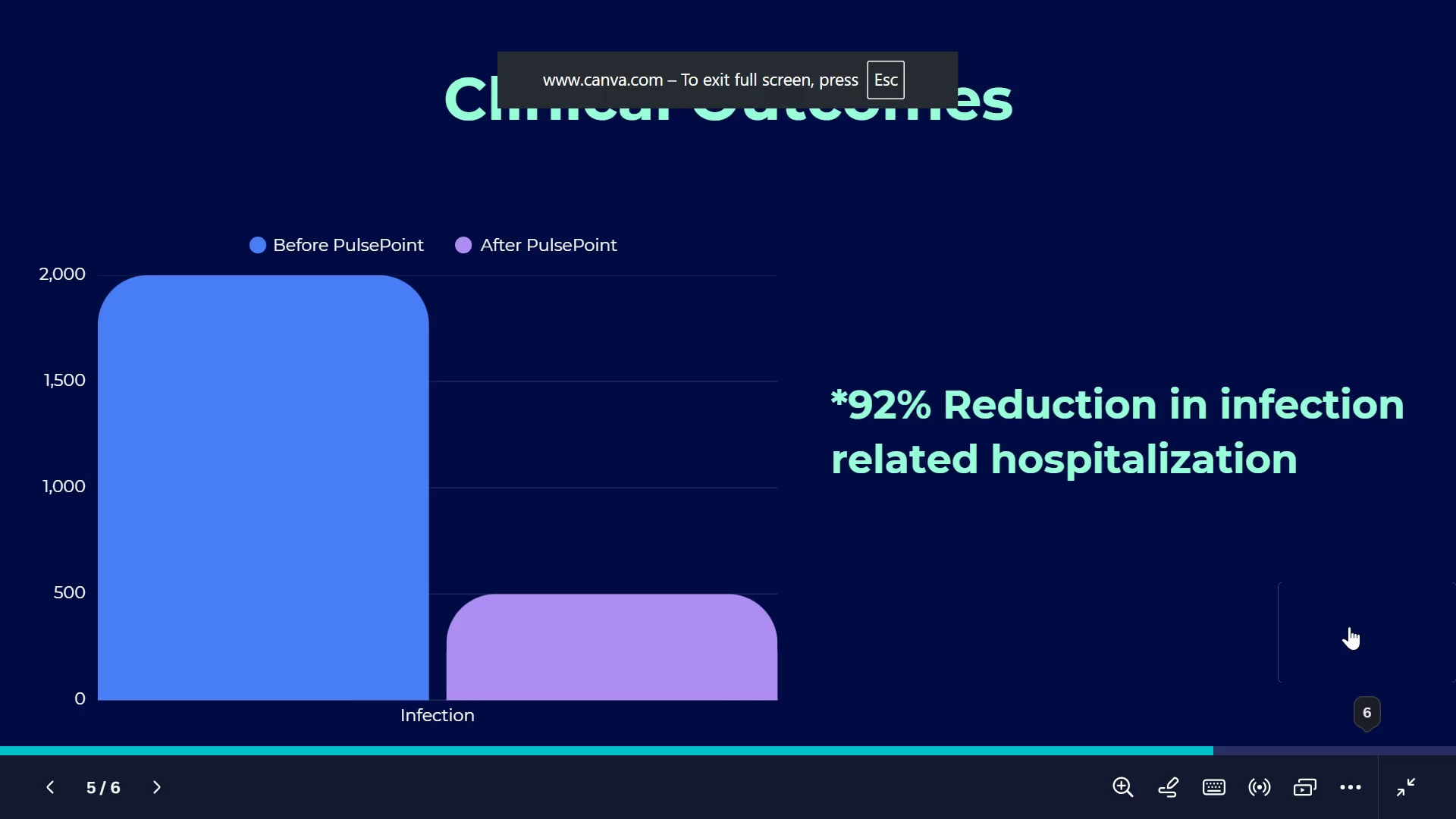 
key(Escape)
 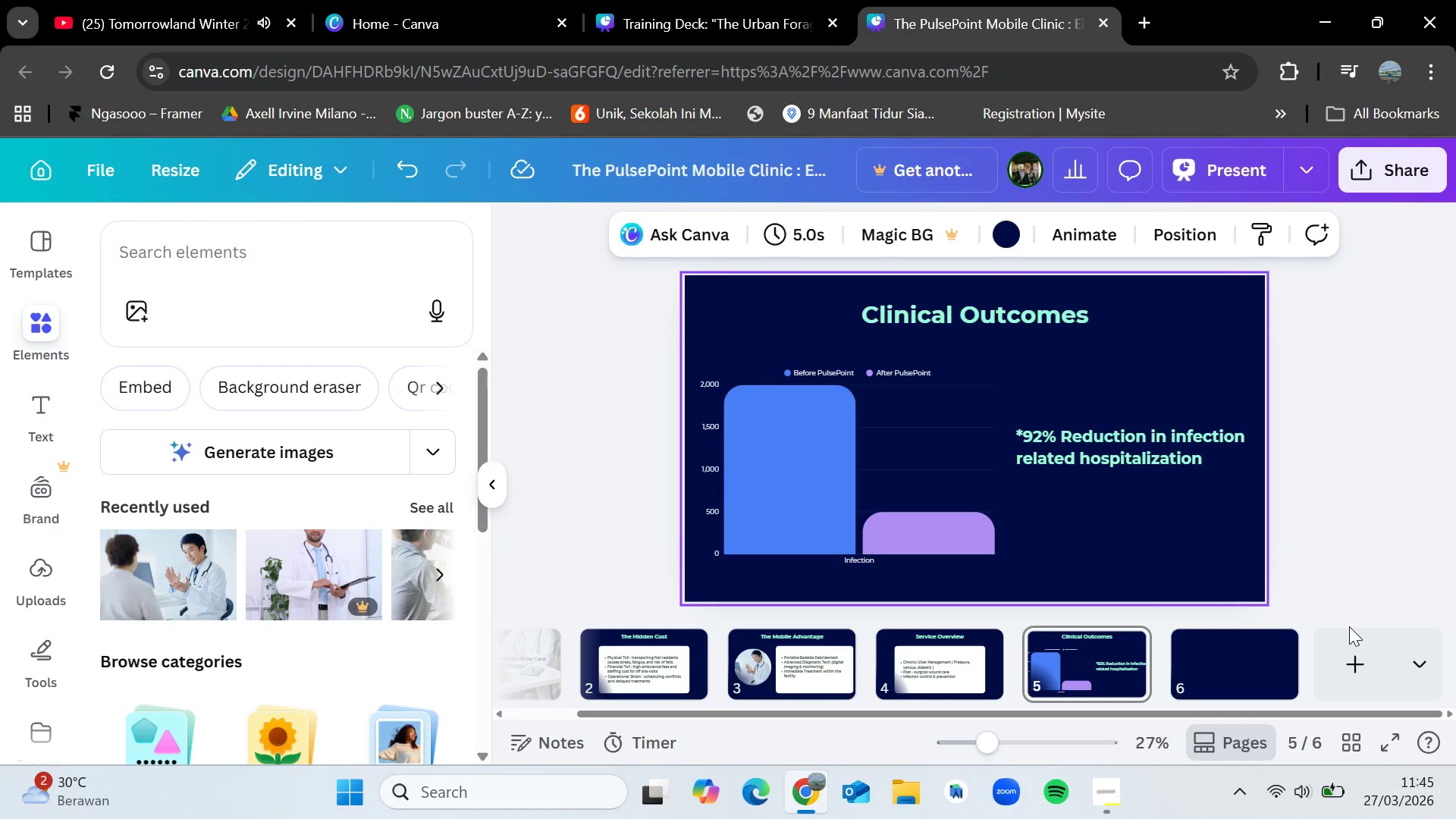 
wait(24.2)
 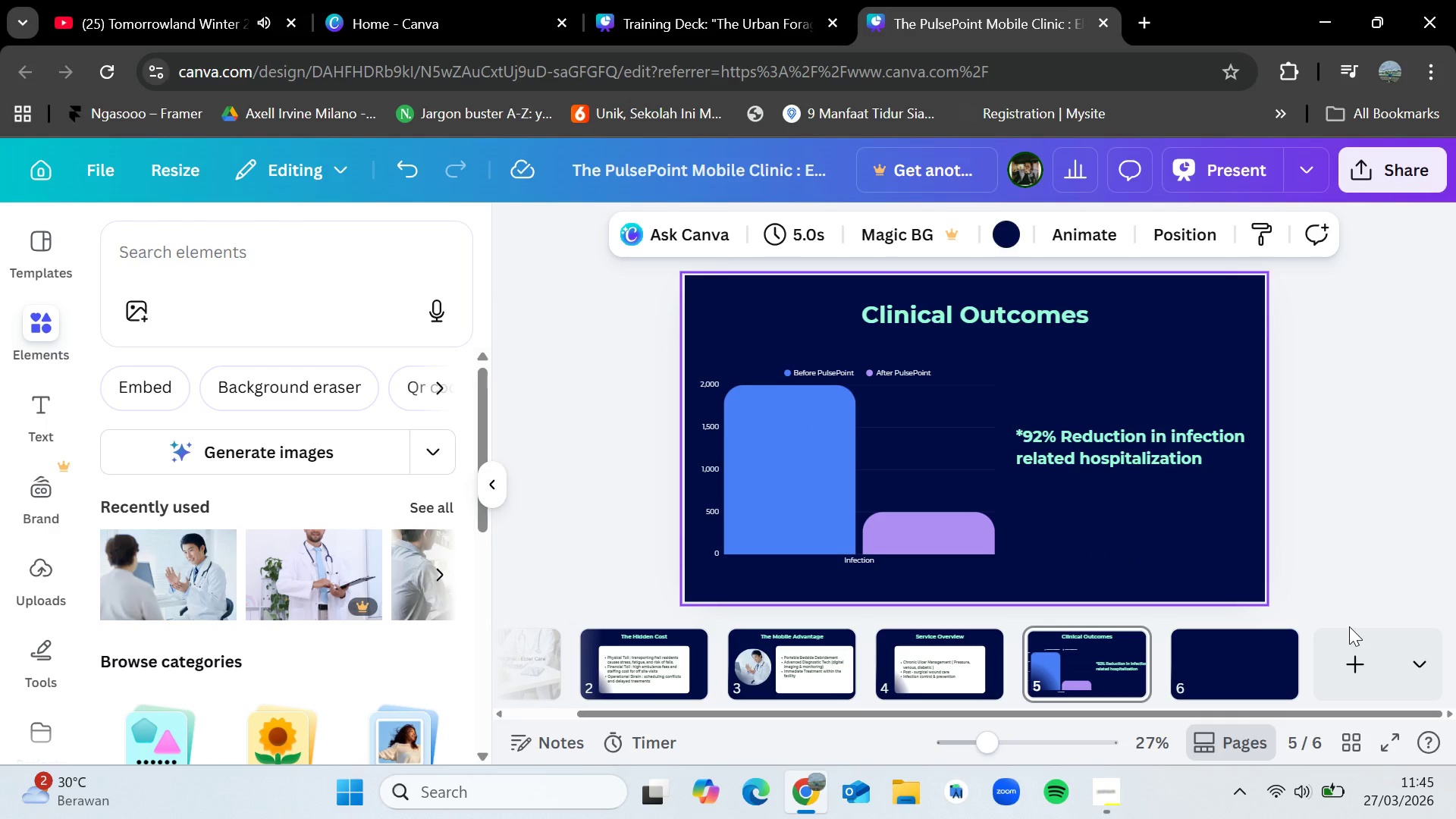 
left_click([1201, 655])
 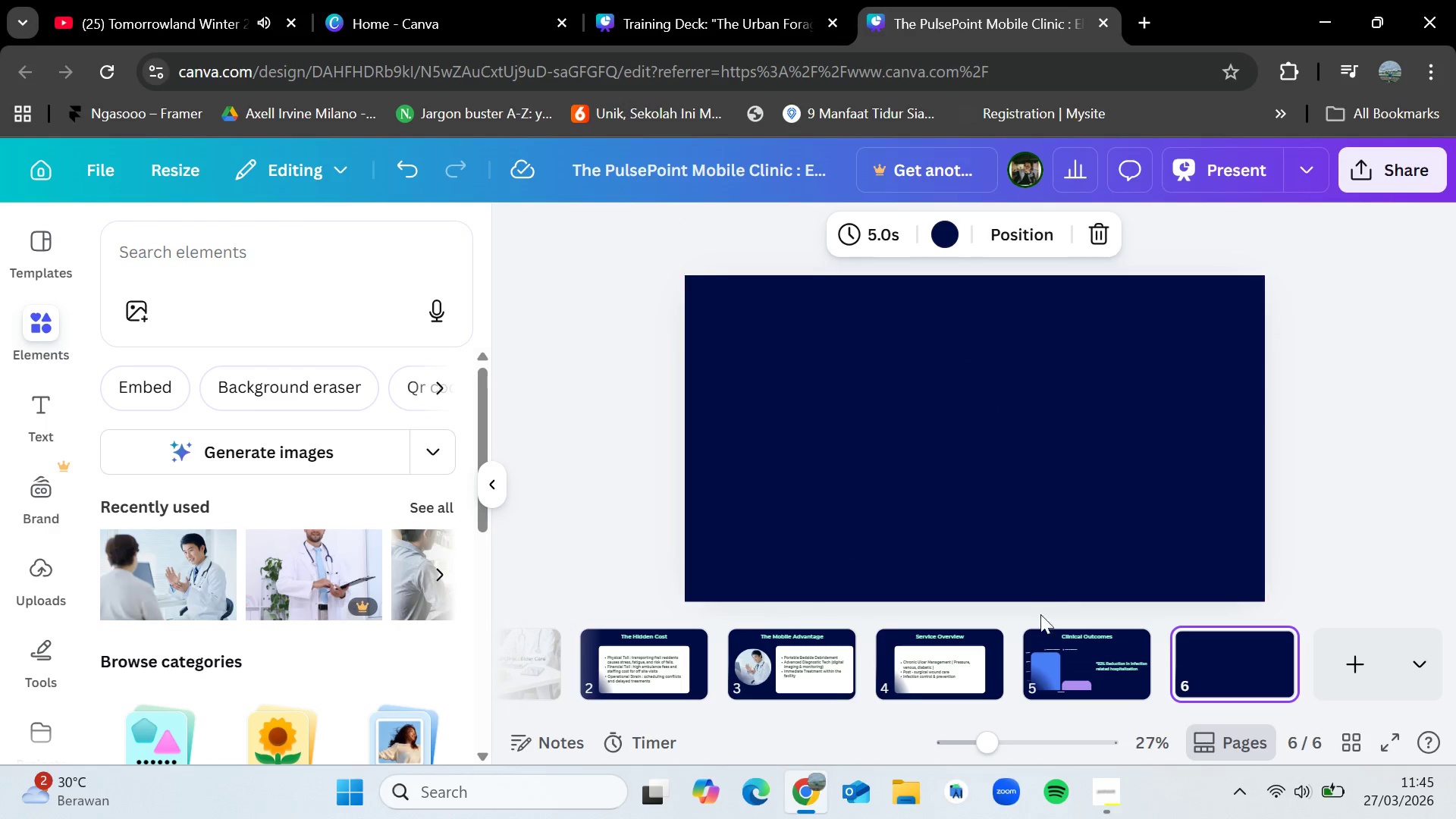 
wait(5.89)
 